 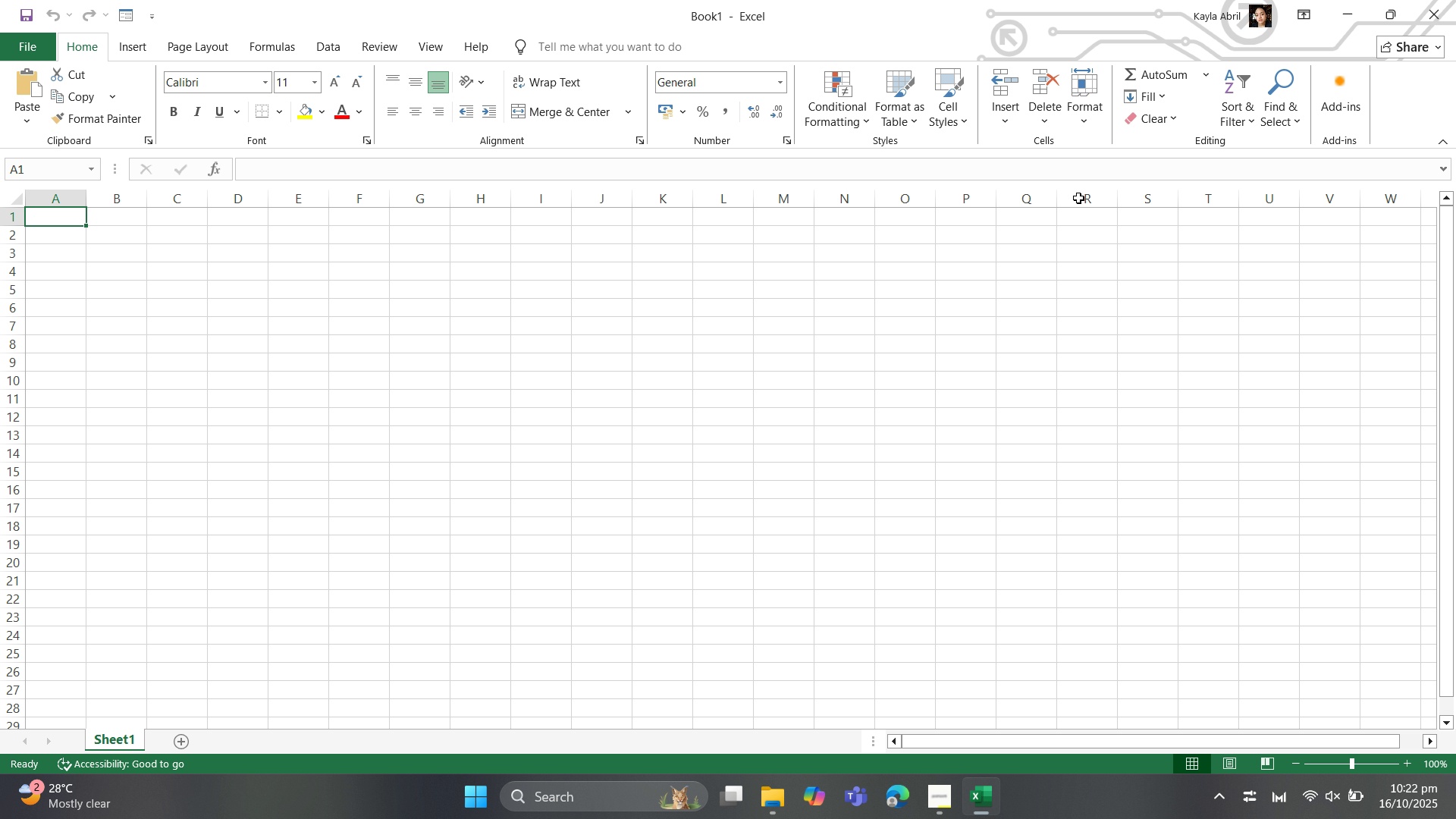 
left_click([1097, 146])
 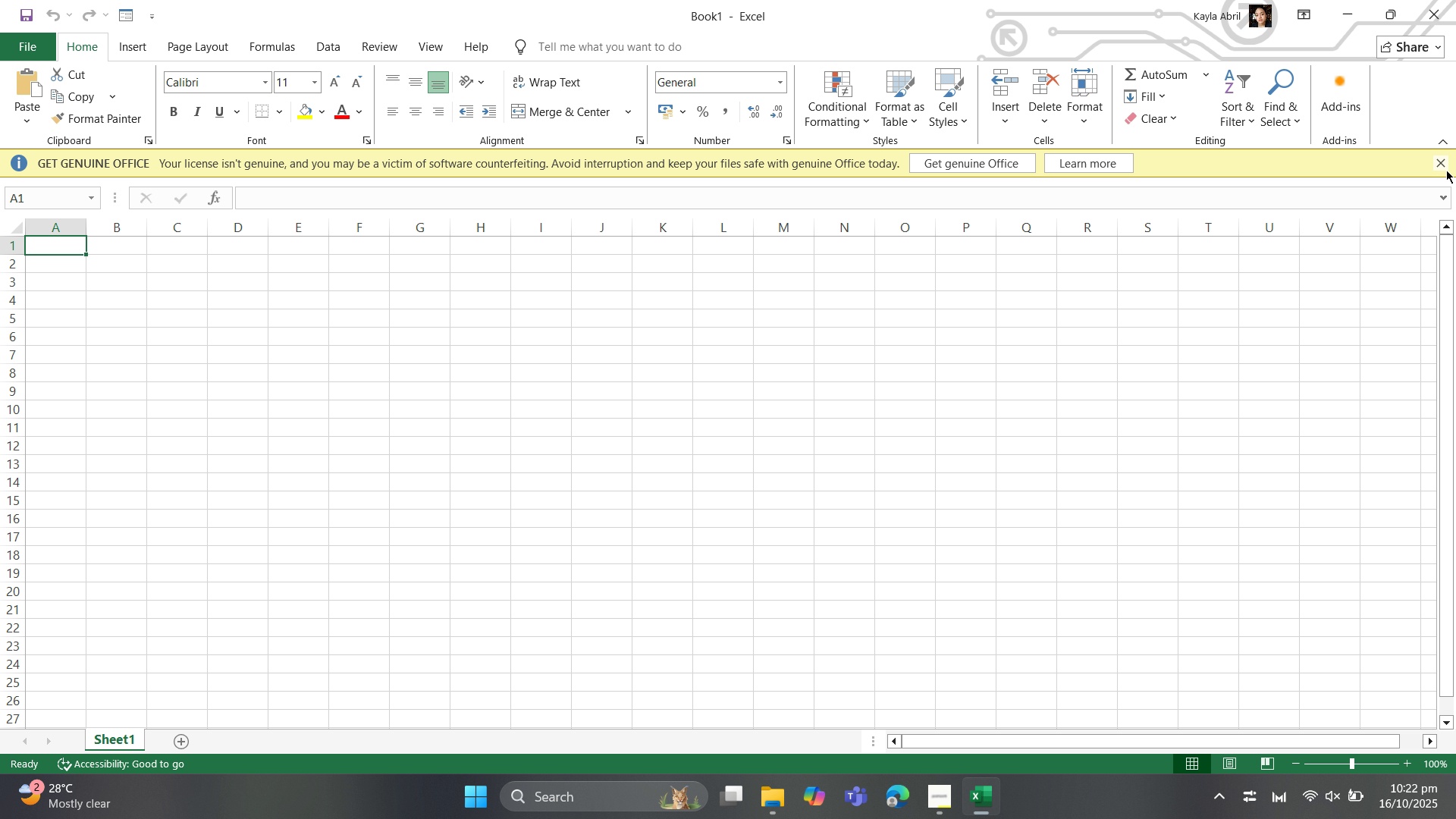 
left_click([1445, 170])
 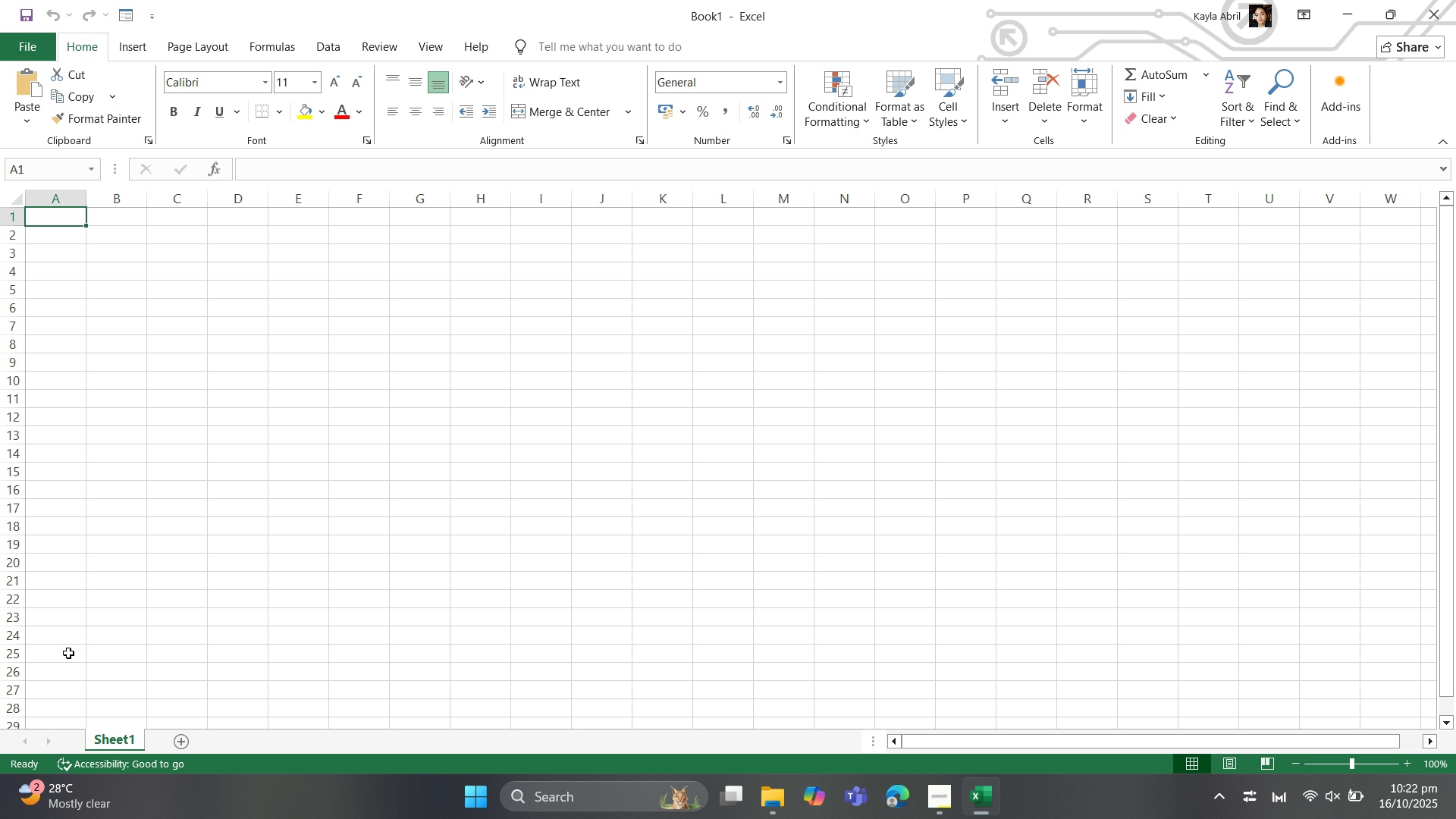 
wait(5.11)
 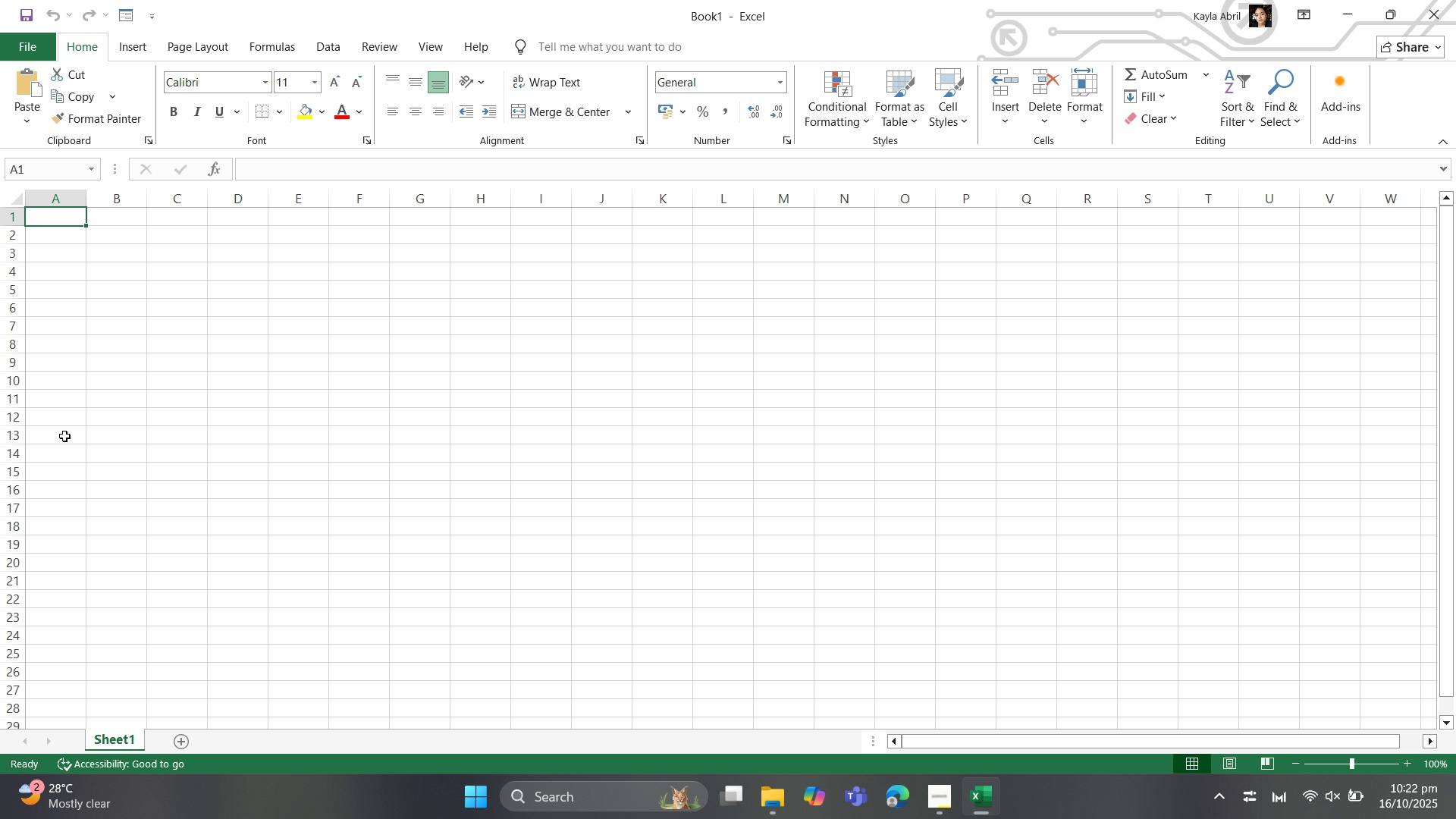 
left_click([129, 739])
 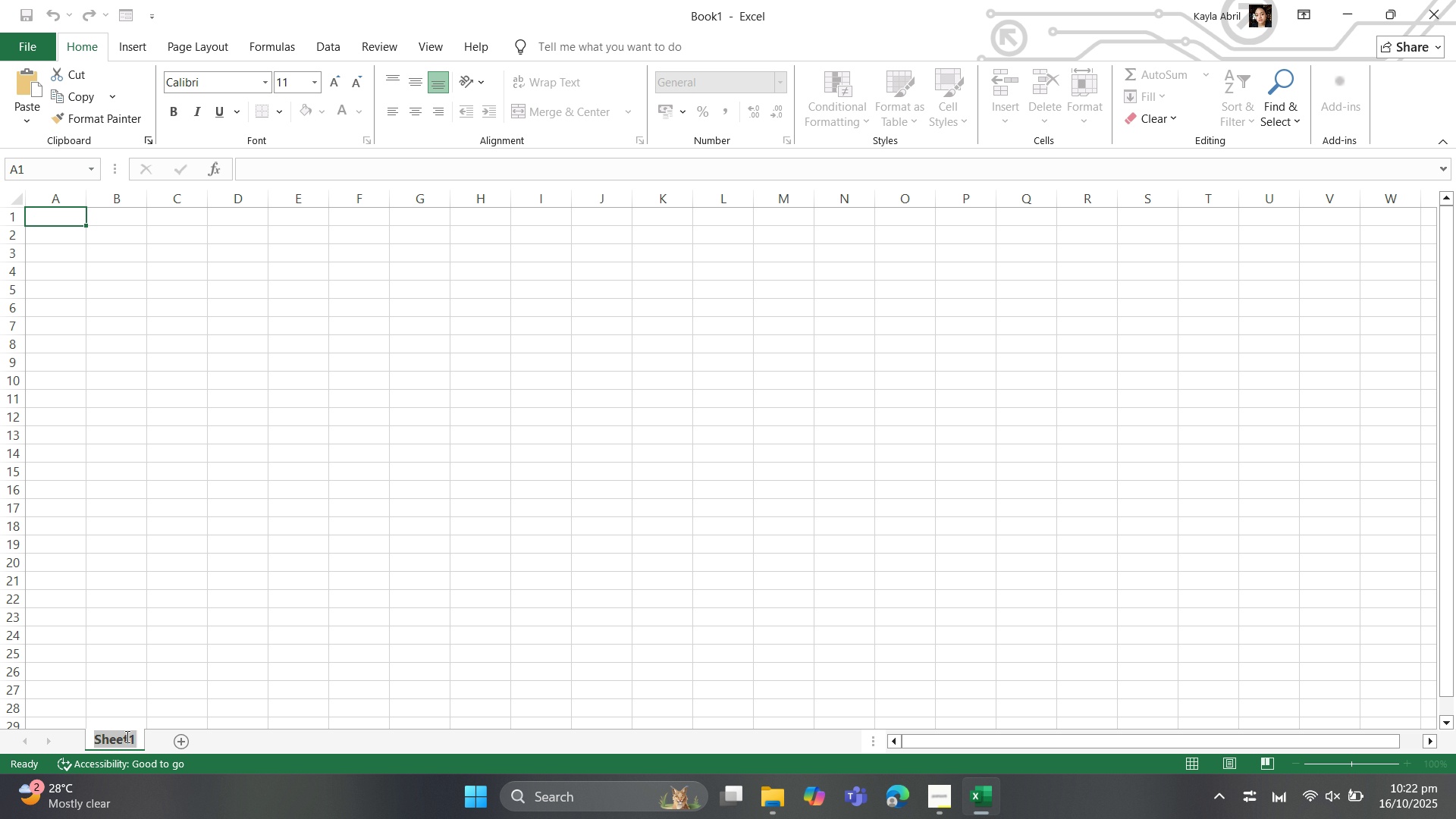 
type(Data Eb)
key(Backspace)
type(ntry)
 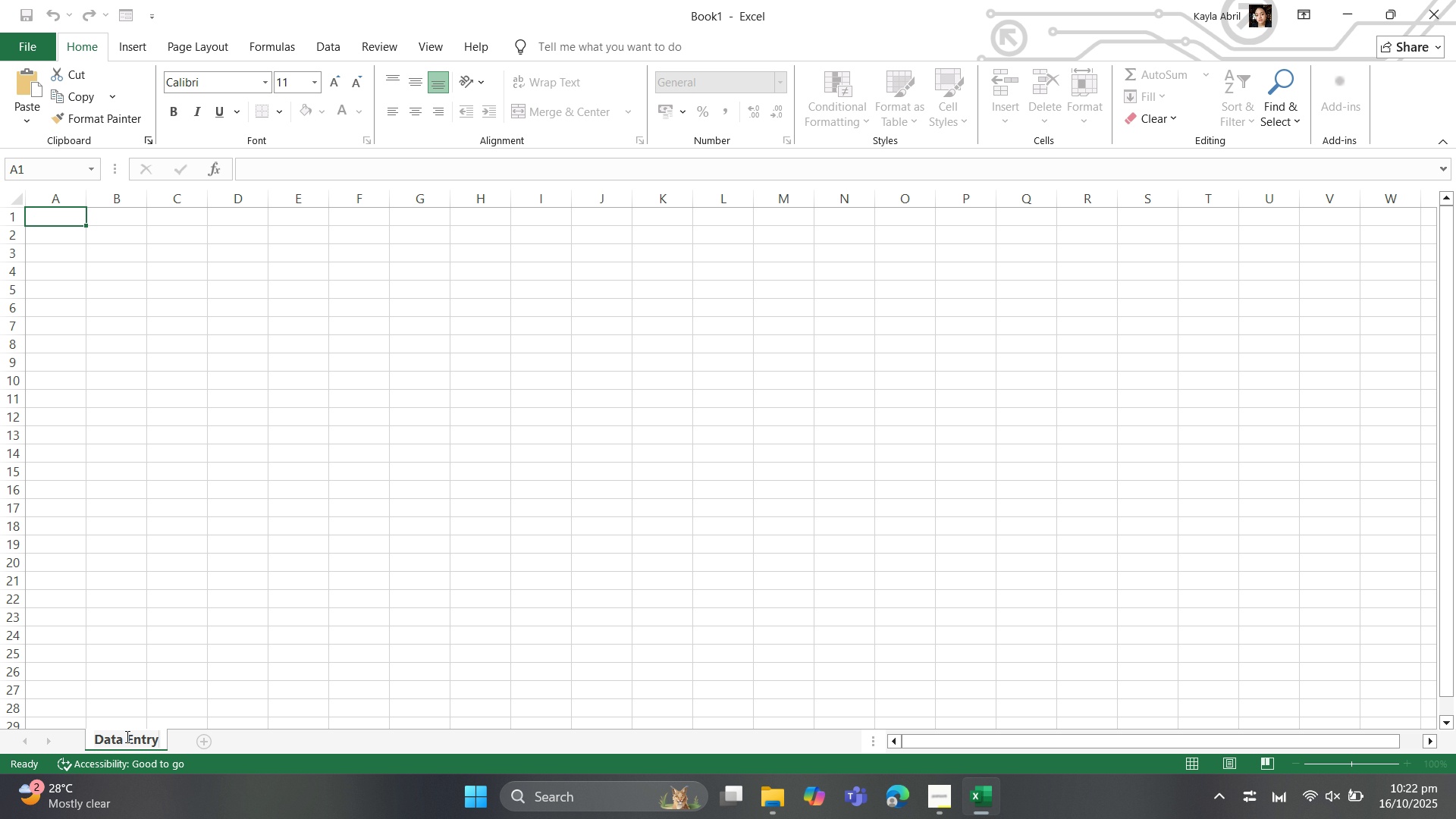 
left_click([203, 744])
 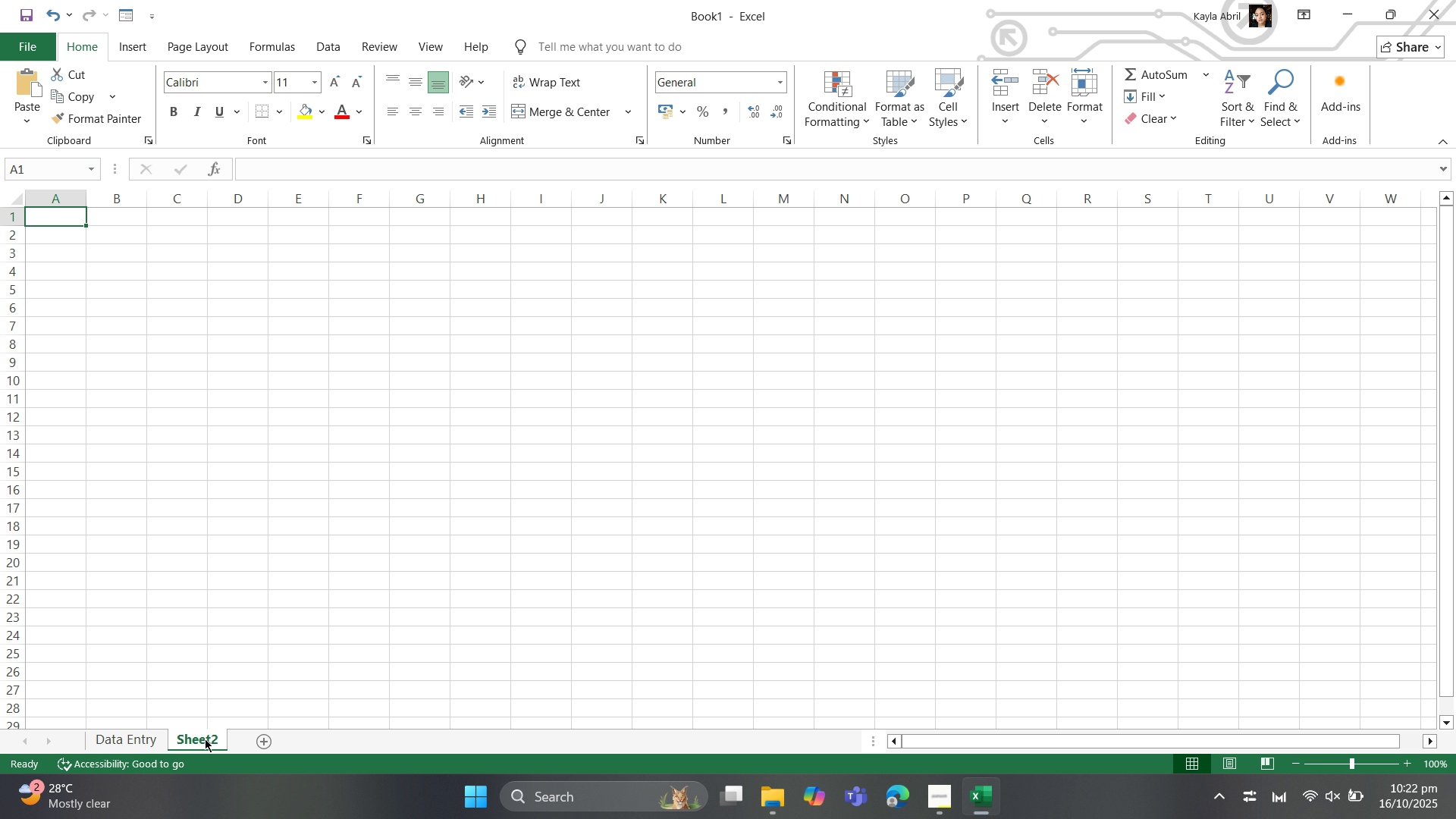 
double_click([205, 739])
 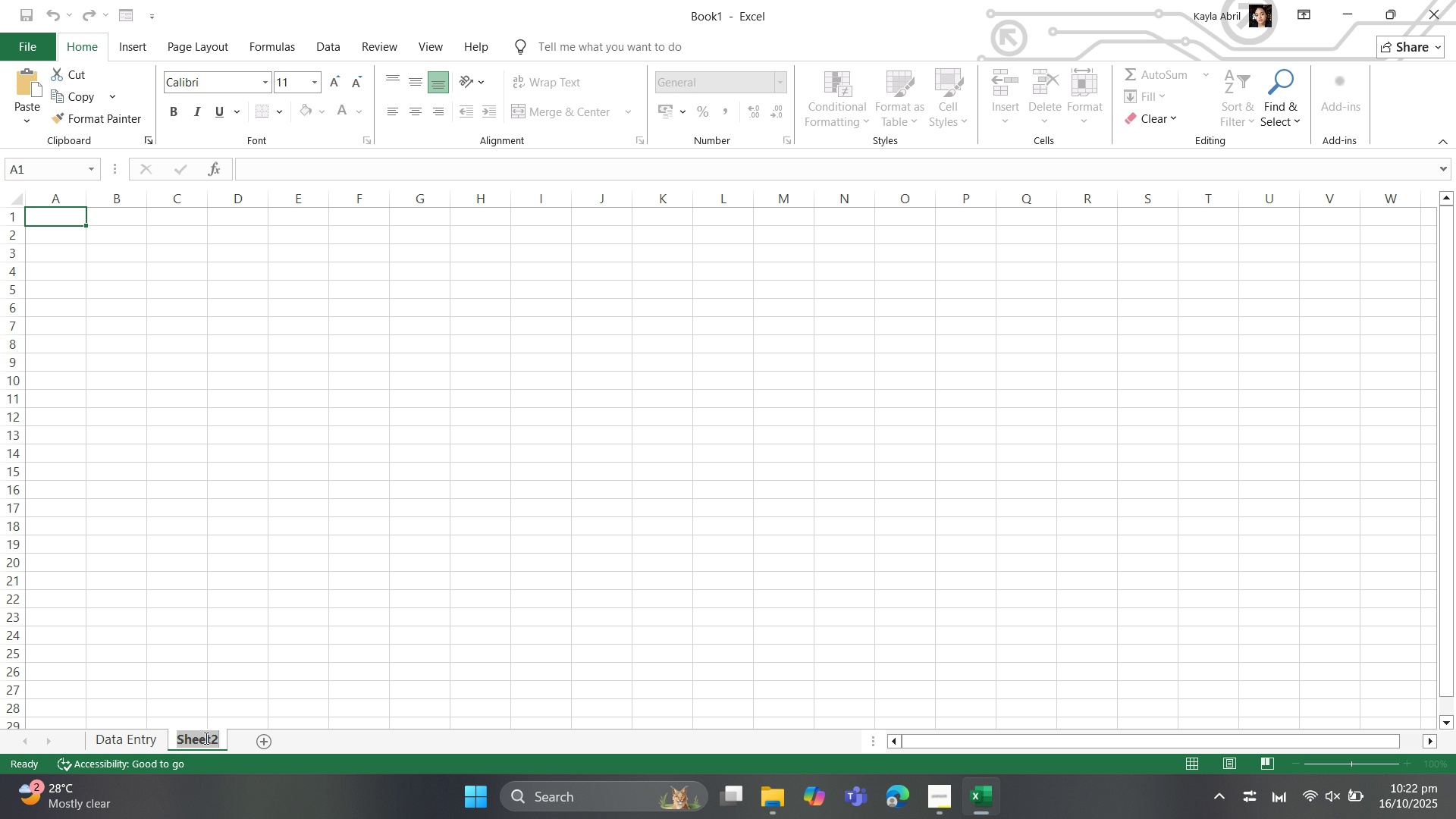 
type(Dashboard)
 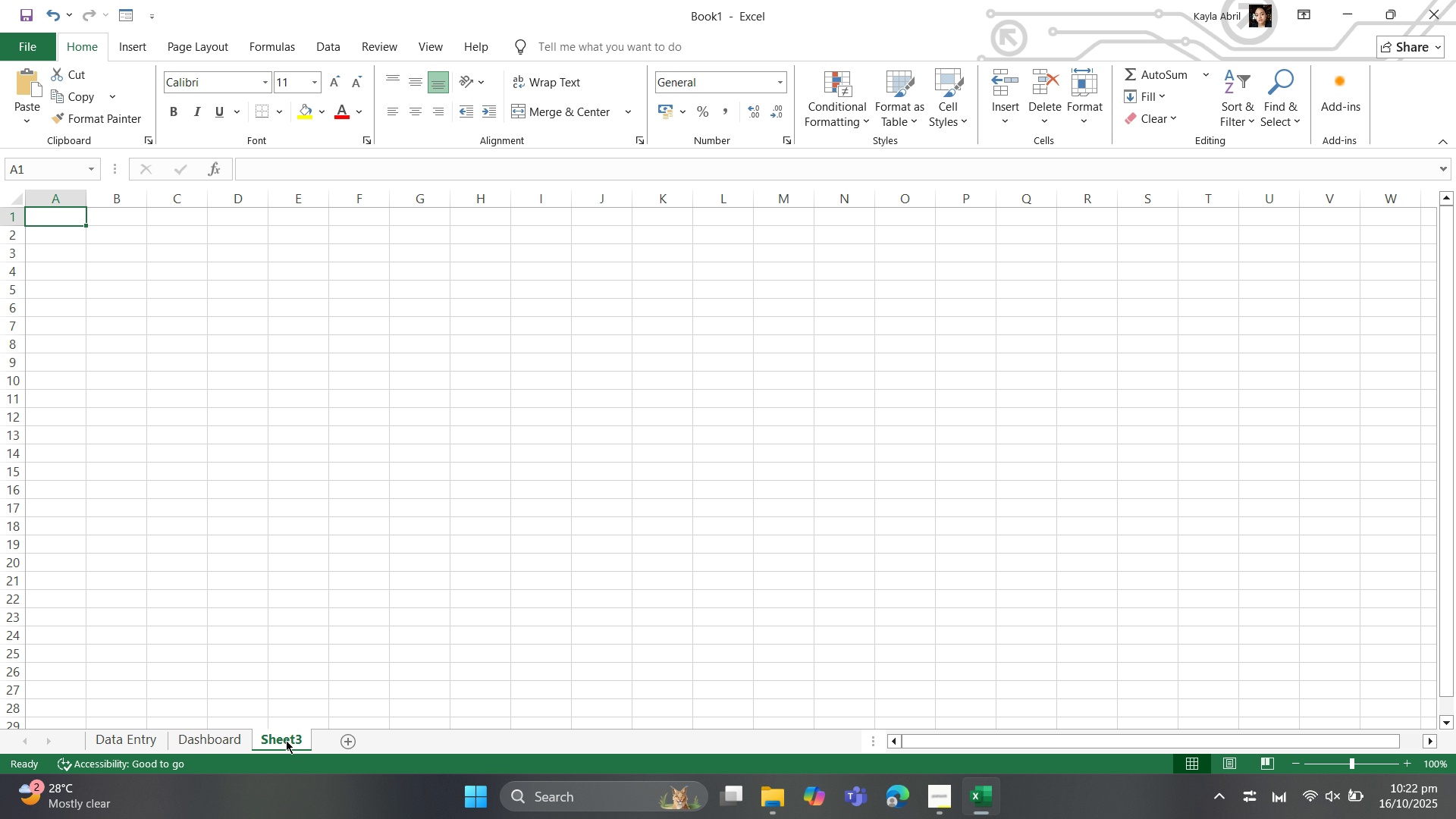 
double_click([299, 735])
 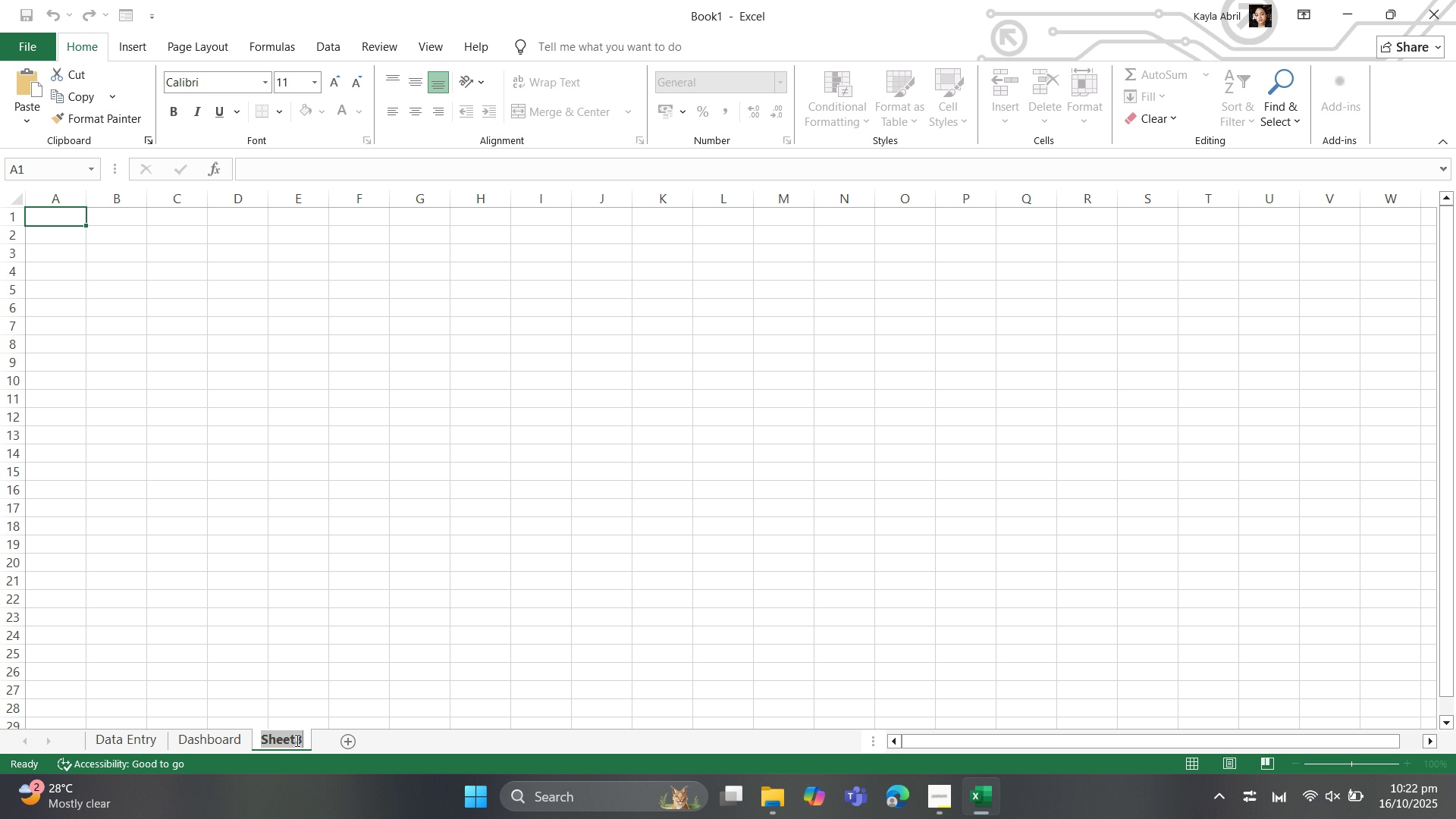 
type(Assumptions)
 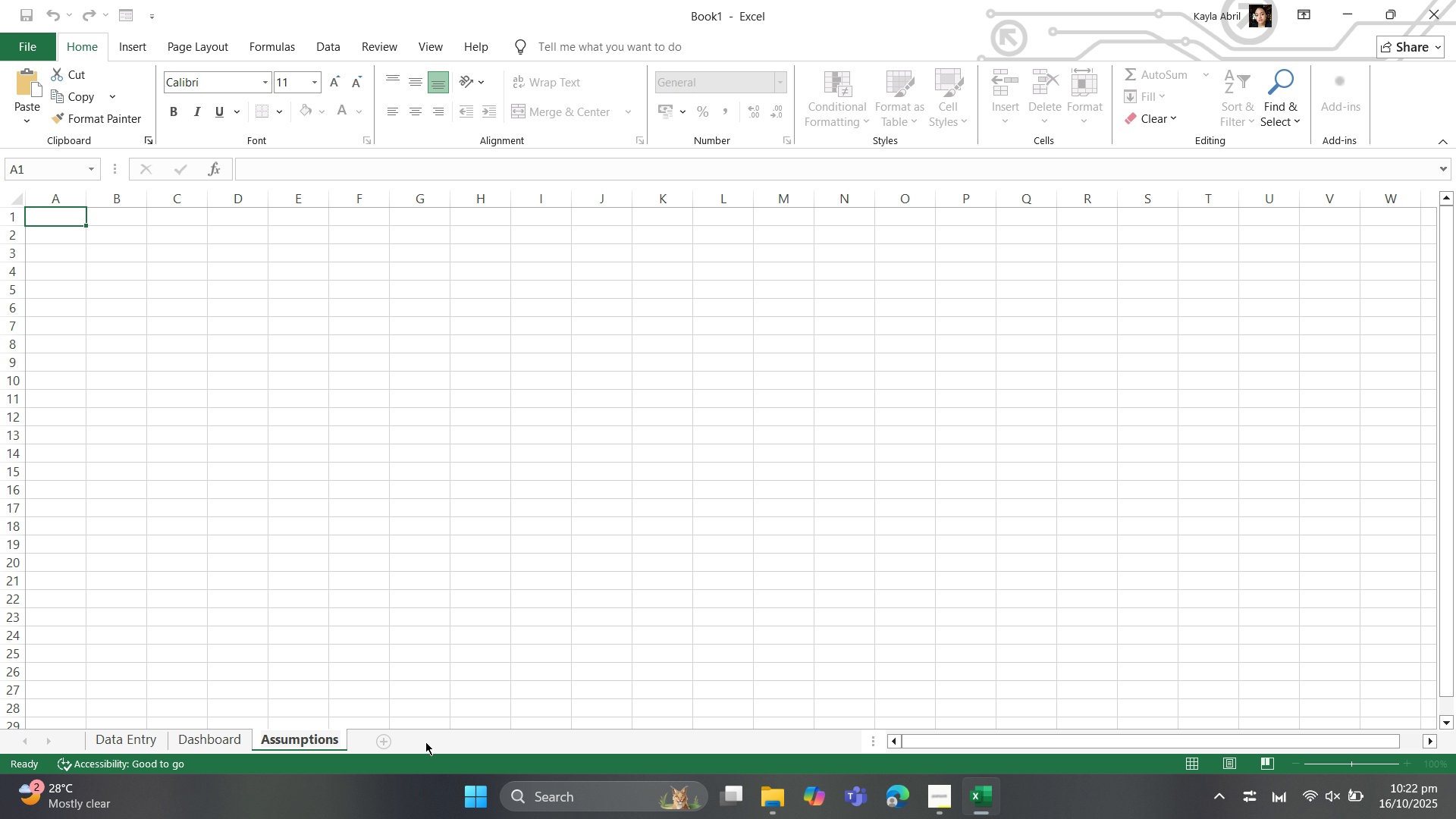 
left_click([434, 742])
 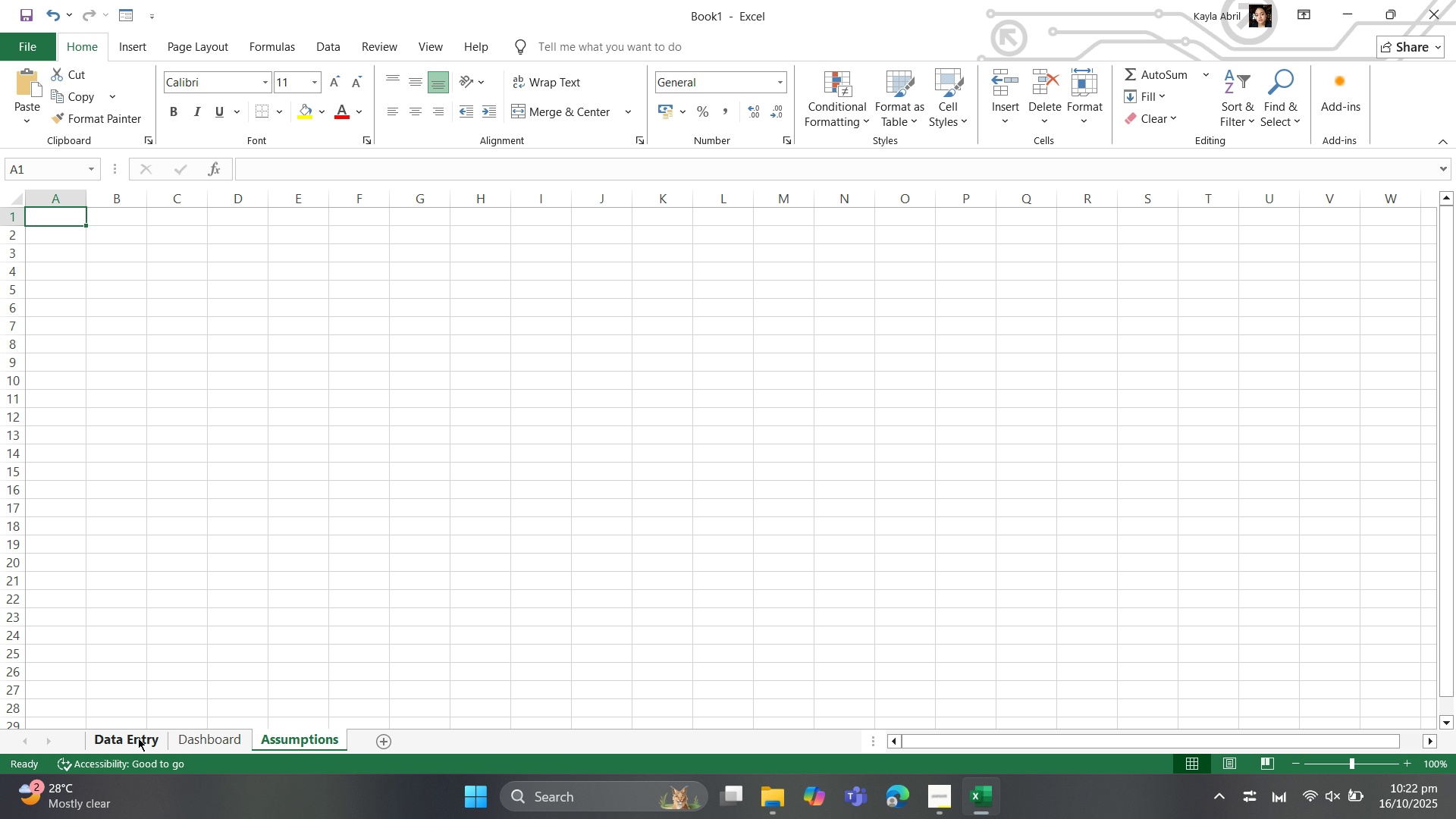 
left_click([132, 733])
 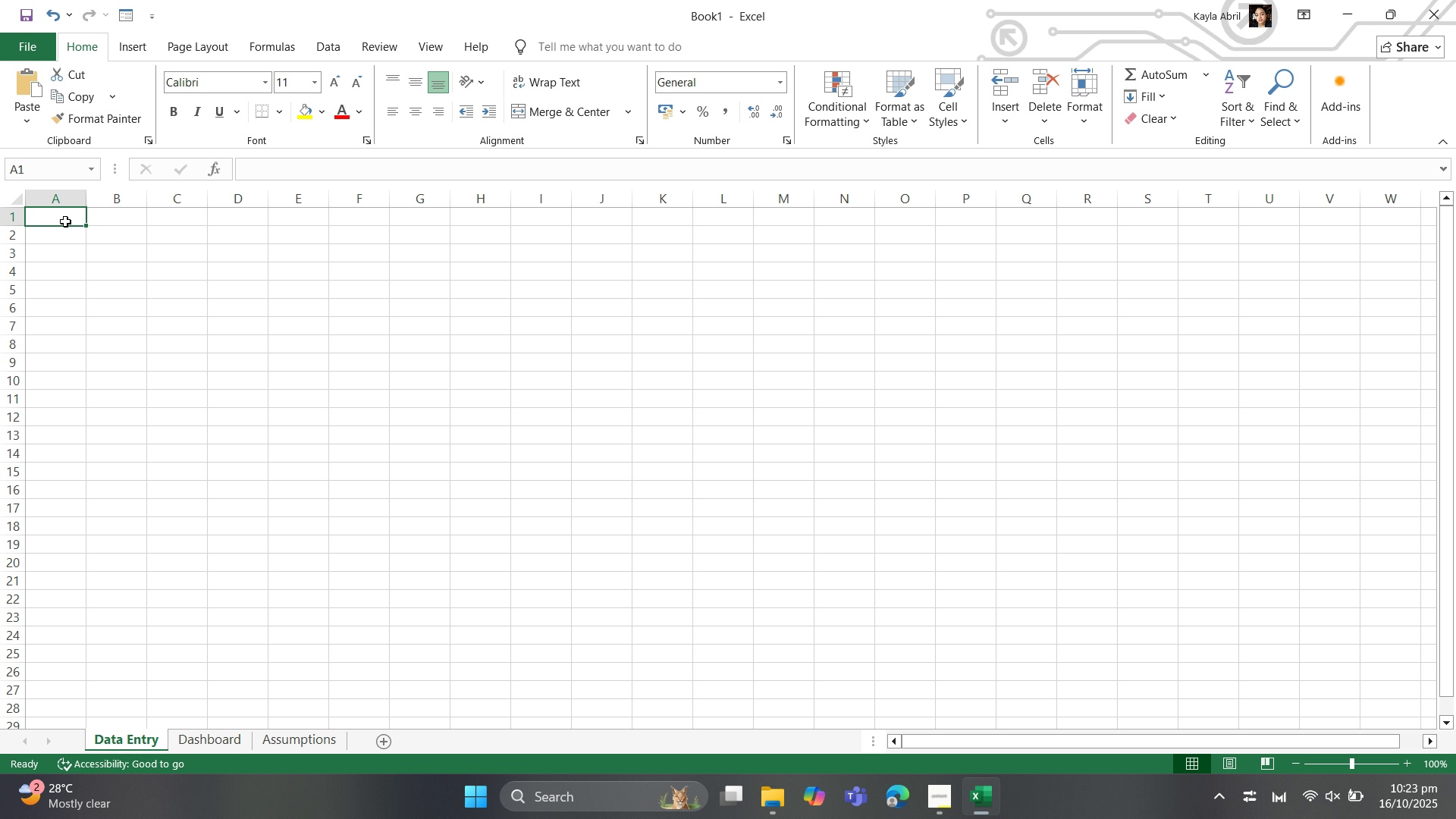 
wait(25.95)
 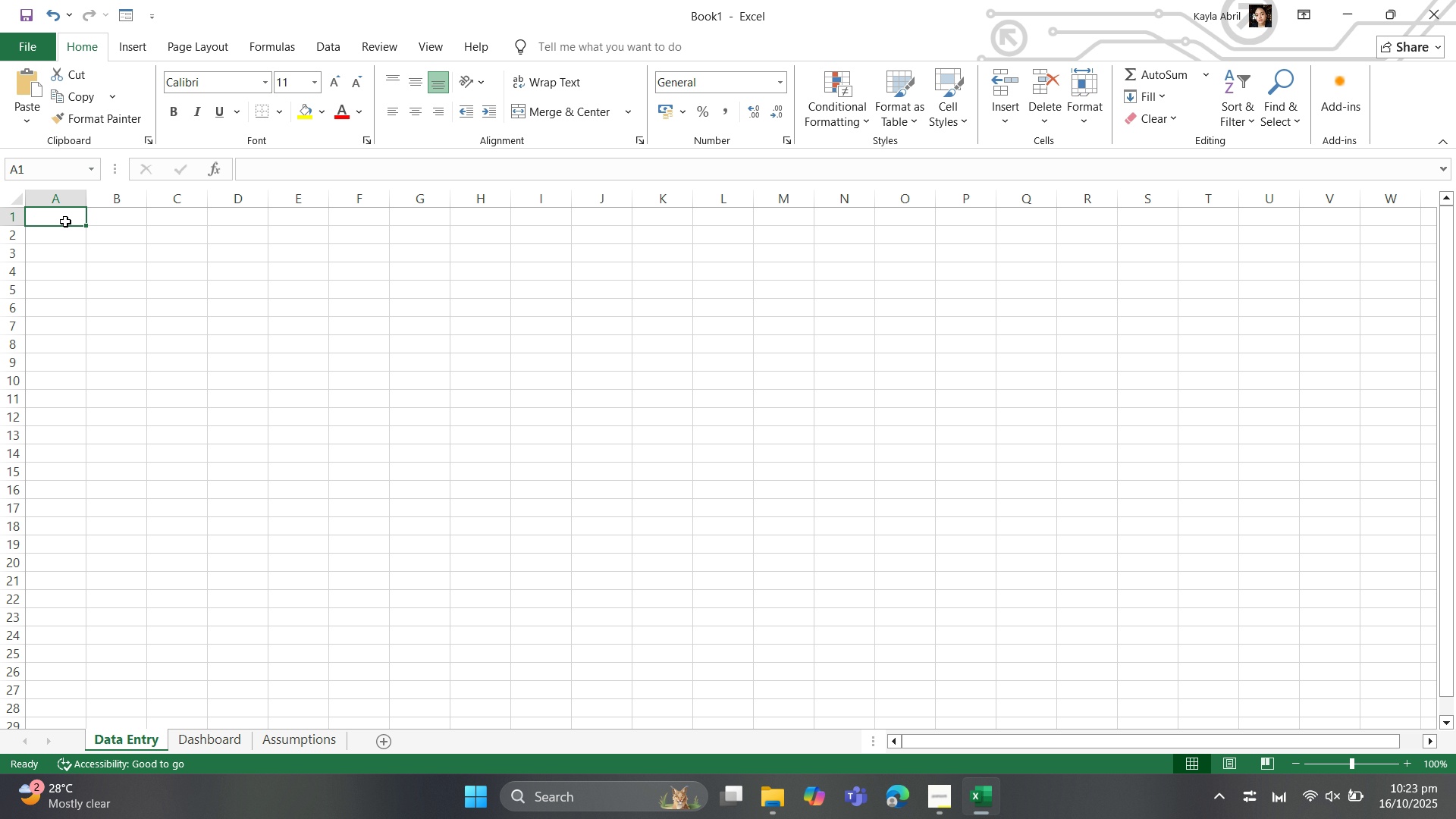 
type(DATE)
 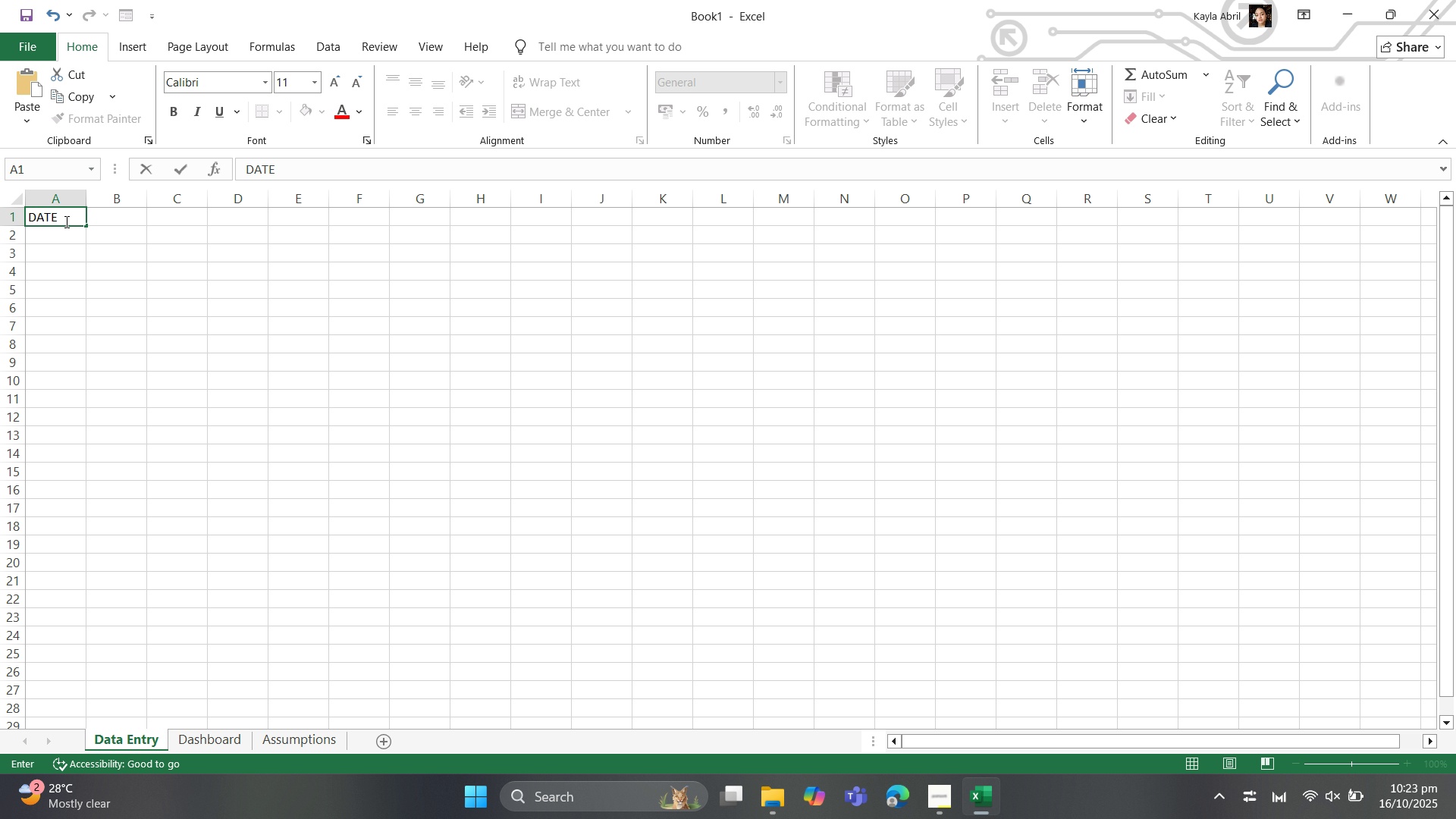 
key(ArrowRight)
 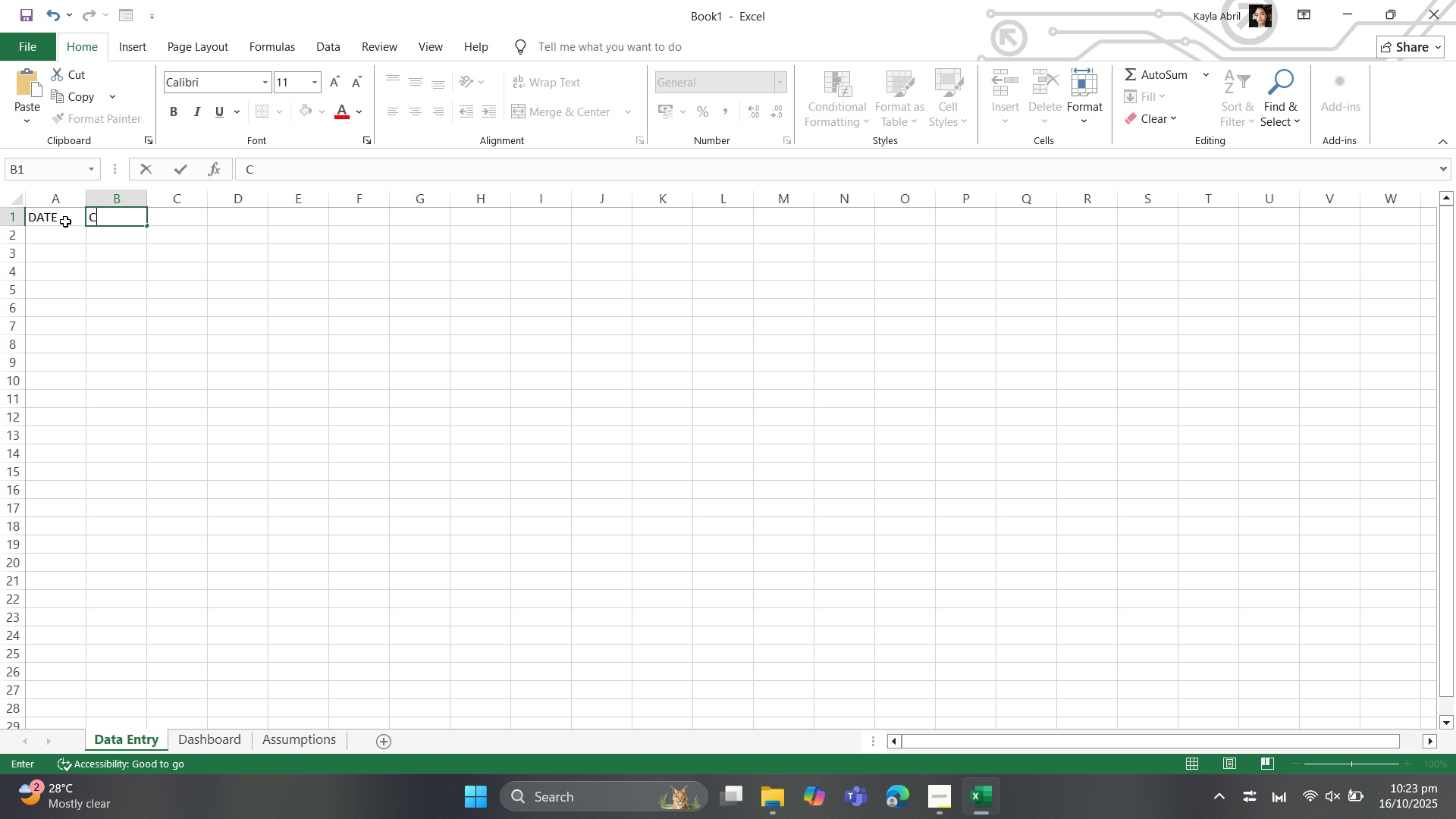 
type(CATEGORY)
 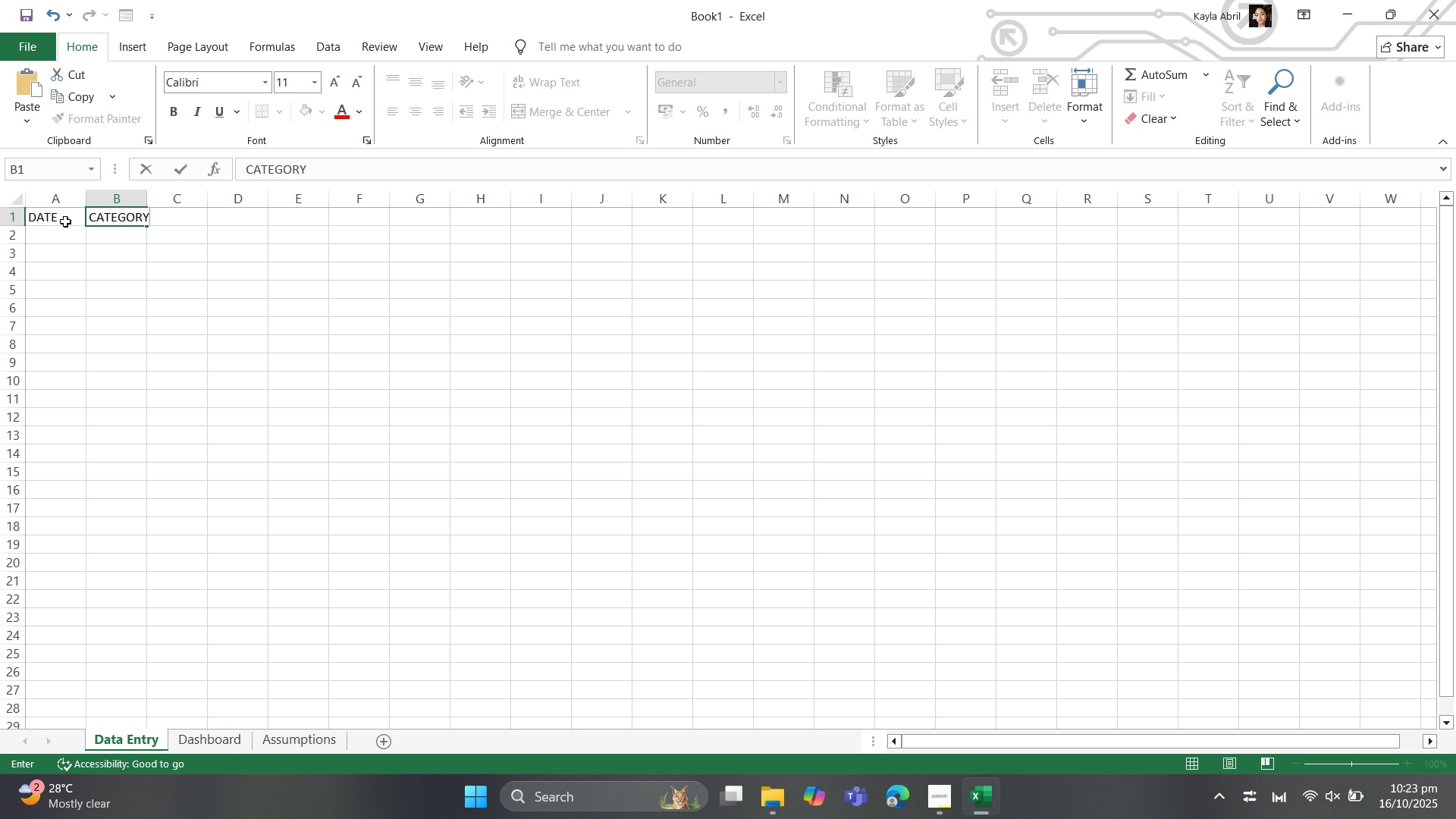 
wait(5.51)
 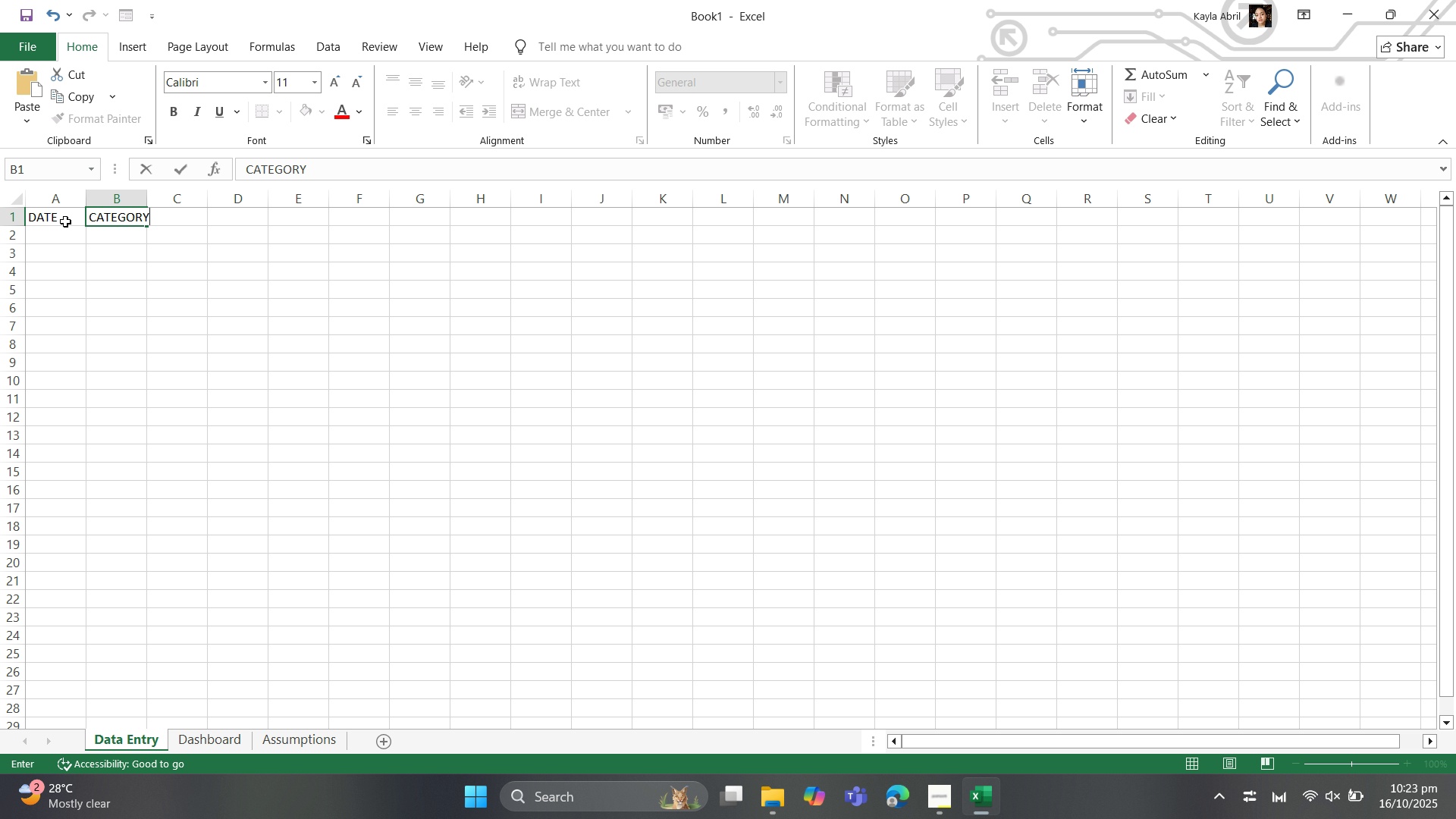 
key(ArrowRight)
 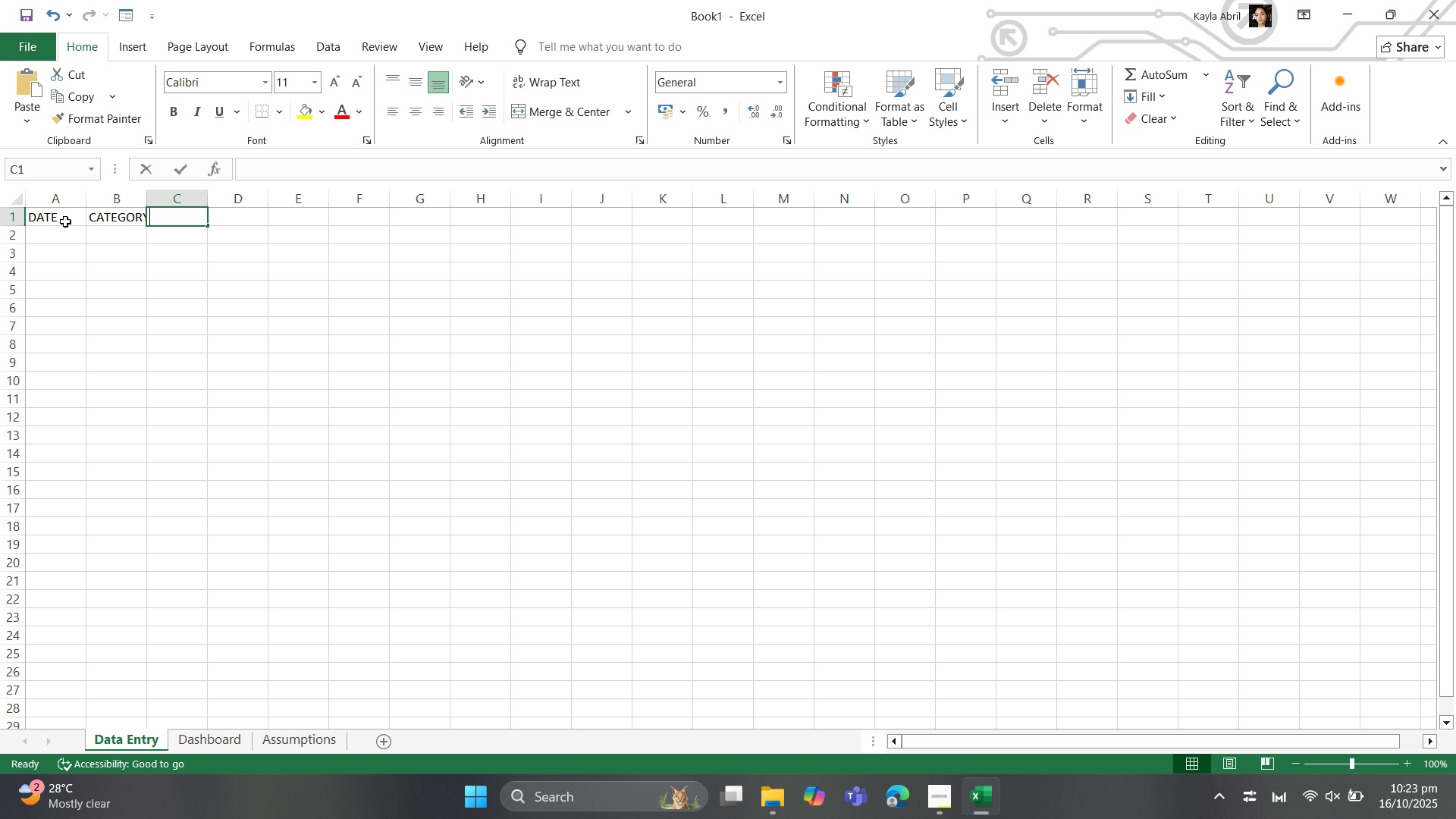 
type(AMOUNT SPENT)
 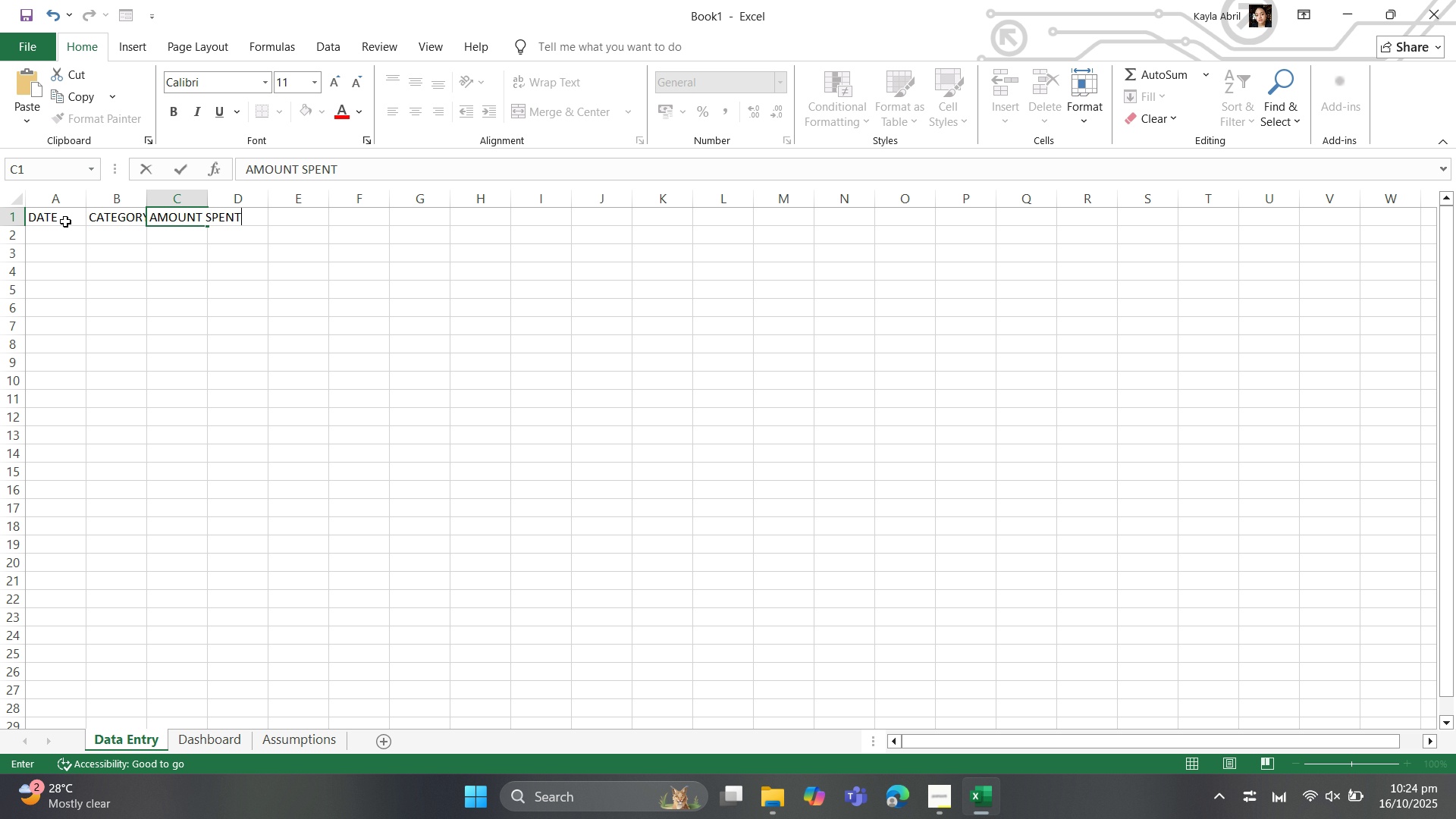 
wait(48.76)
 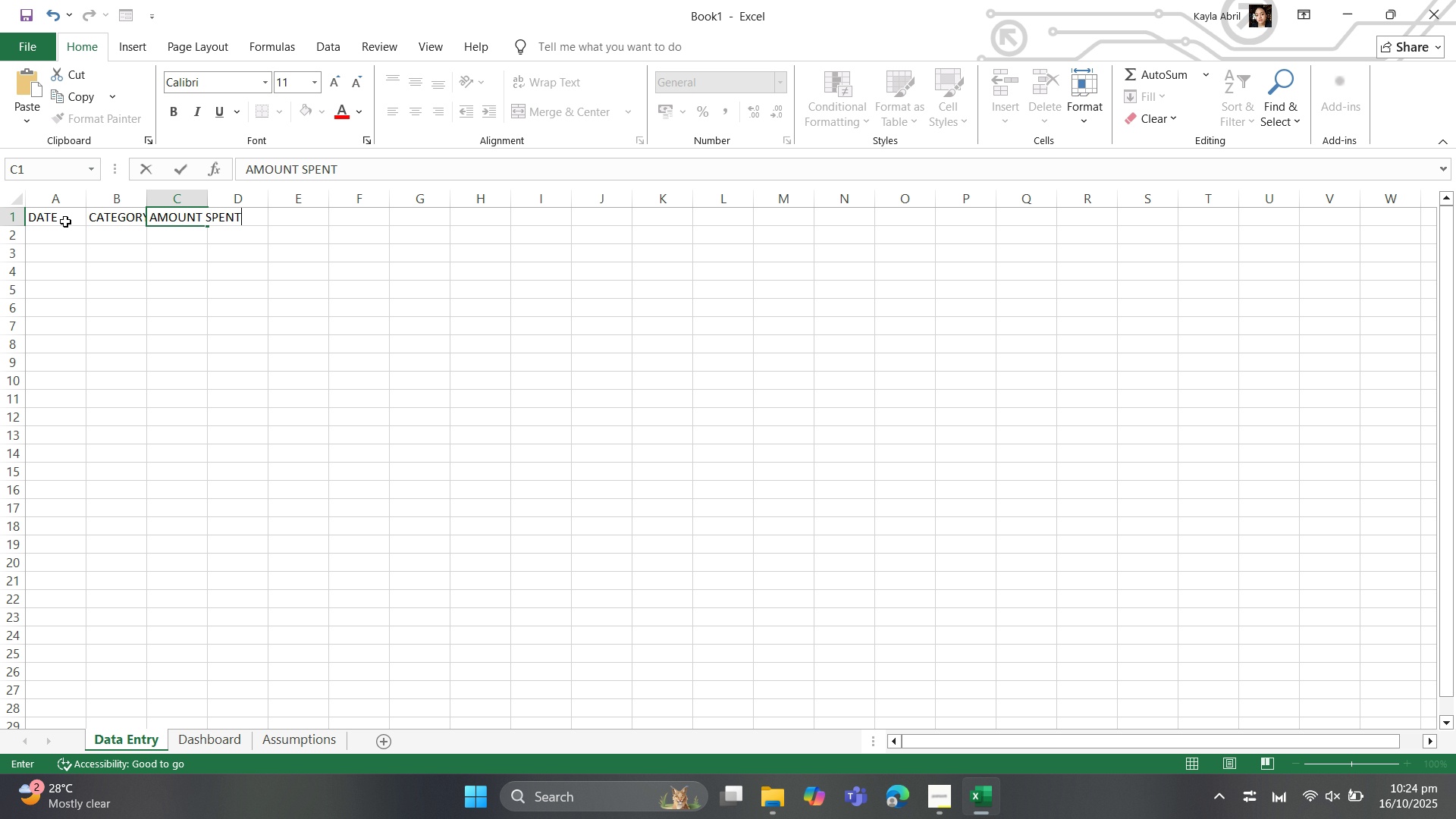 
right_click([128, 740])
 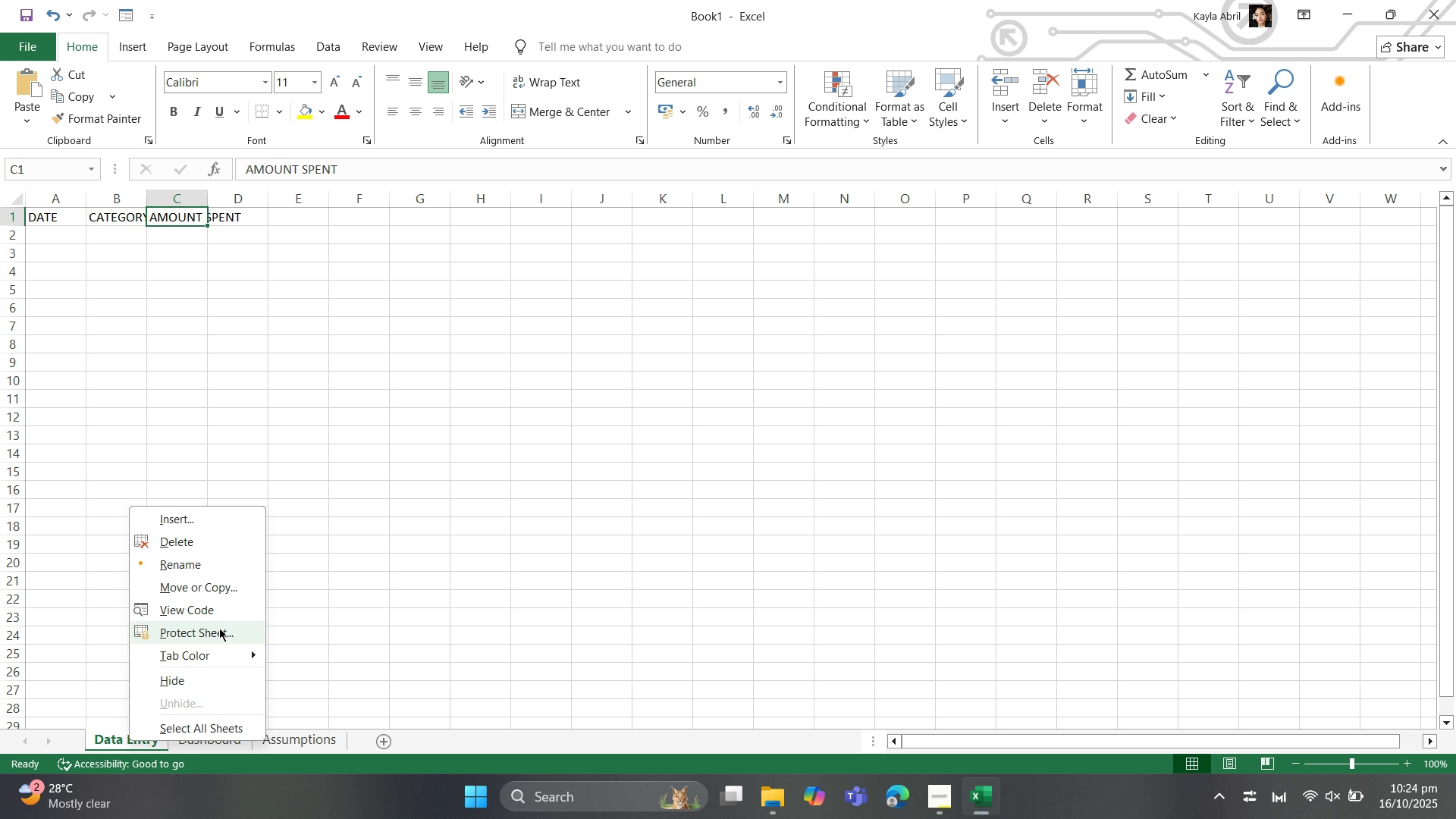 
left_click([221, 610])
 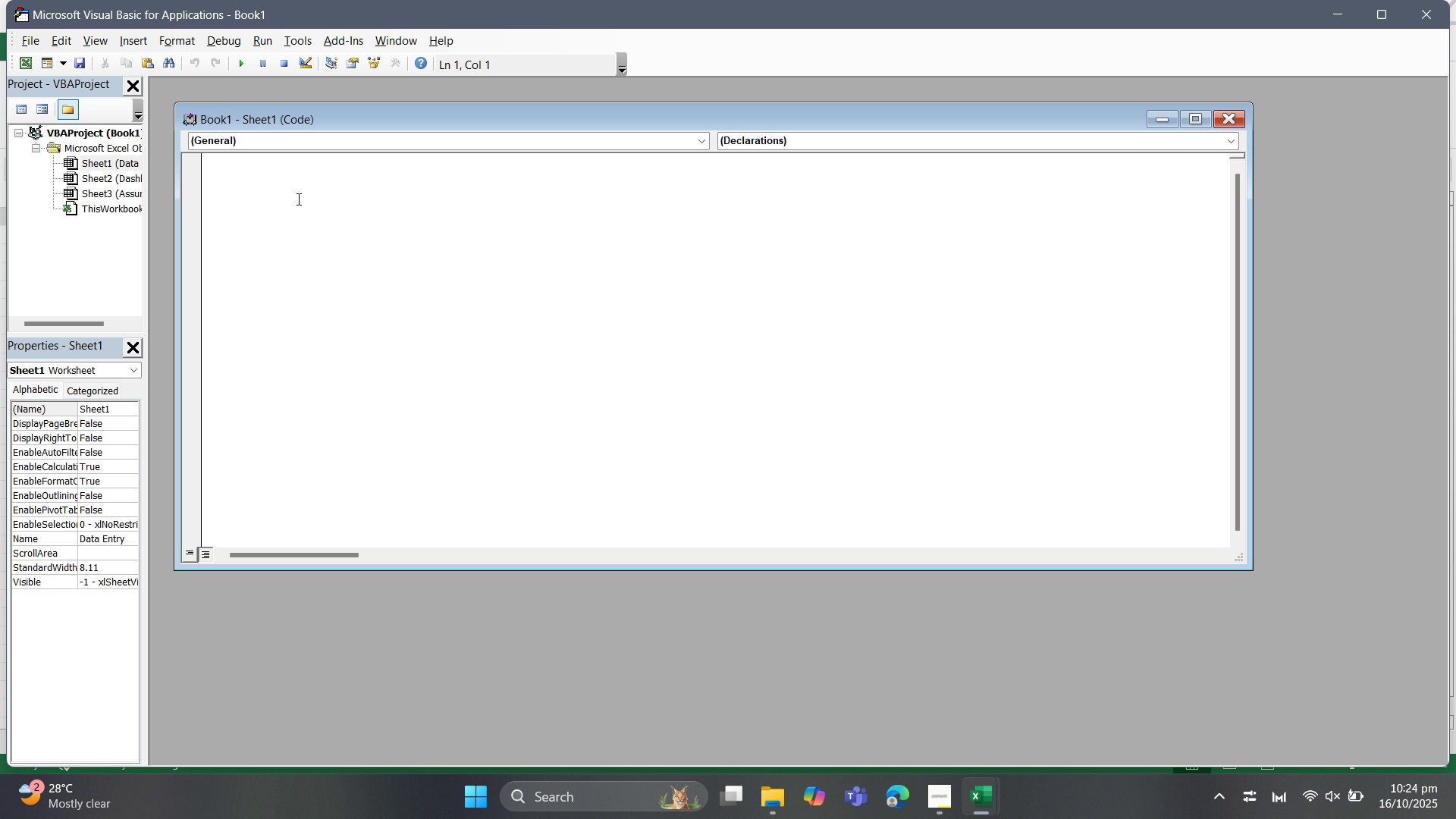 
wait(8.32)
 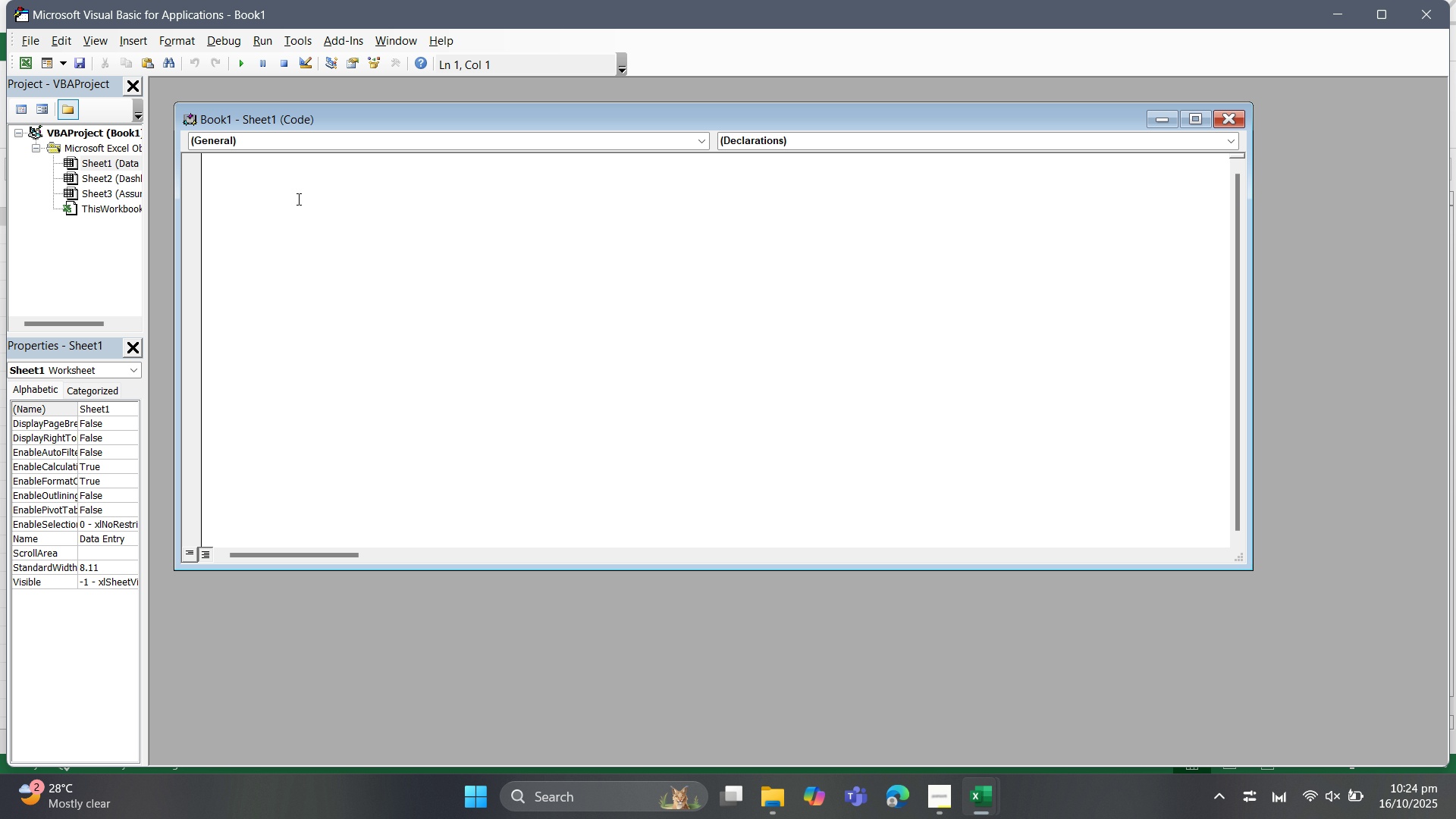 
left_click([202, 140])
 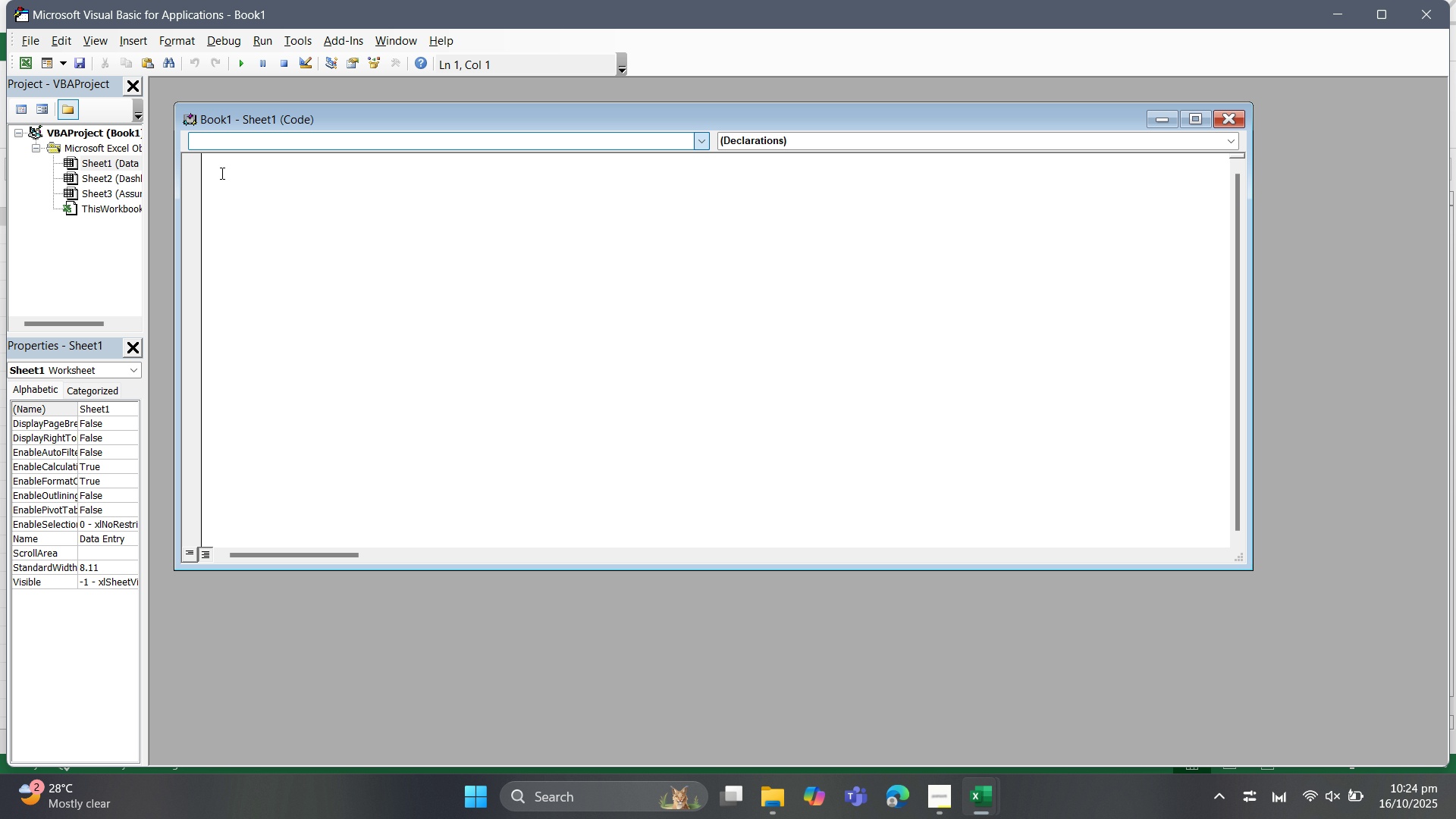 
left_click([221, 173])
 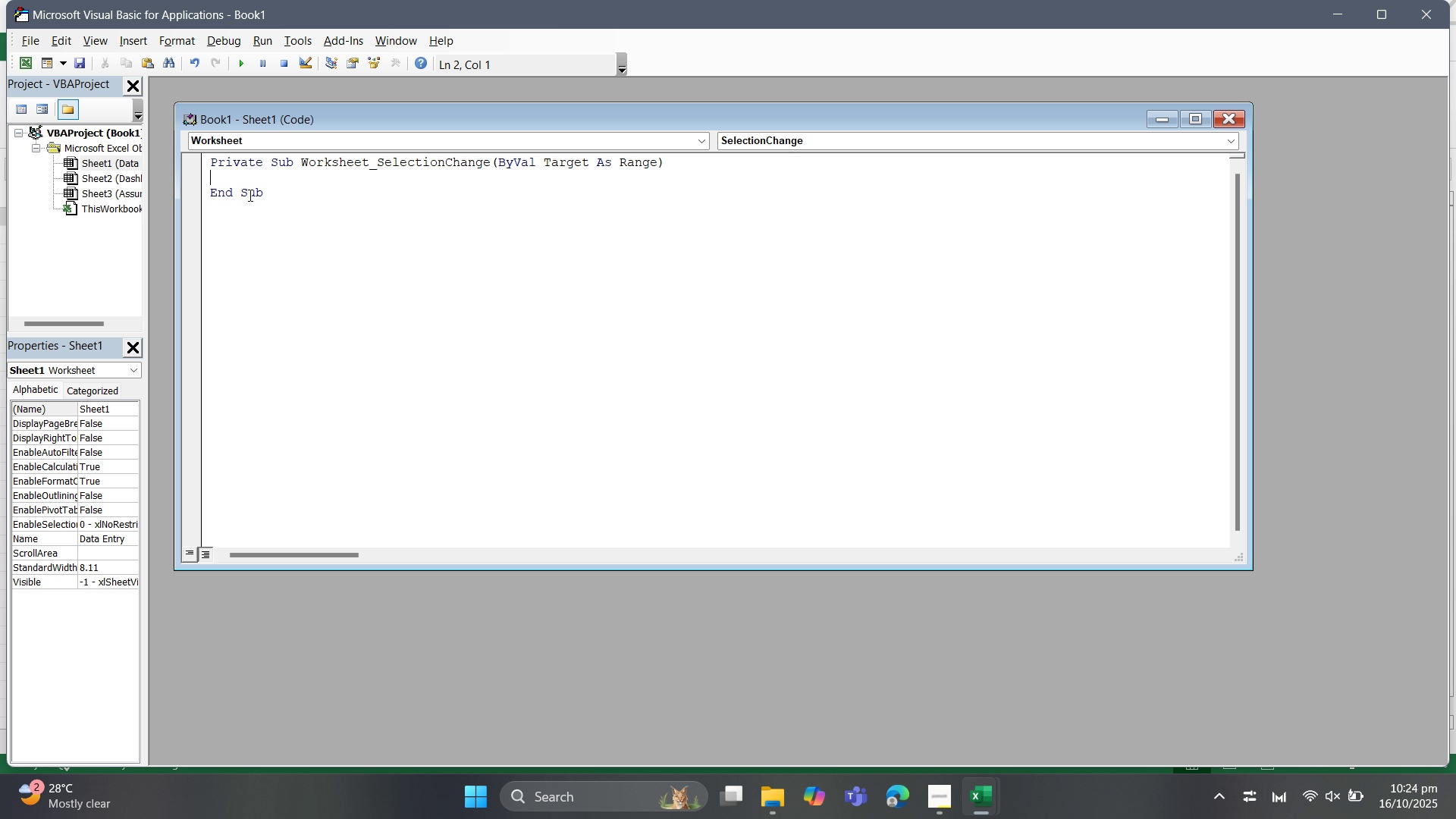 
type(CE)
key(Backspace)
key(Backspace)
type(cells.EntireColumn.AutoFit)
 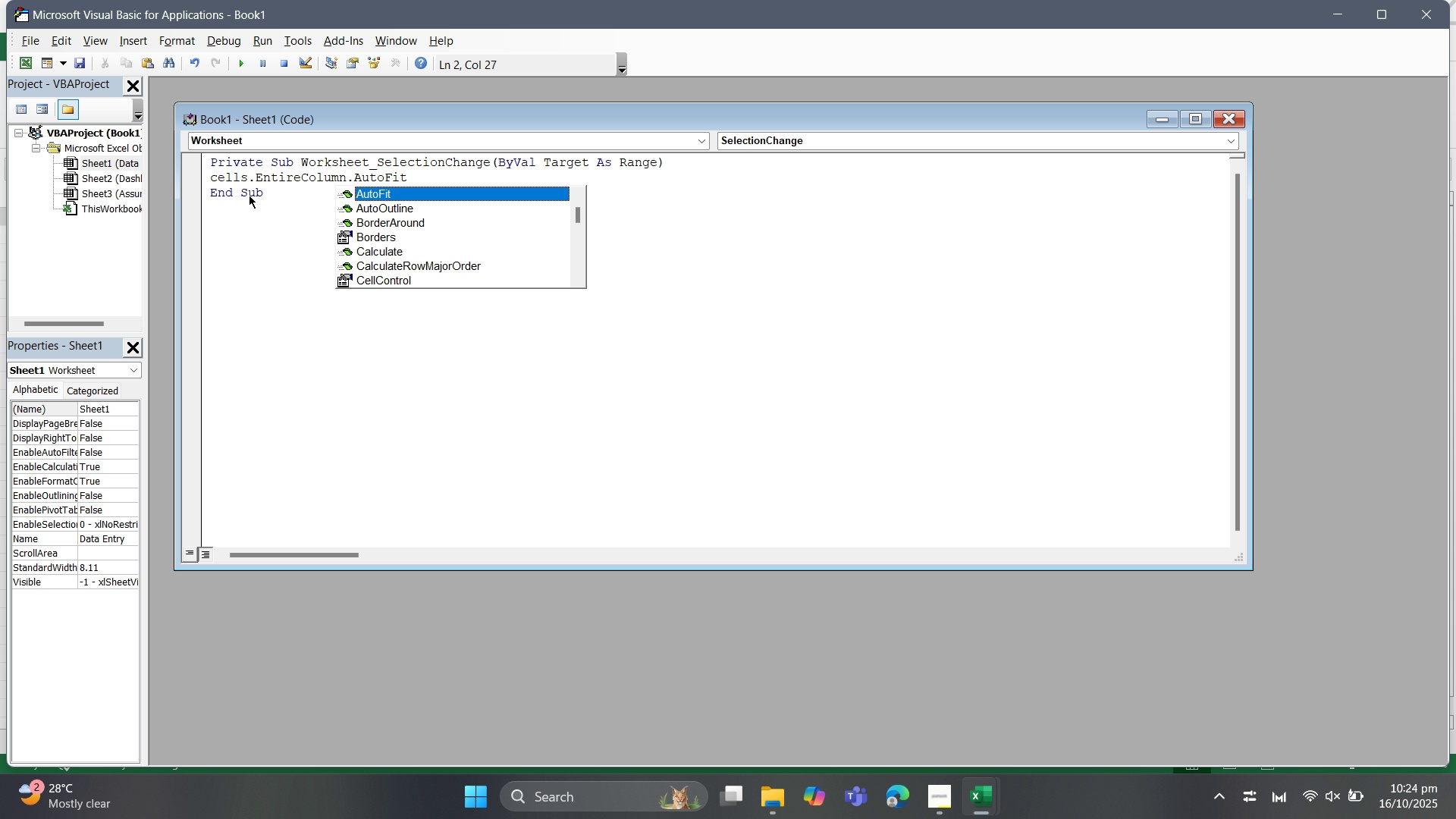 
wait(8.85)
 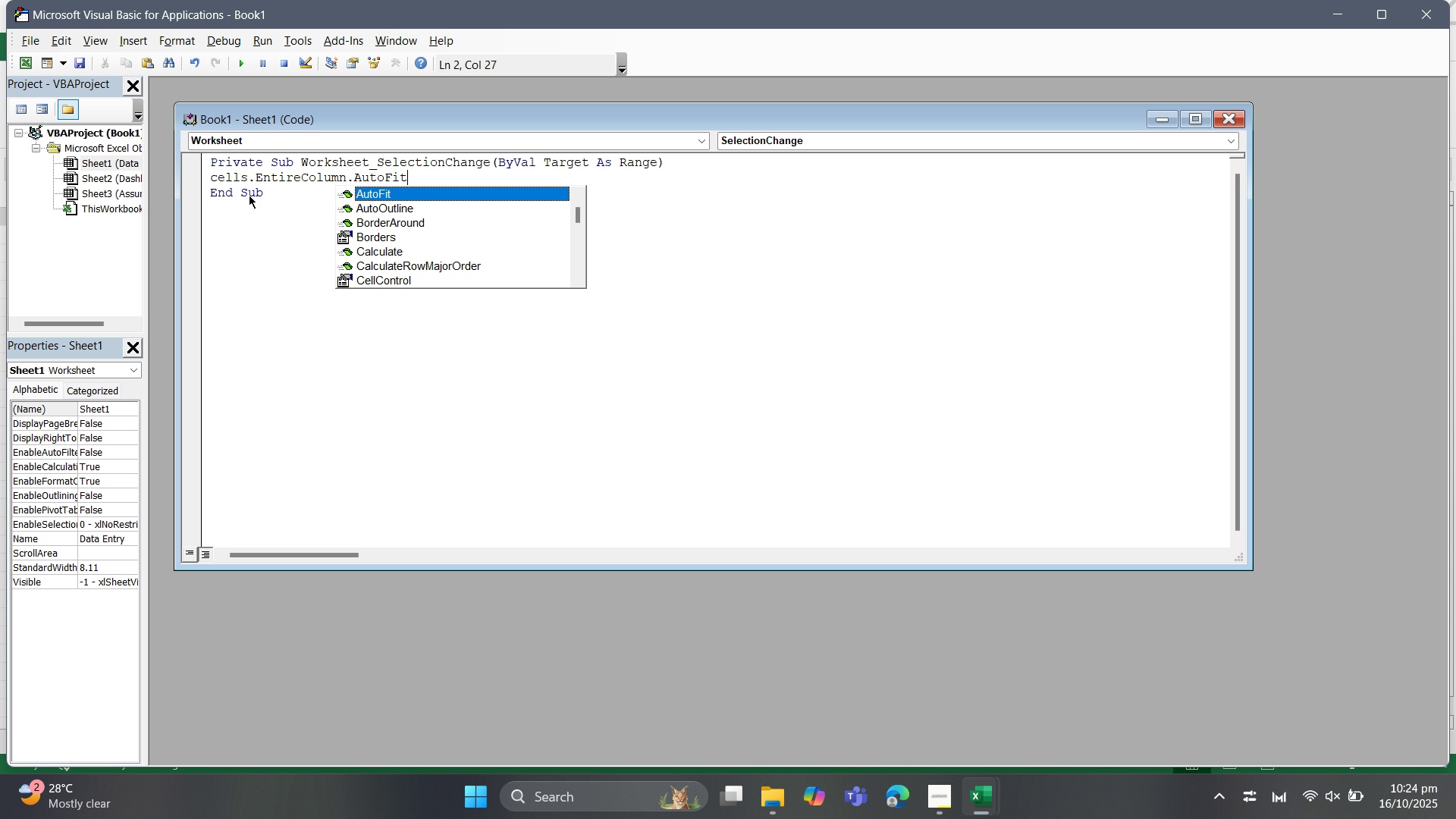 
key(Enter)
 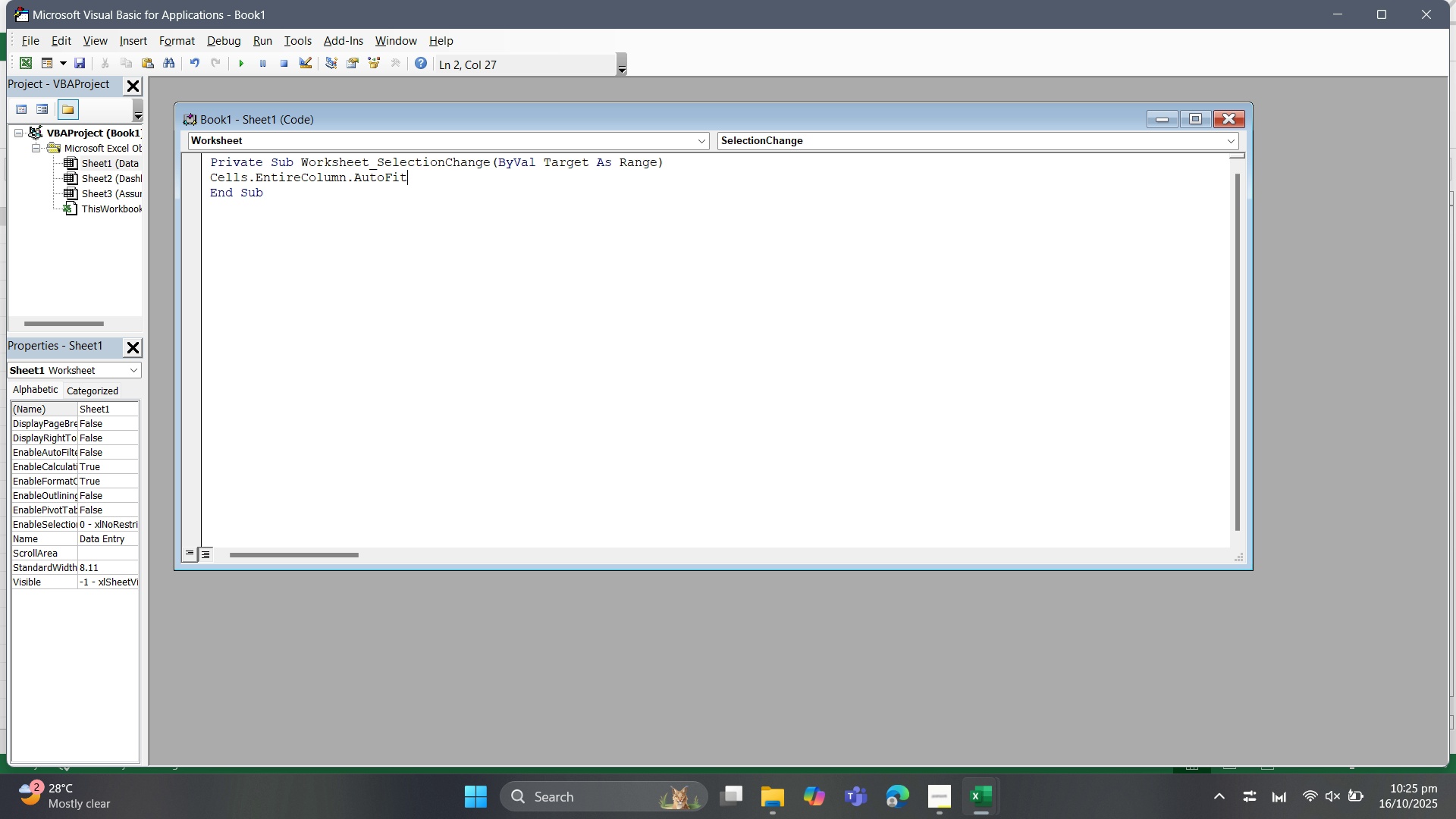 
key(Backspace)
 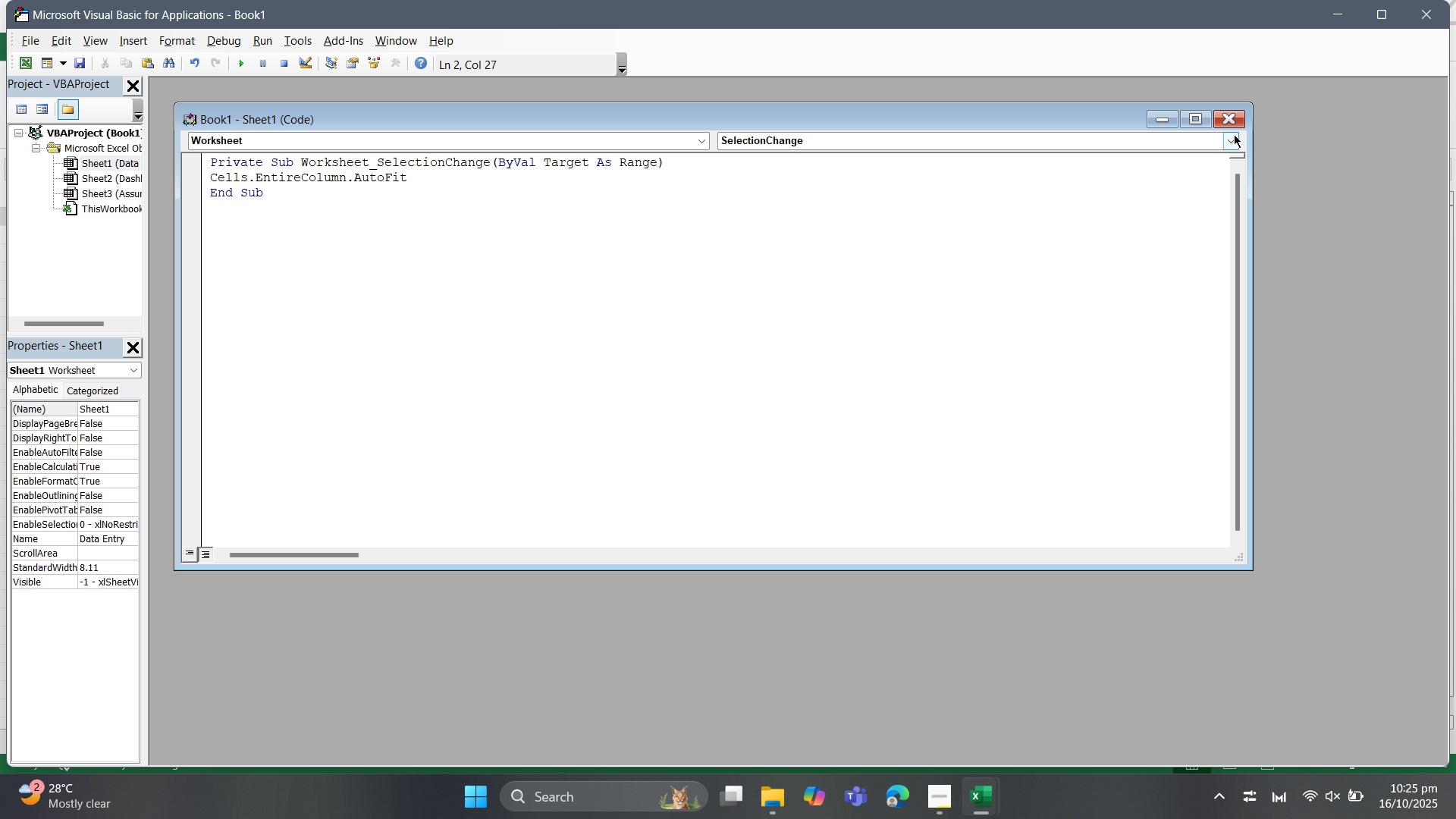 
left_click([1230, 125])
 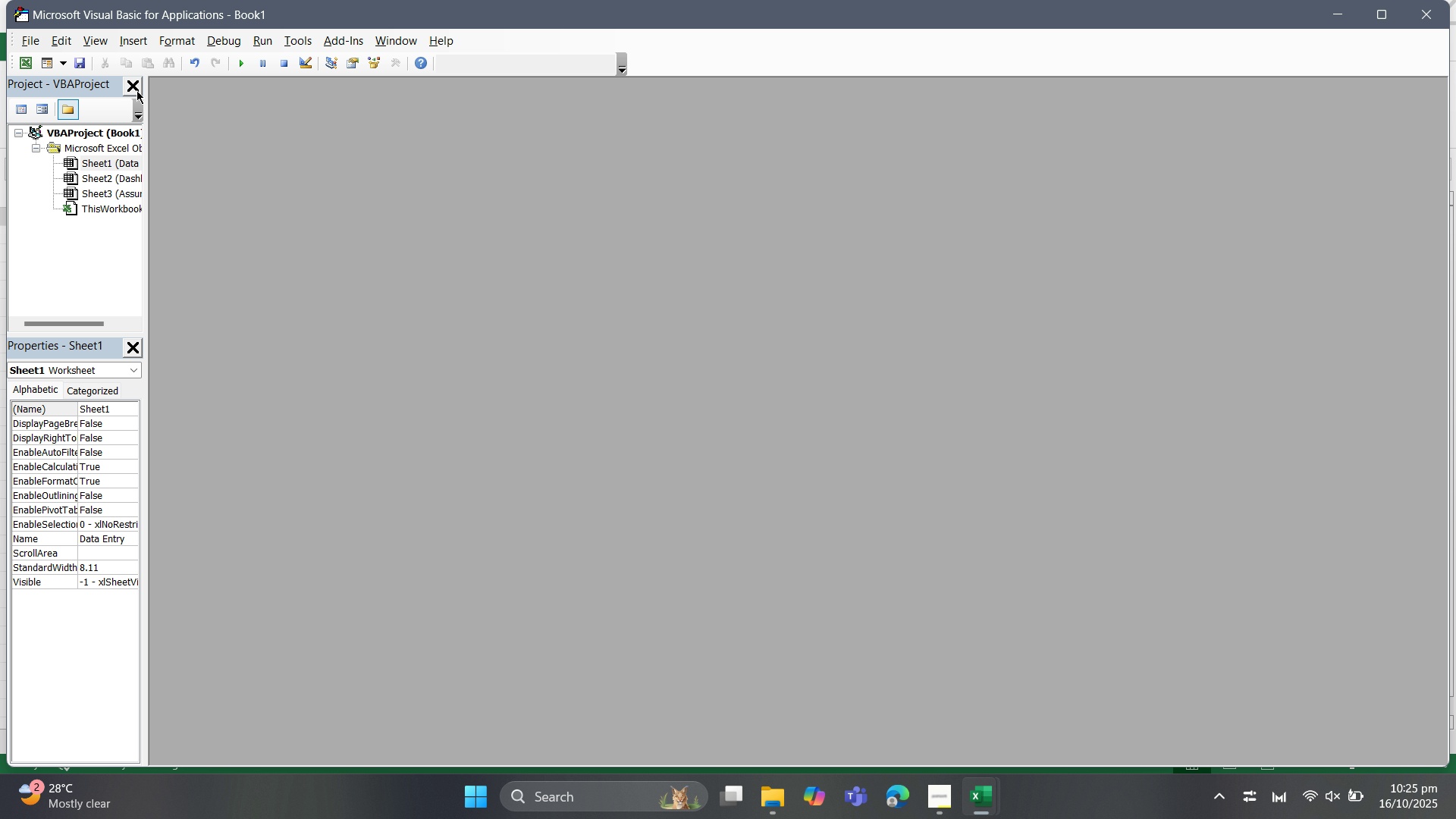 
left_click([129, 86])
 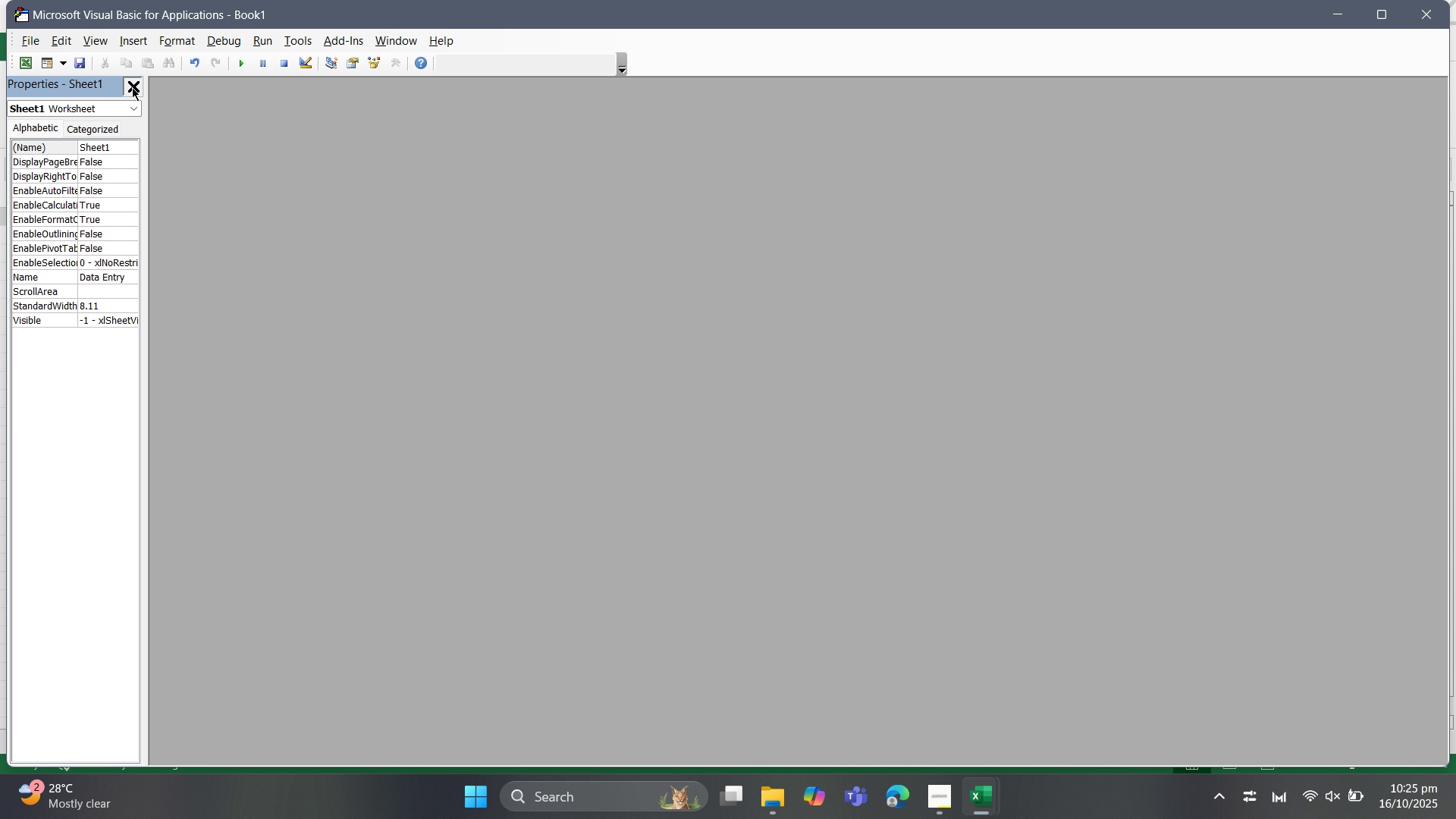 
left_click([132, 87])
 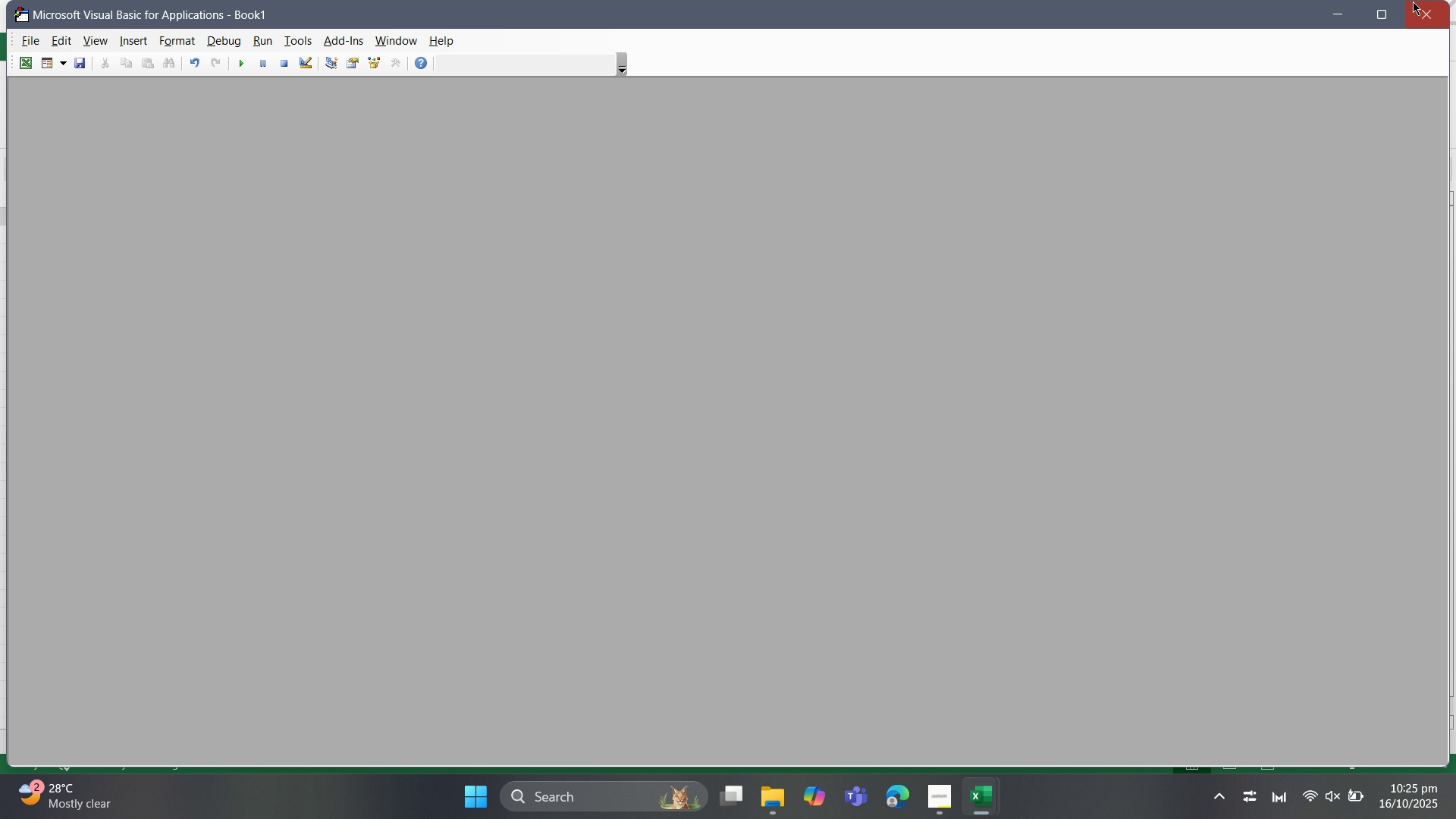 
left_click([1417, 3])
 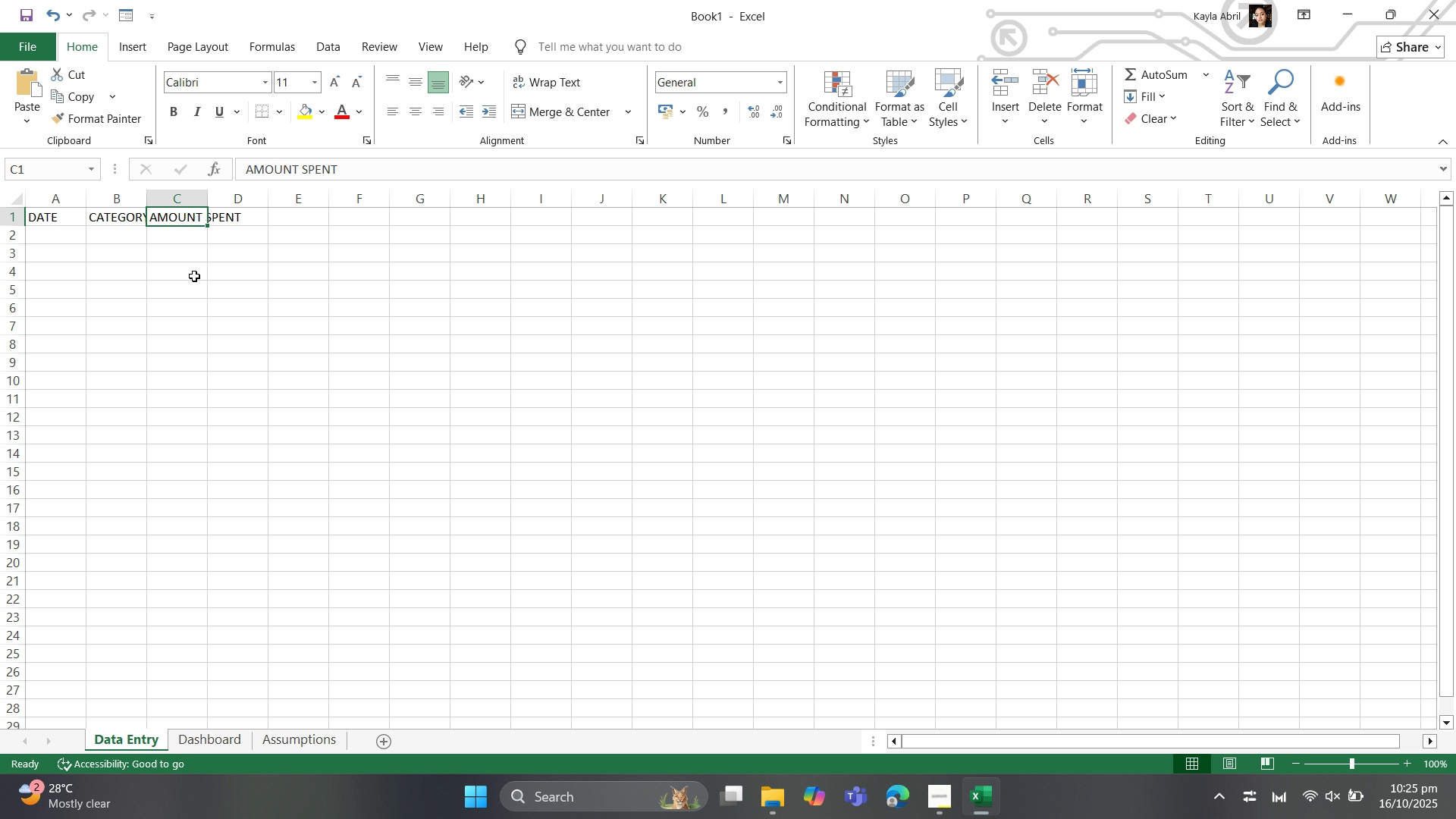 
left_click([195, 275])
 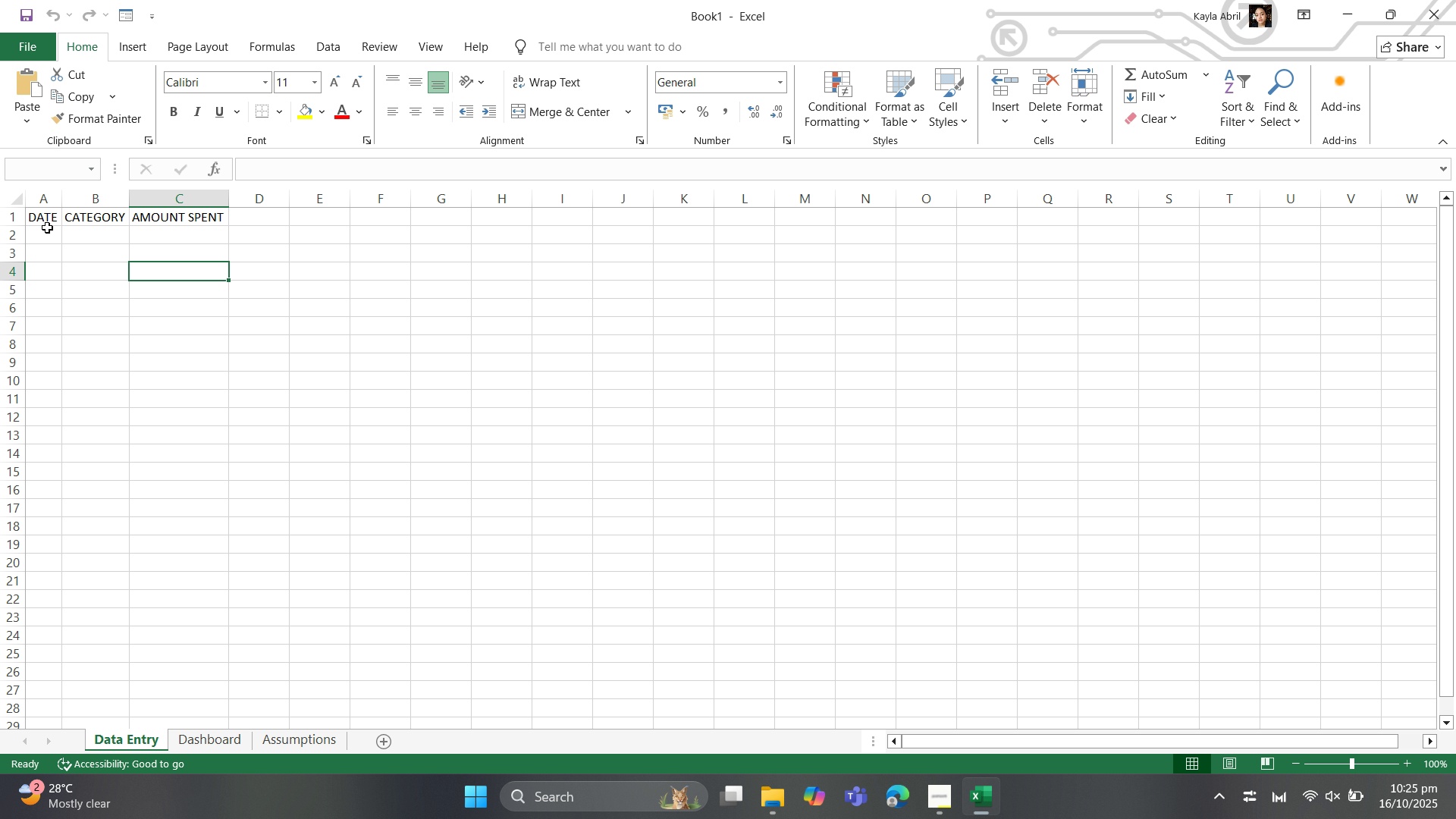 
left_click([47, 228])
 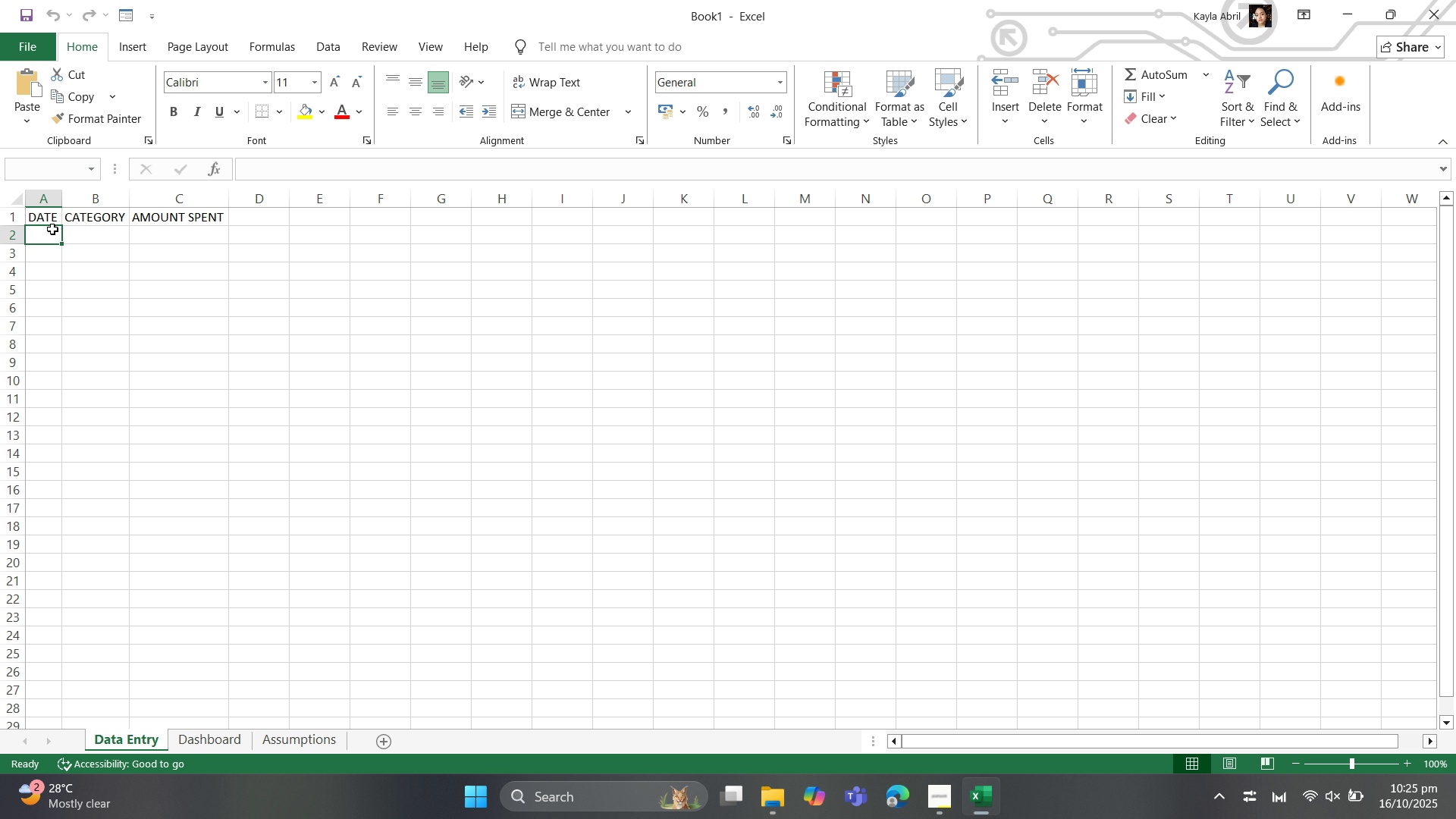 
wait(5.93)
 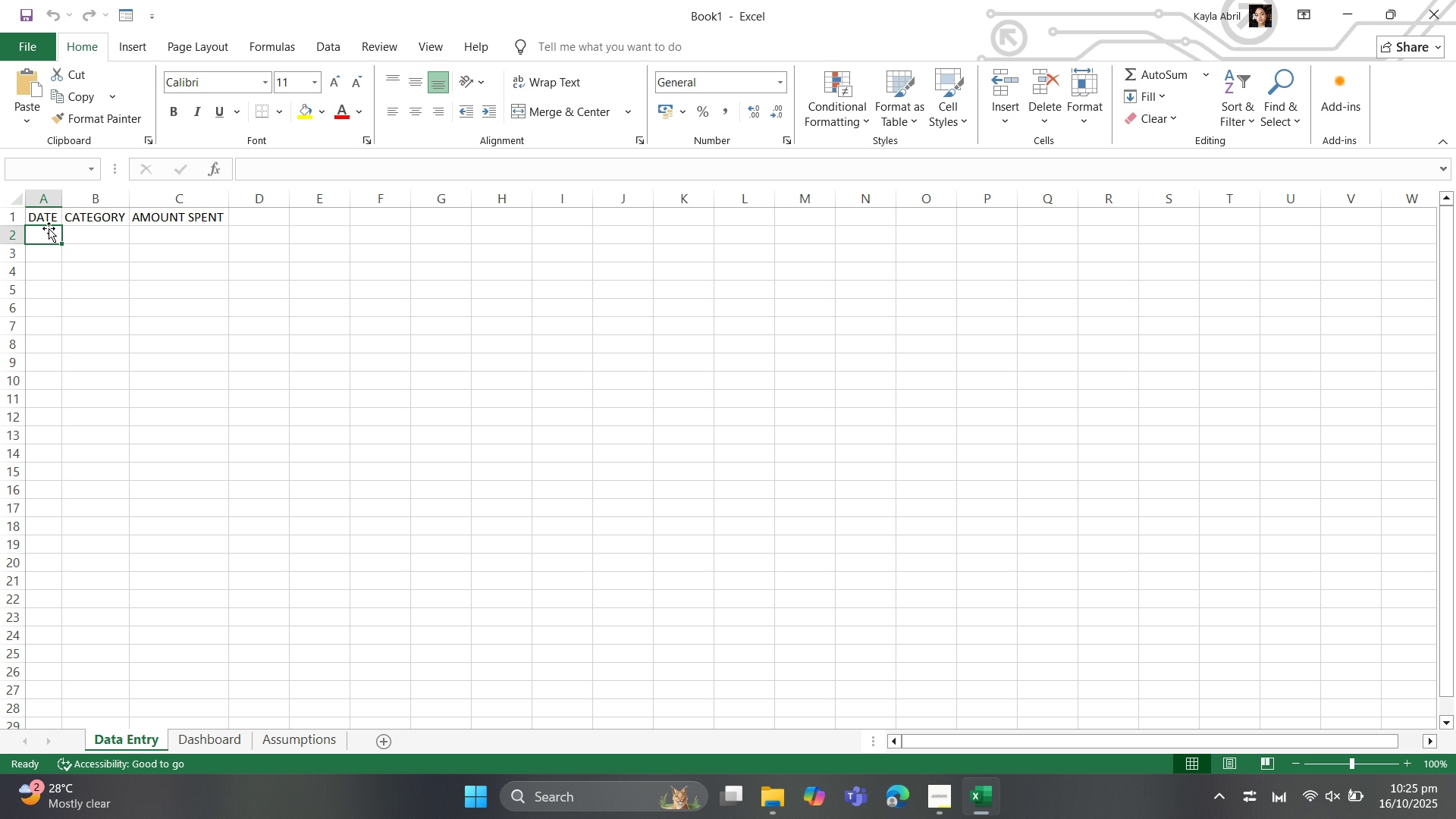 
type(10/01/25)
 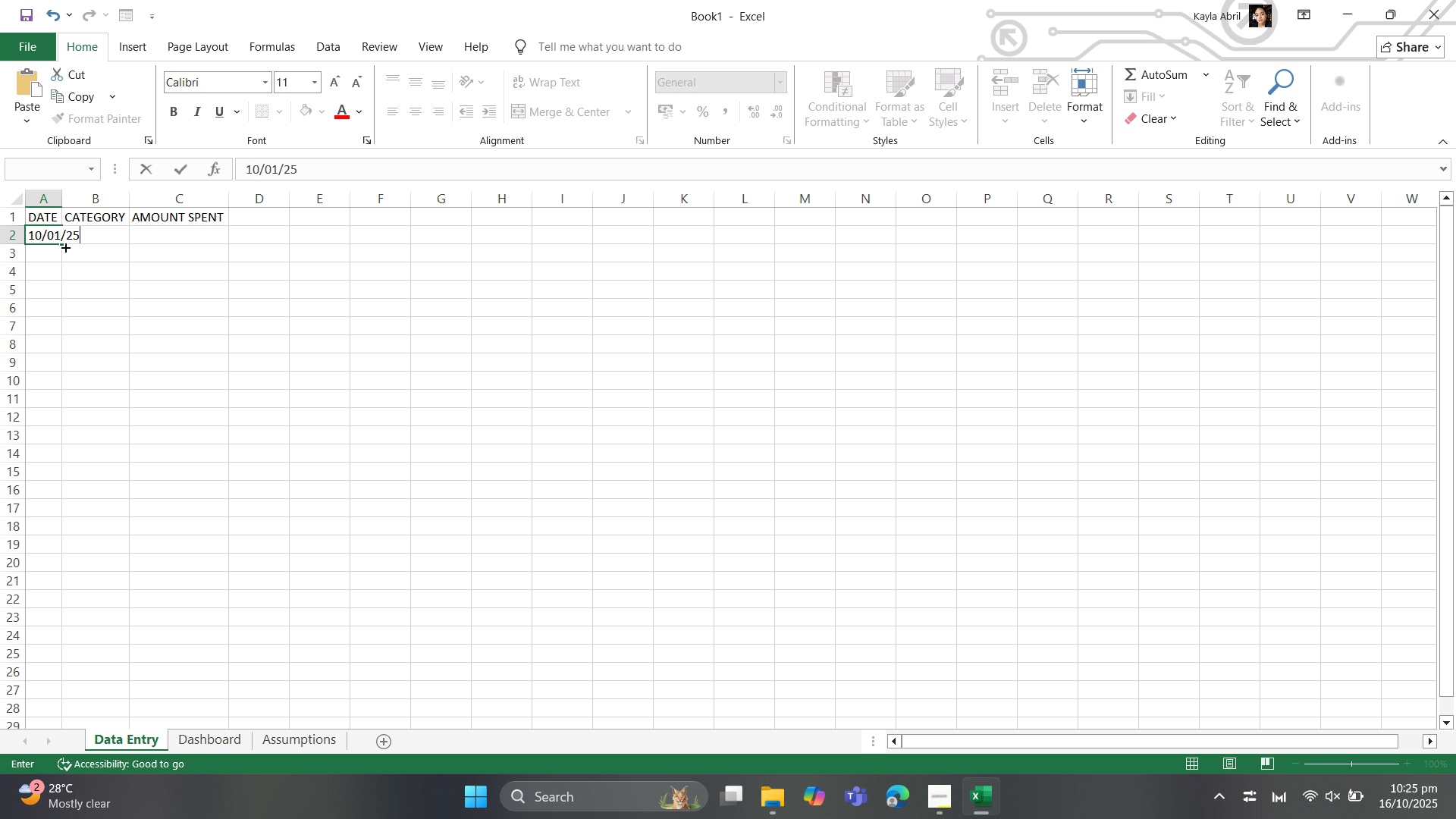 
key(ArrowRight)
 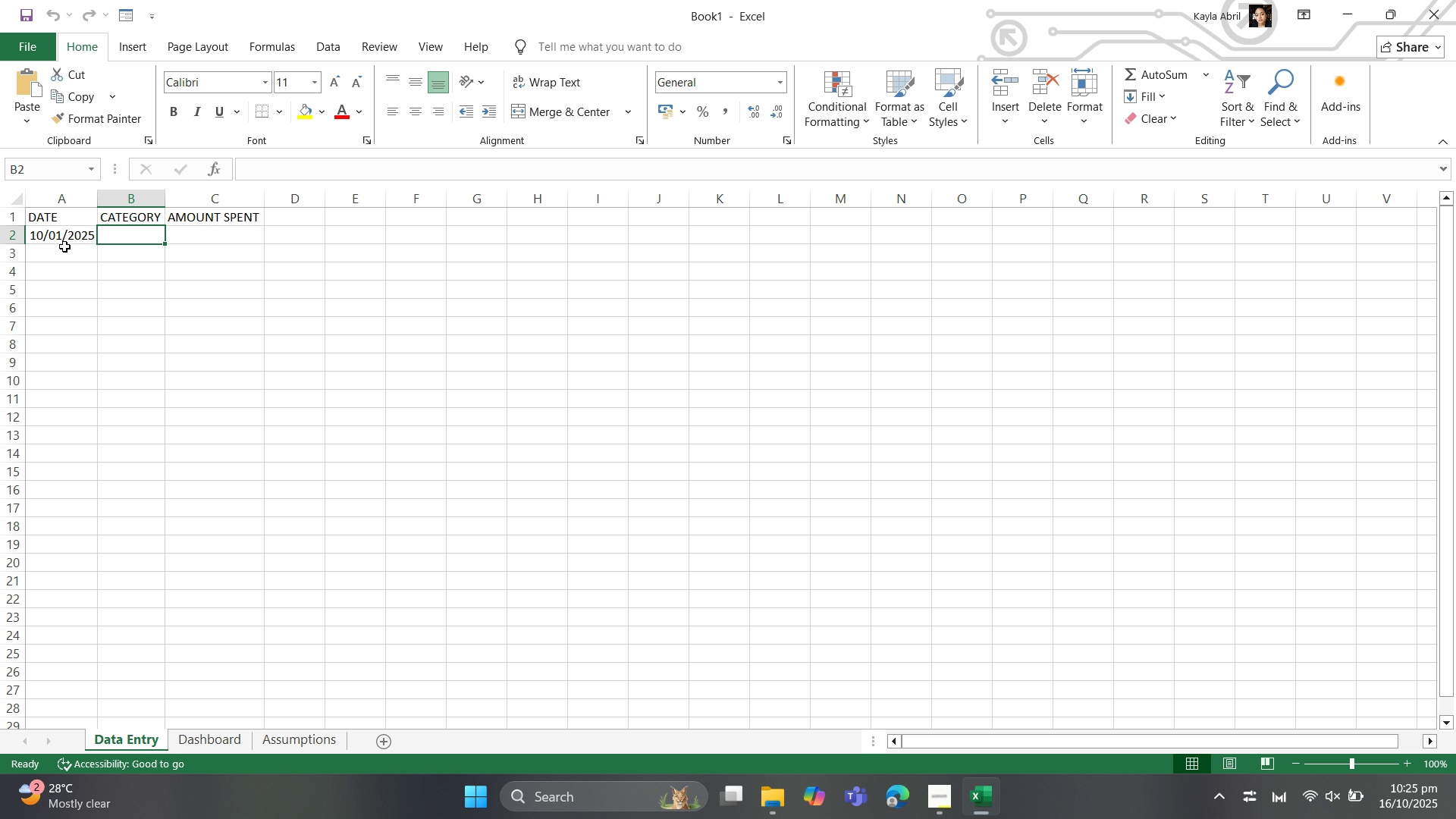 
type(Food)
 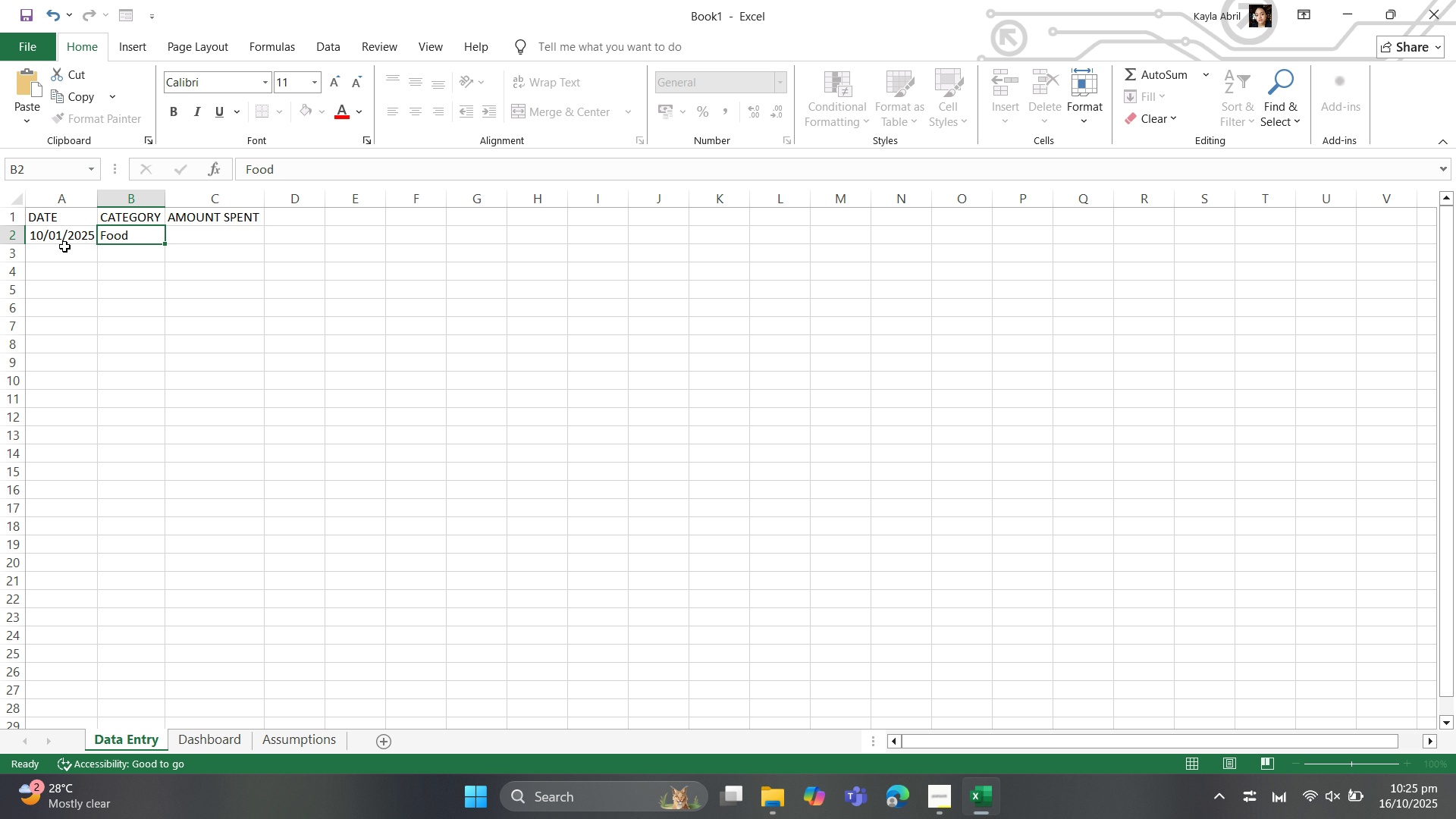 
key(ArrowRight)
 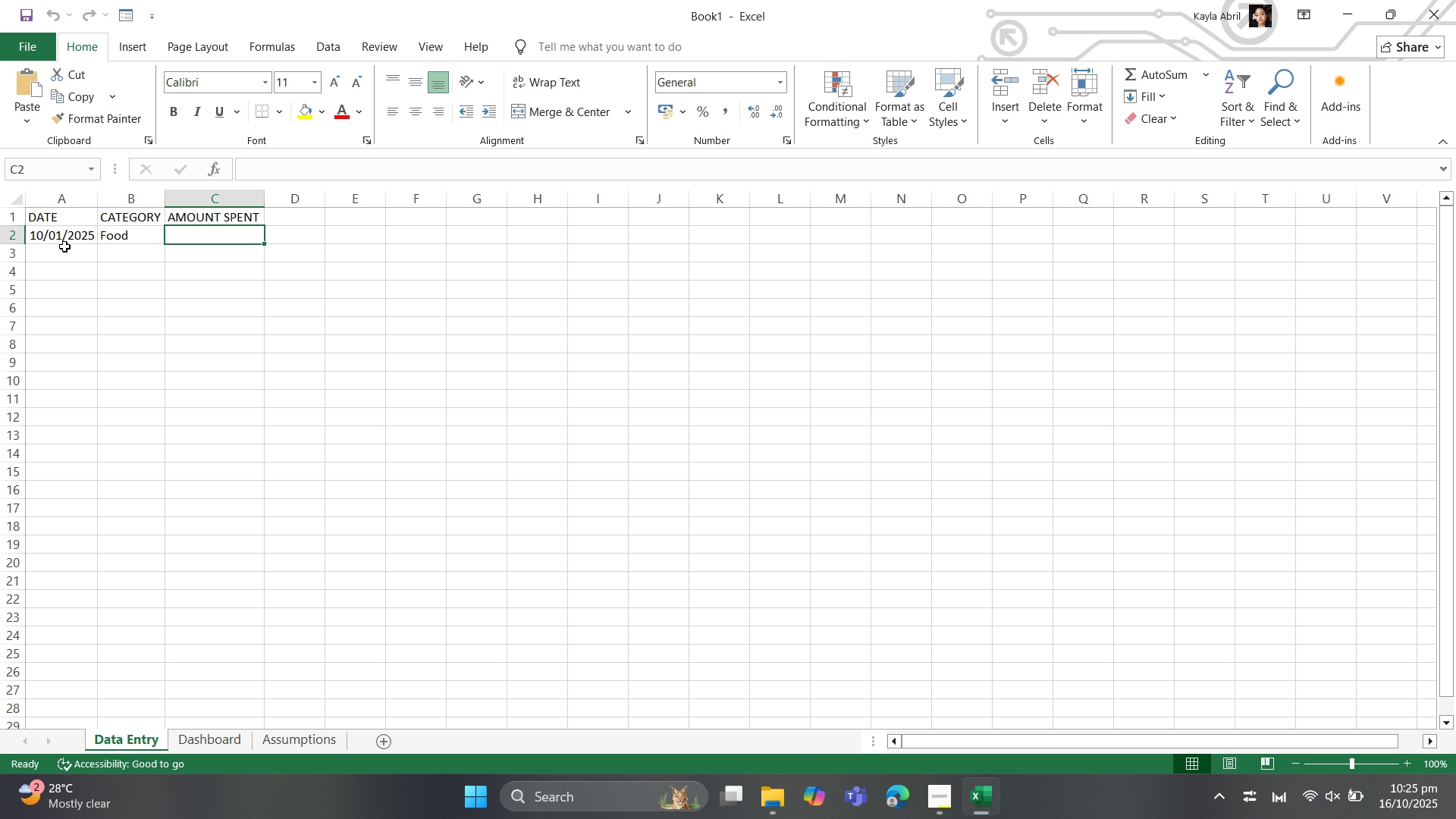 
wait(14.06)
 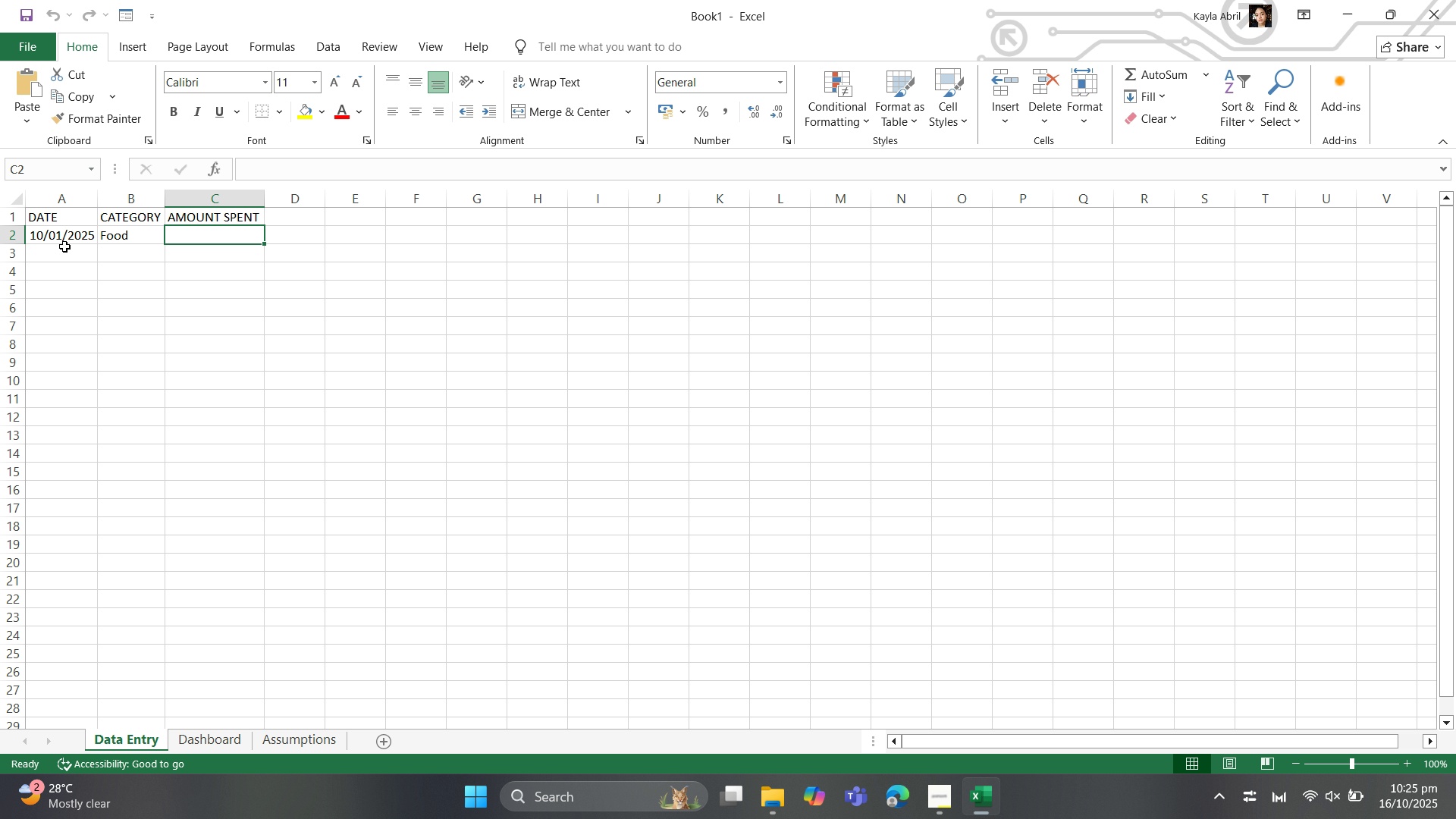 
key(3)
 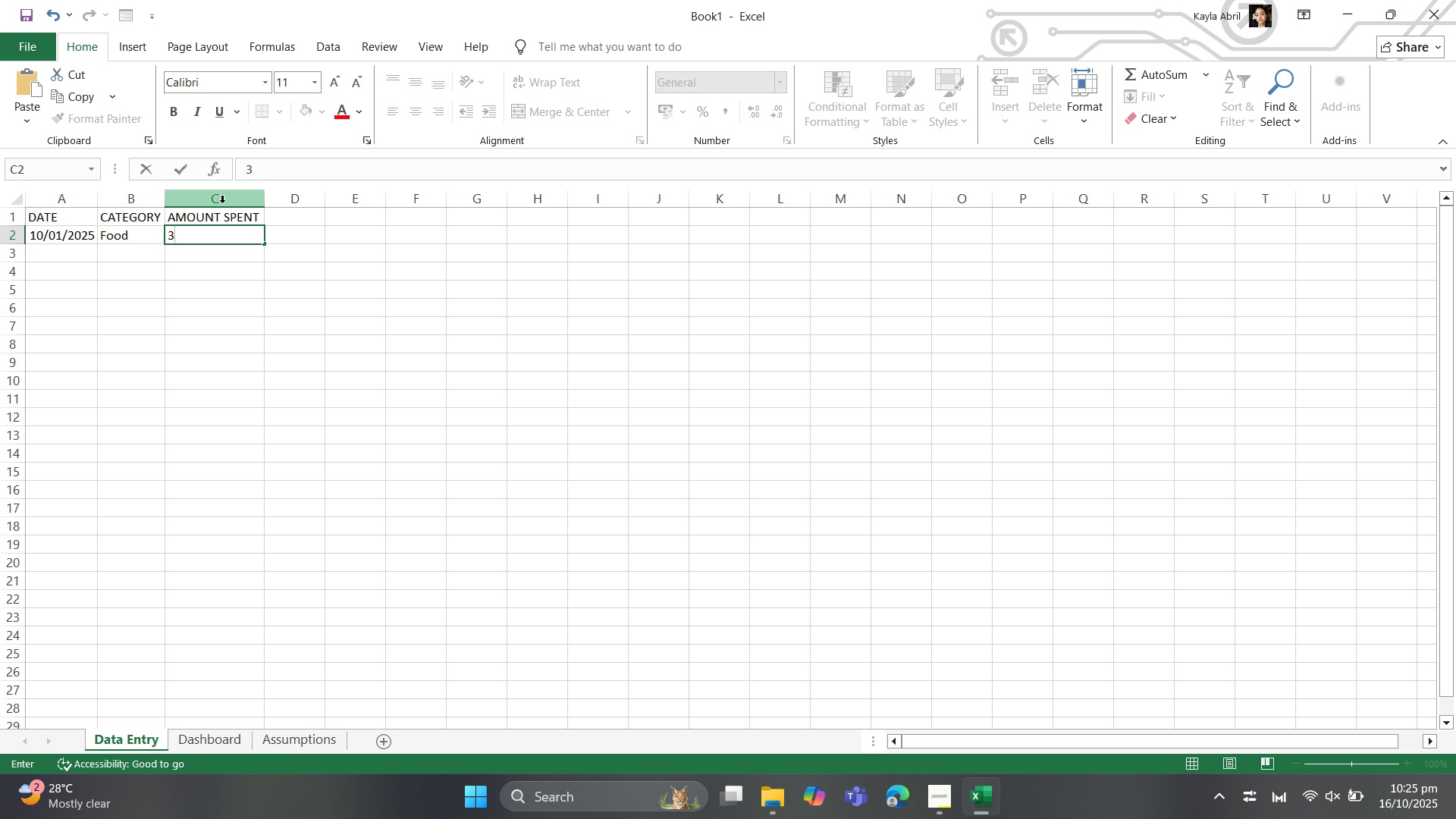 
right_click([221, 202])
 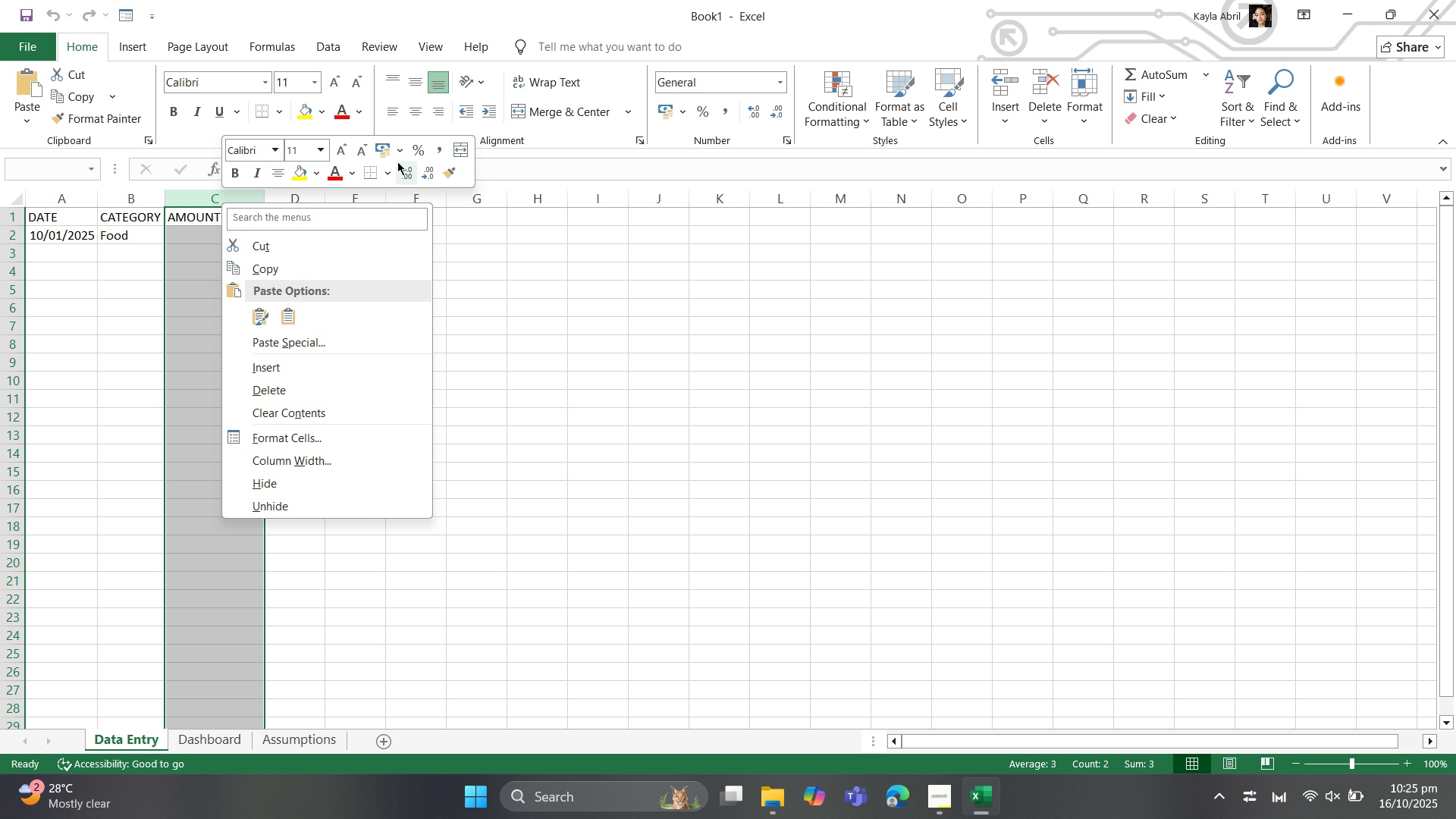 
left_click([394, 152])
 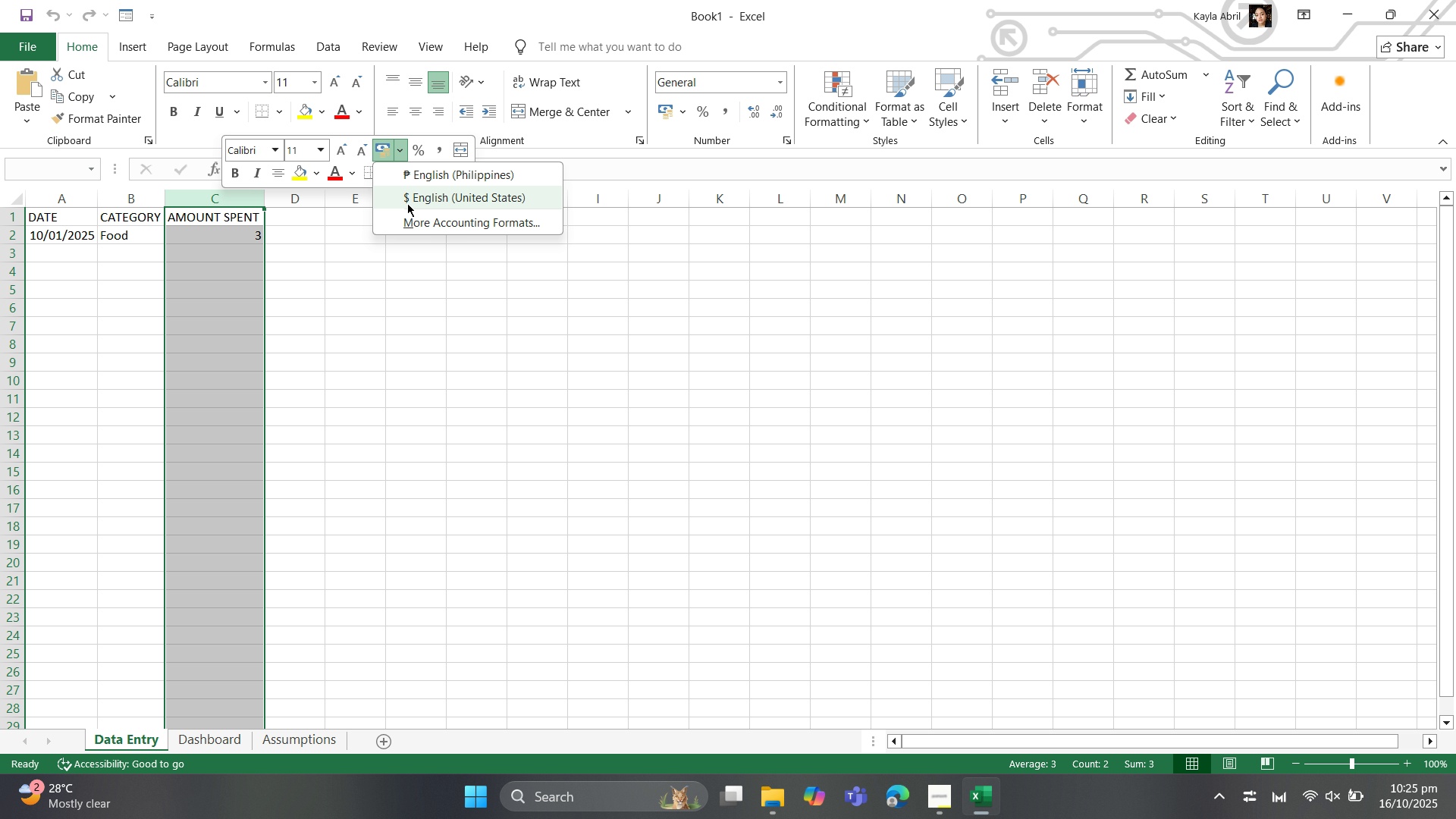 
left_click([407, 203])
 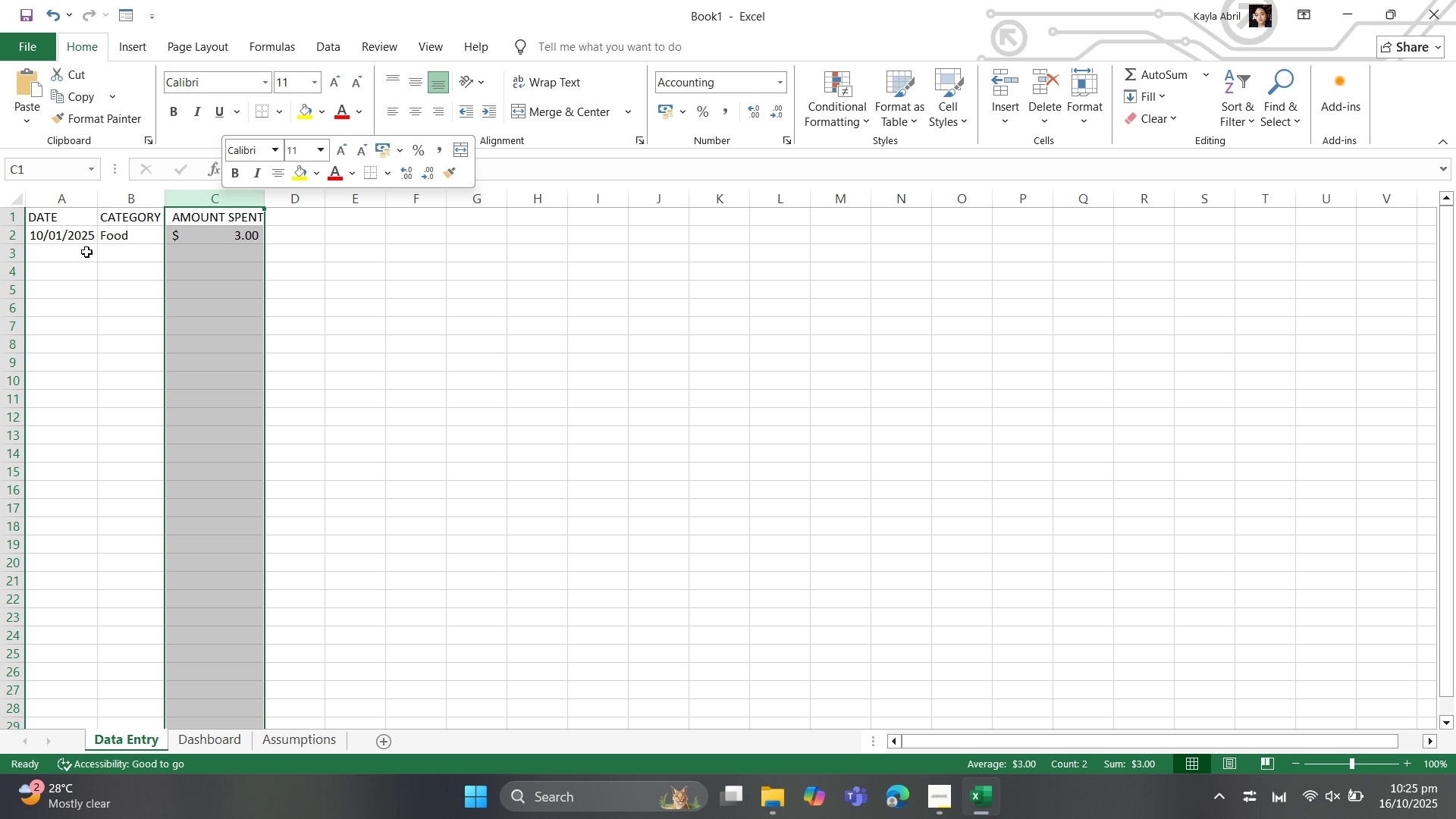 
left_click([86, 252])
 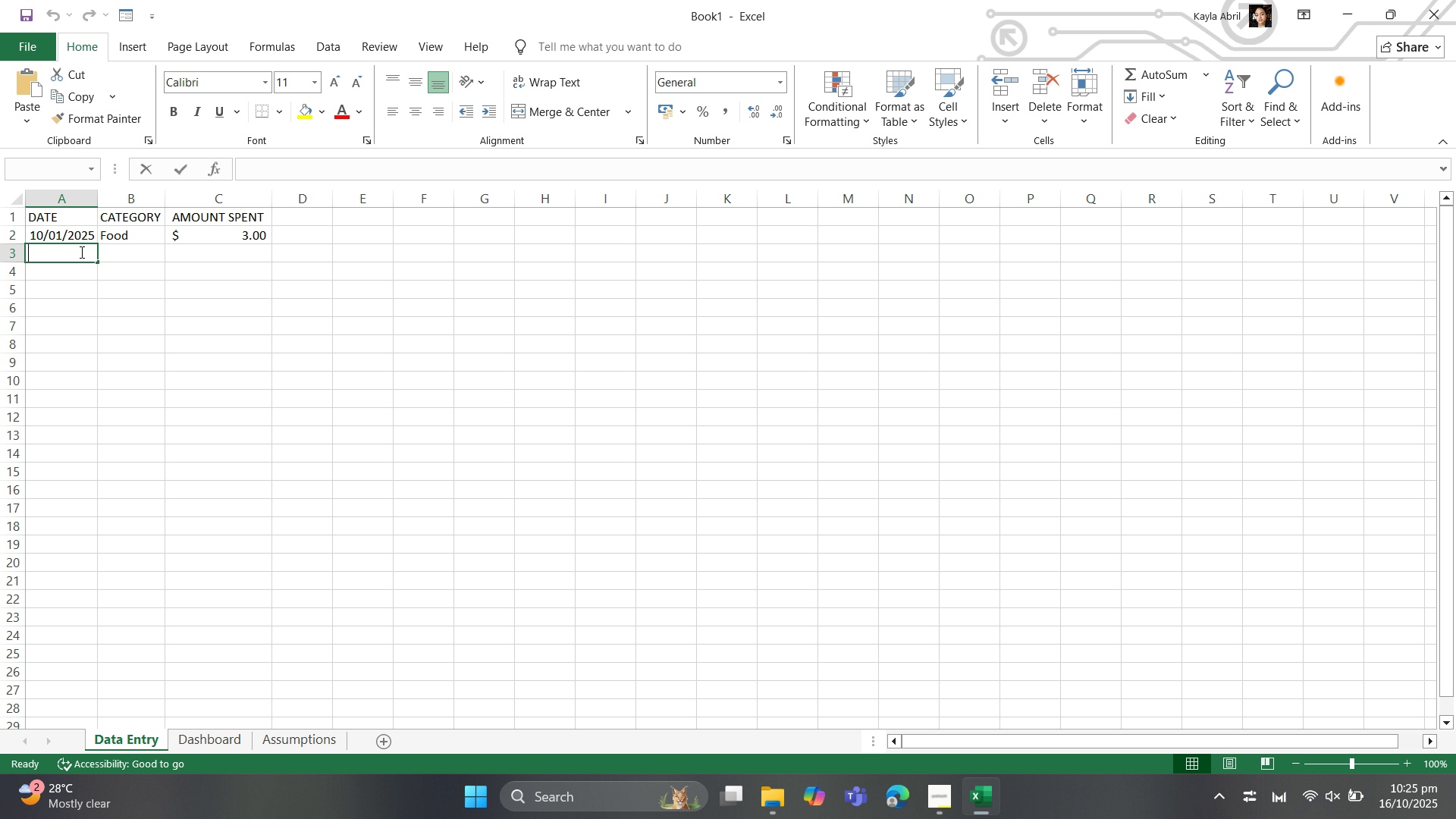 
type(10/02/25)
 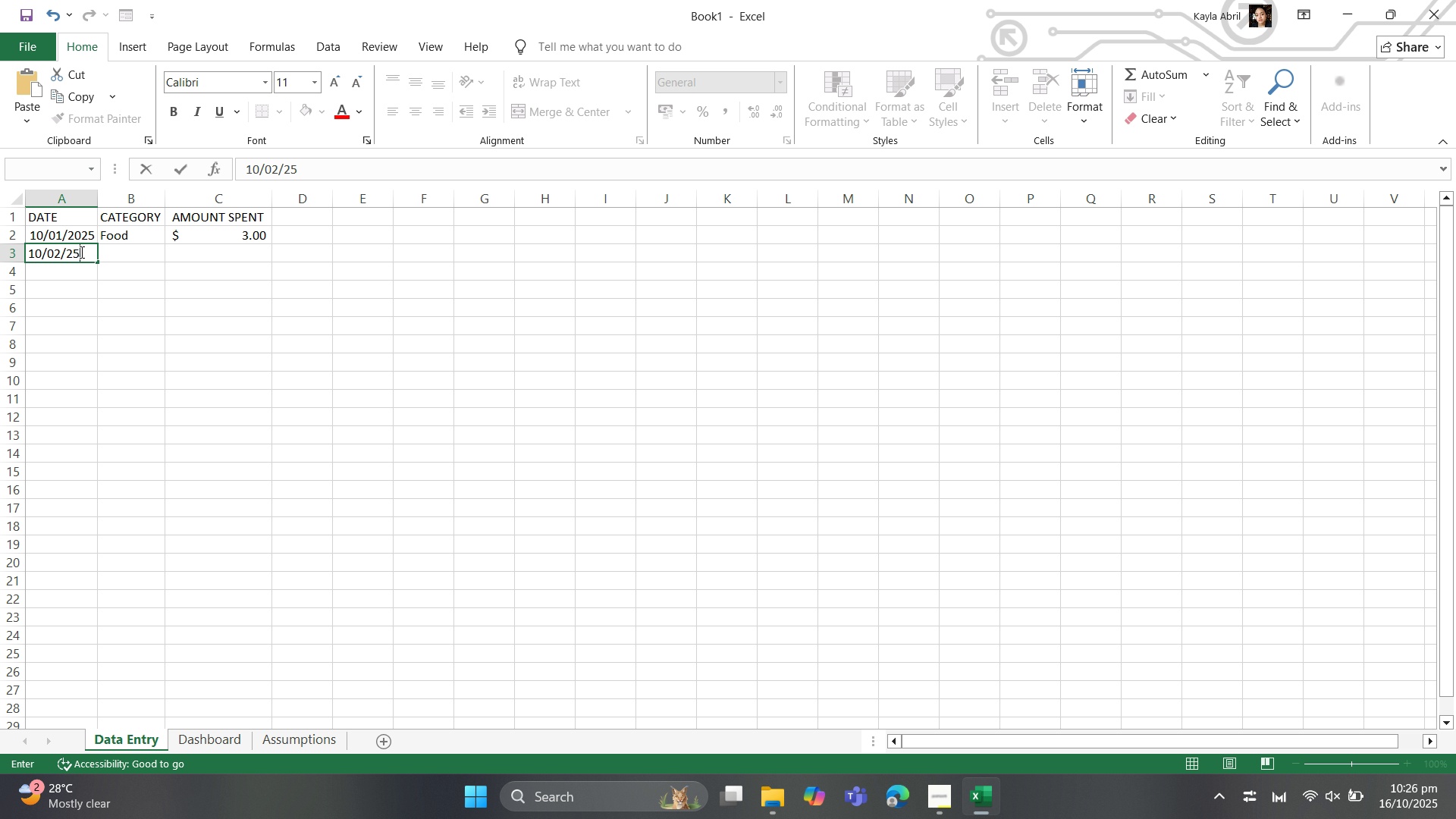 
key(ArrowRight)
 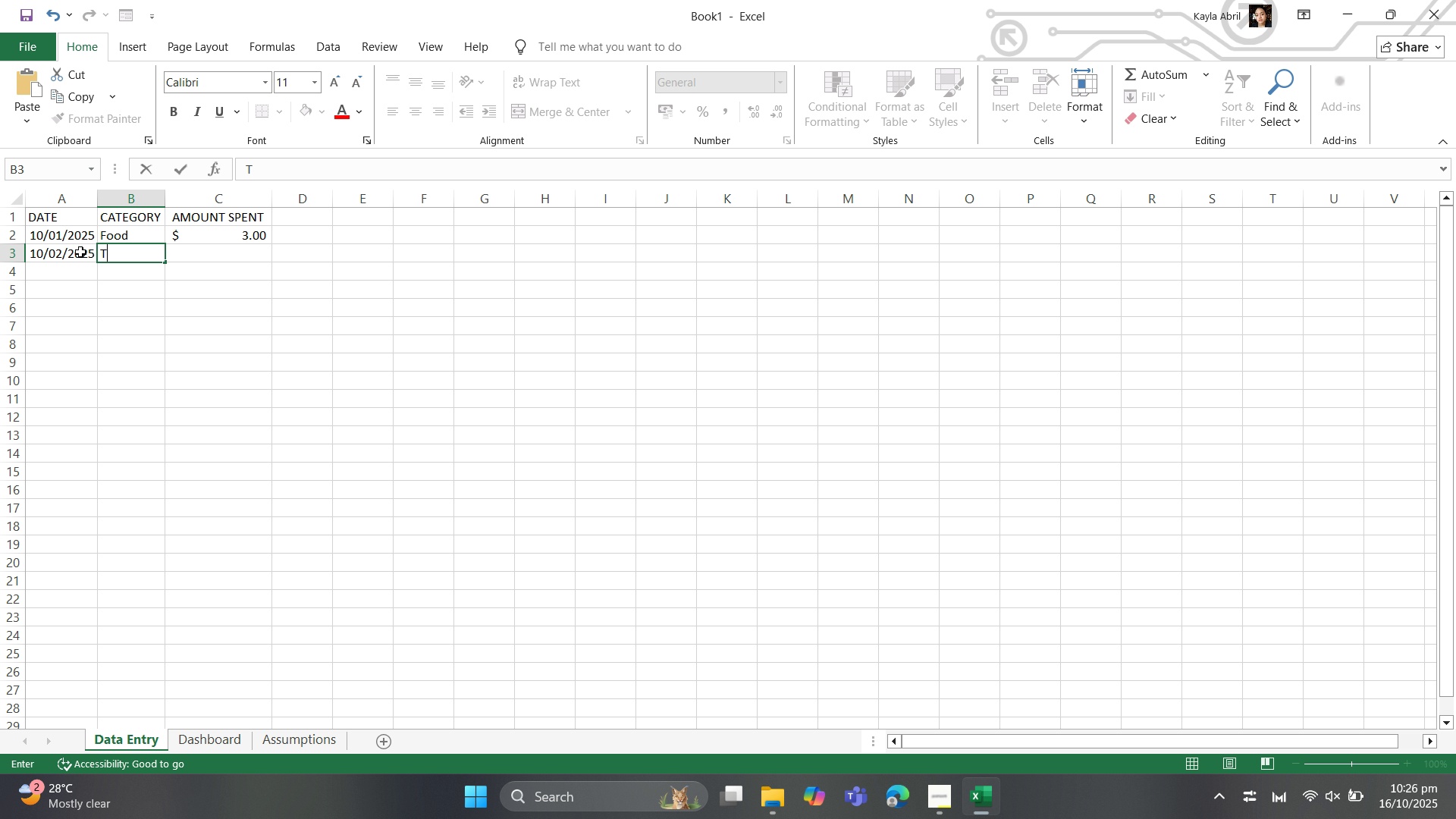 
type(Transportation)
 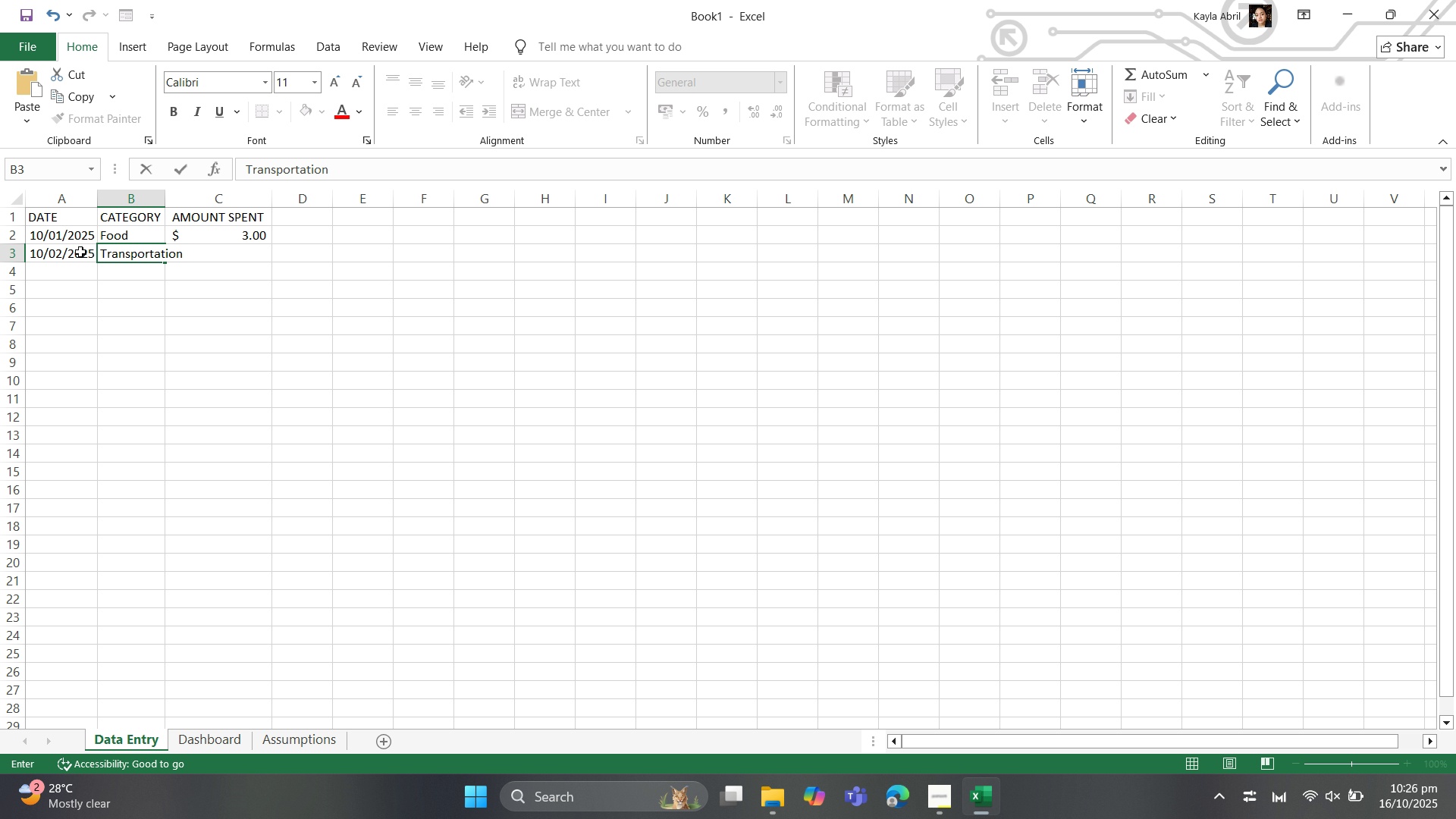 
key(ArrowRight)
 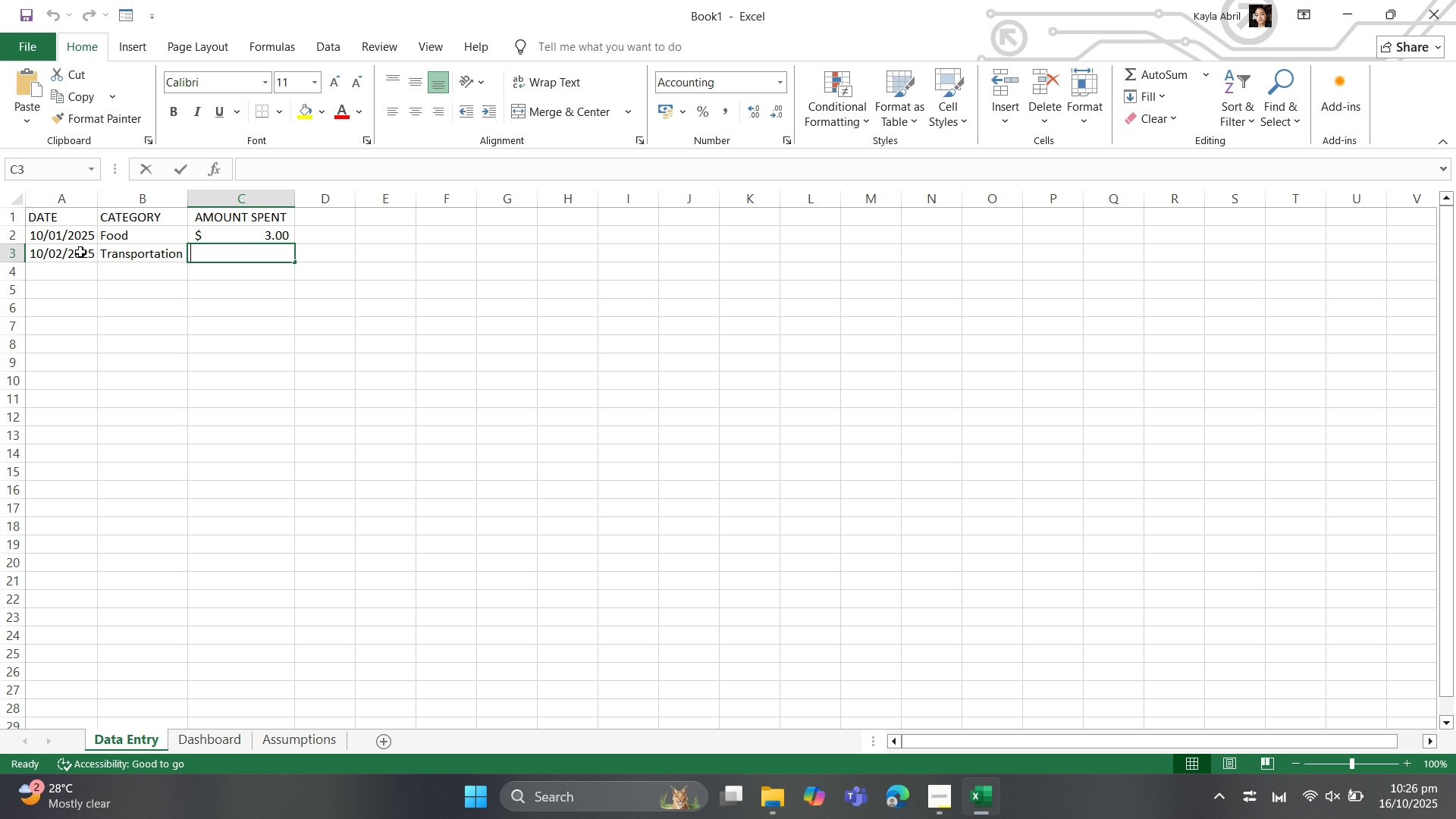 
type(50)
 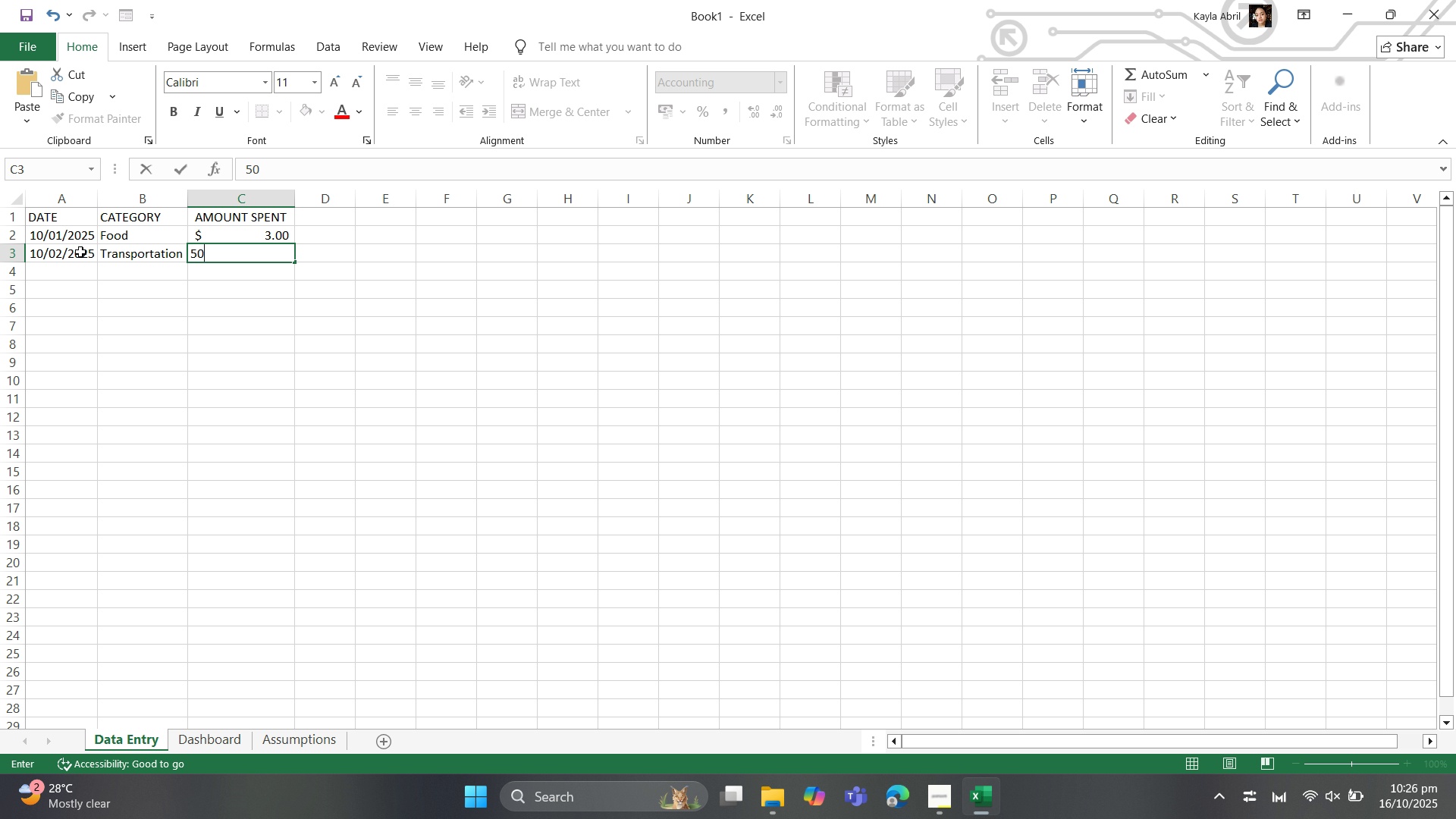 
key(ArrowDown)
 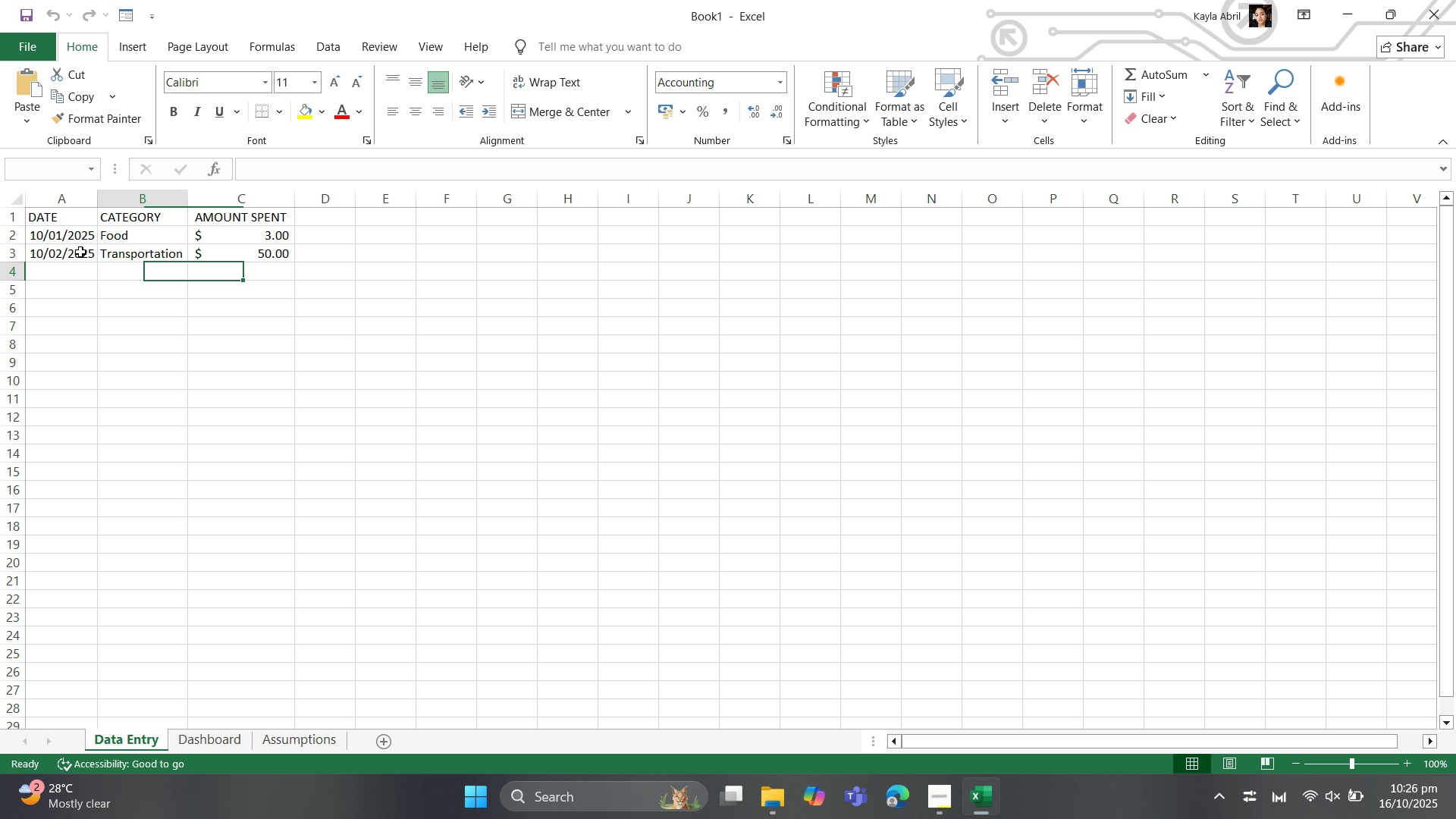 
key(ArrowLeft)
 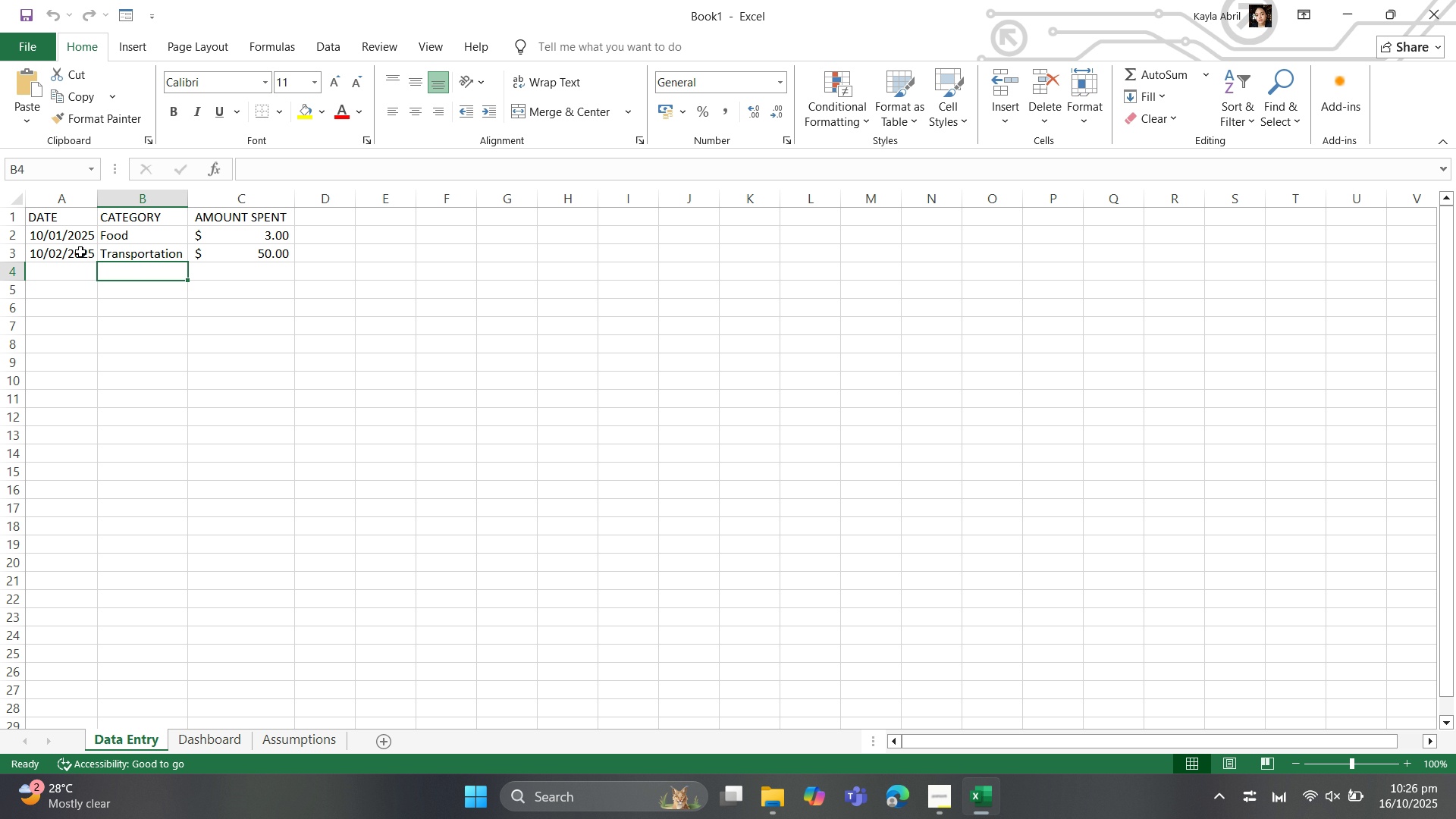 
key(ArrowLeft)
 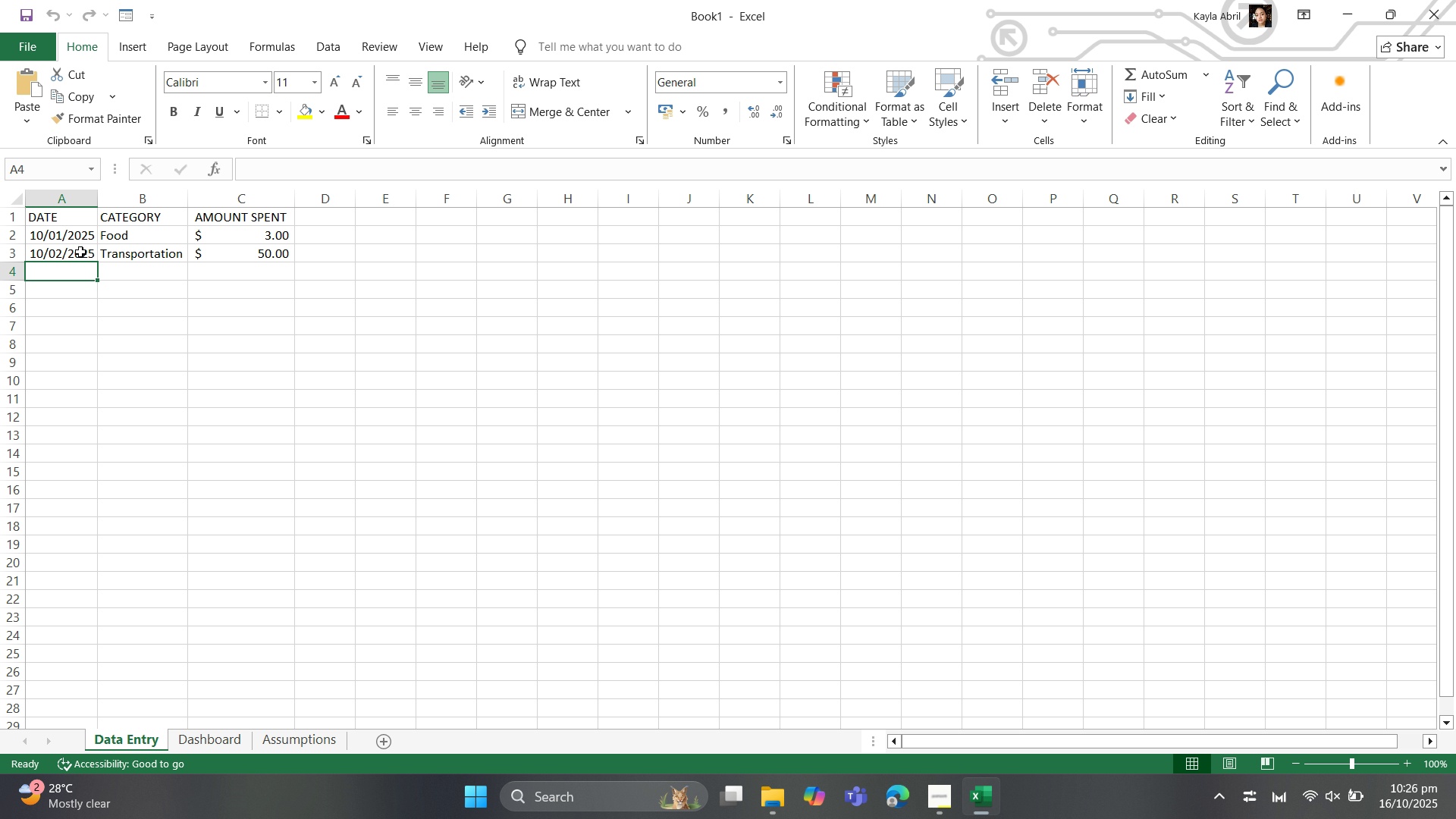 
type(10/02)
key(Backspace)
type(3/254)
key(Backspace)
 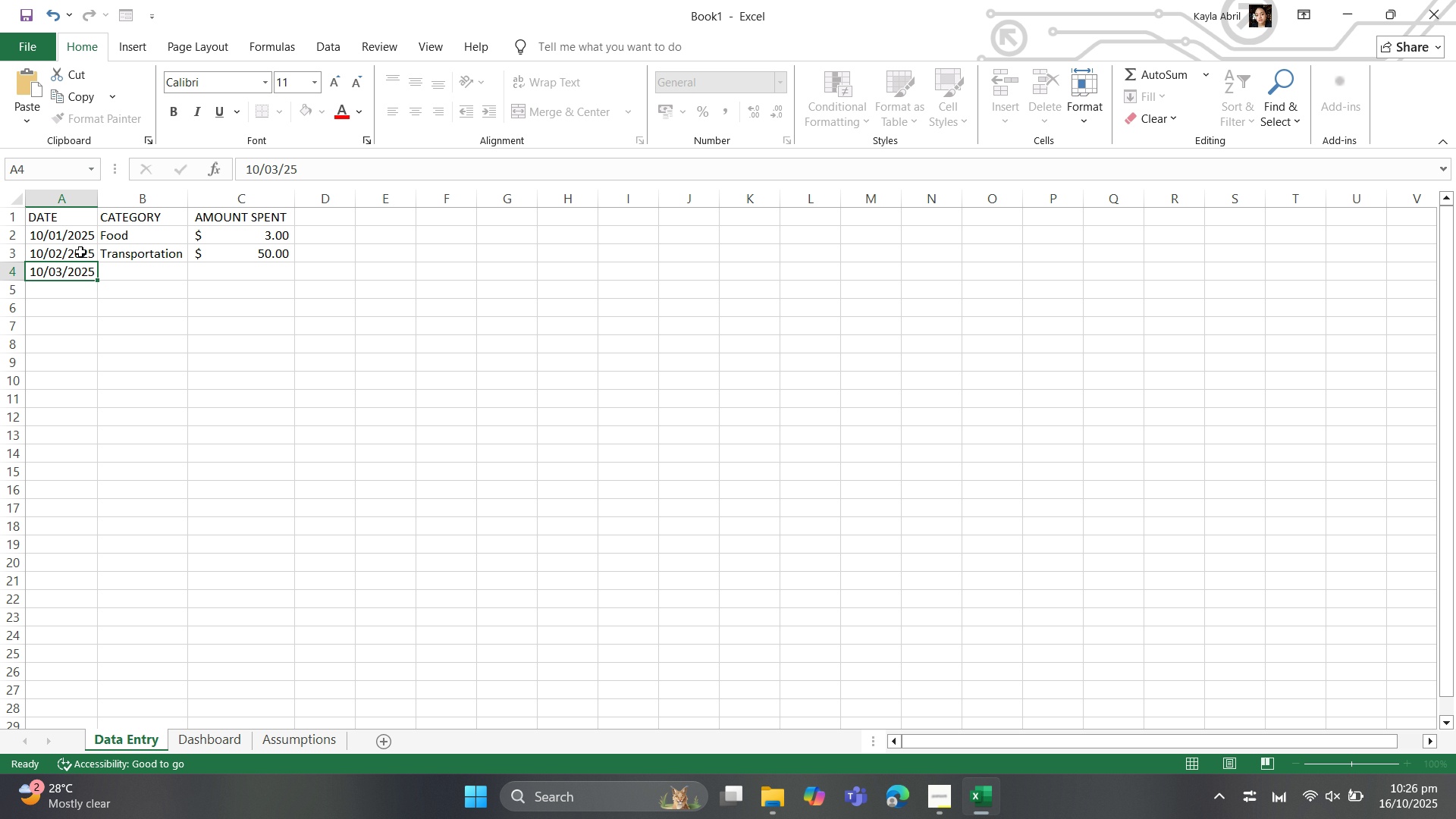 
key(ArrowRight)
 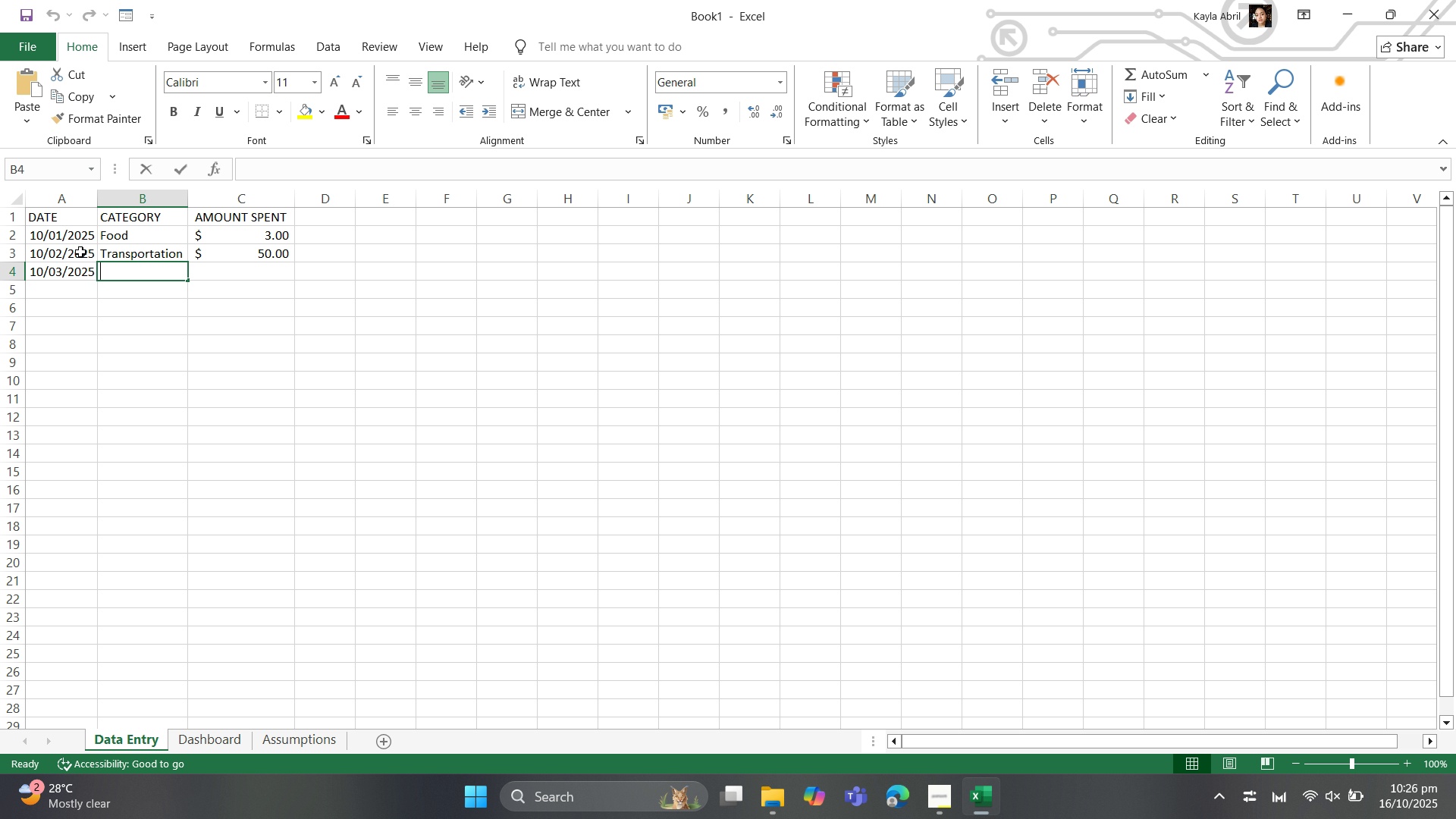 
type(Supplies)
 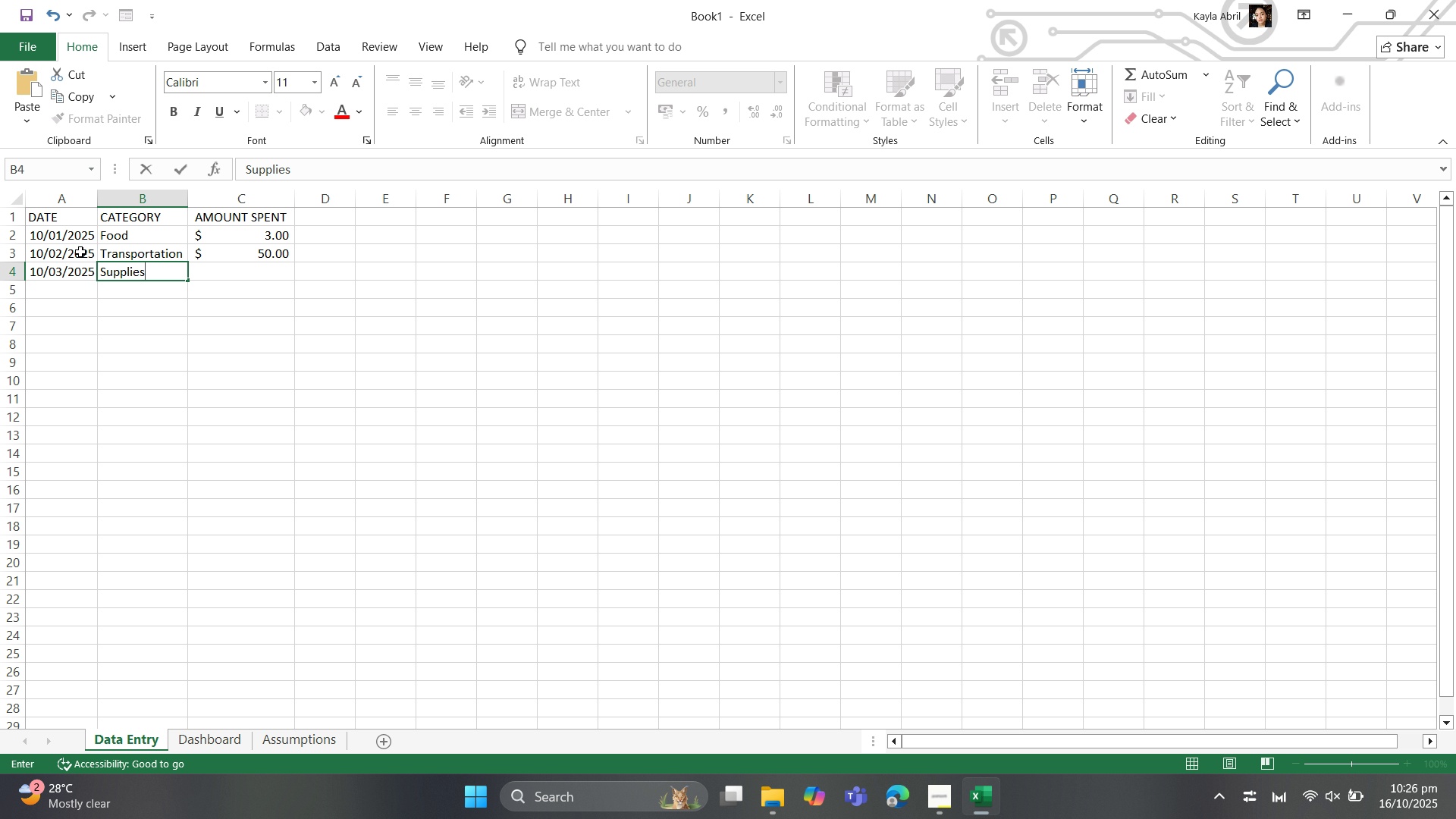 
key(ArrowRight)
 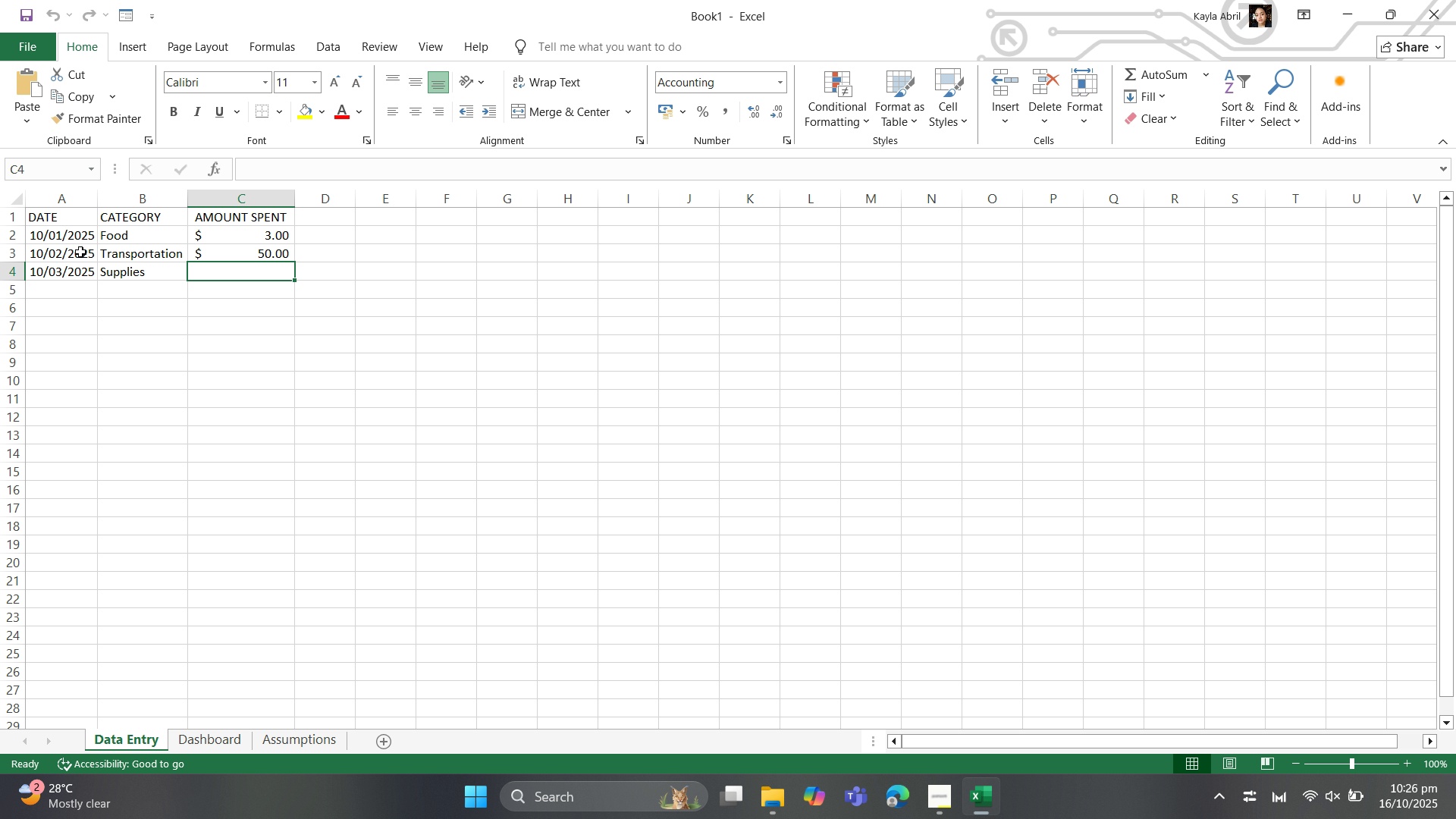 
wait(6.27)
 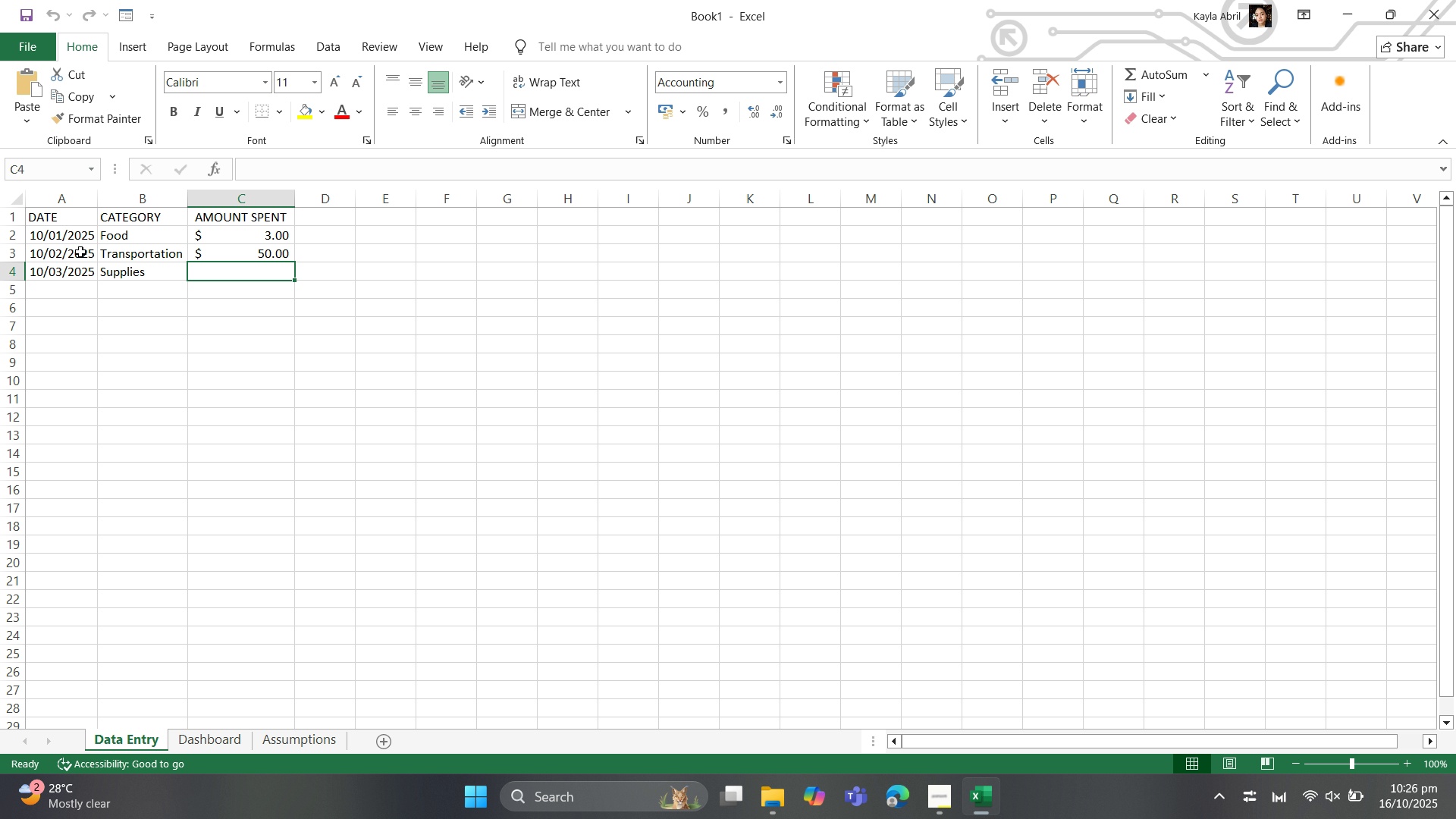 
key(4)
 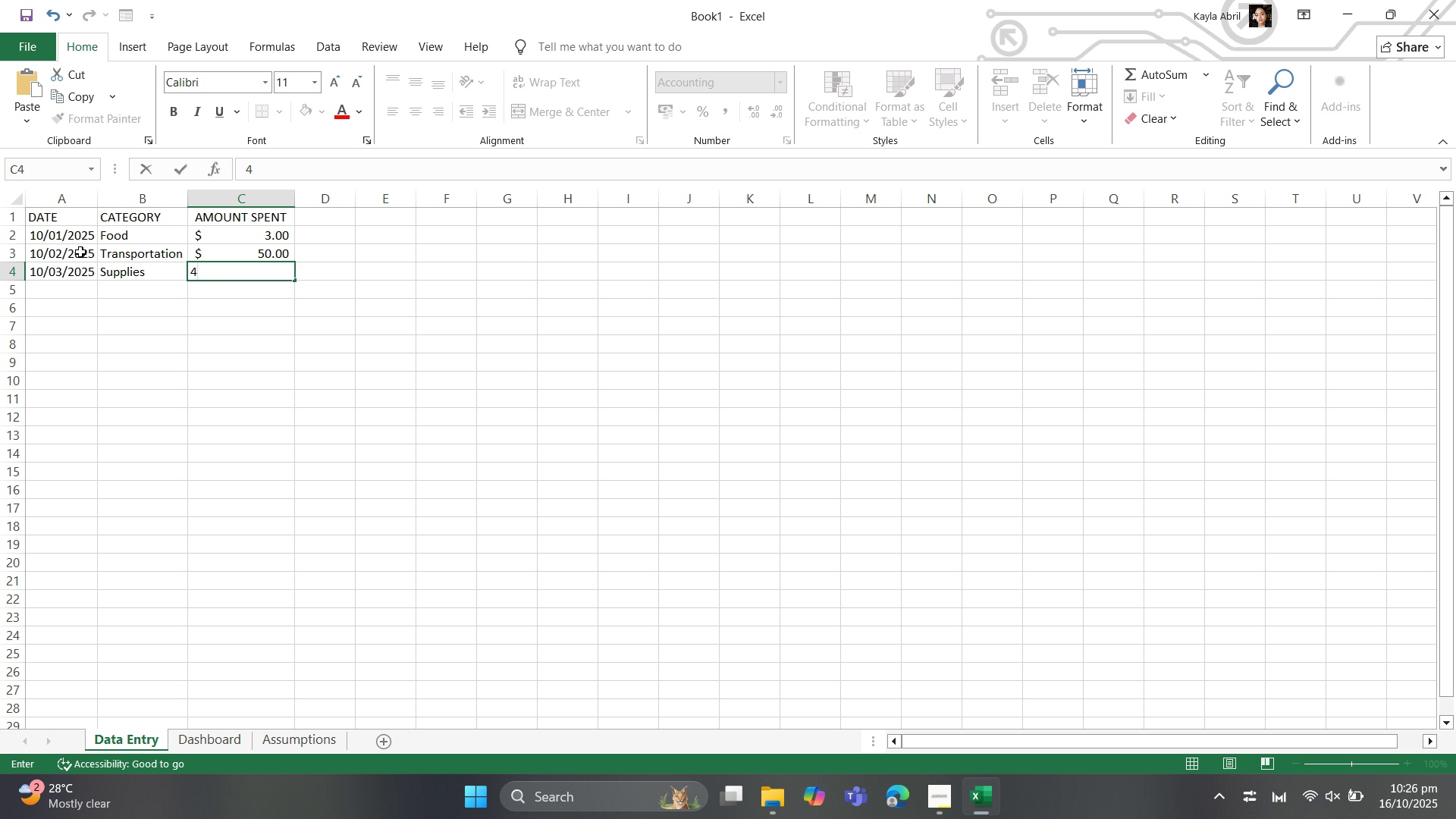 
key(ArrowUp)
 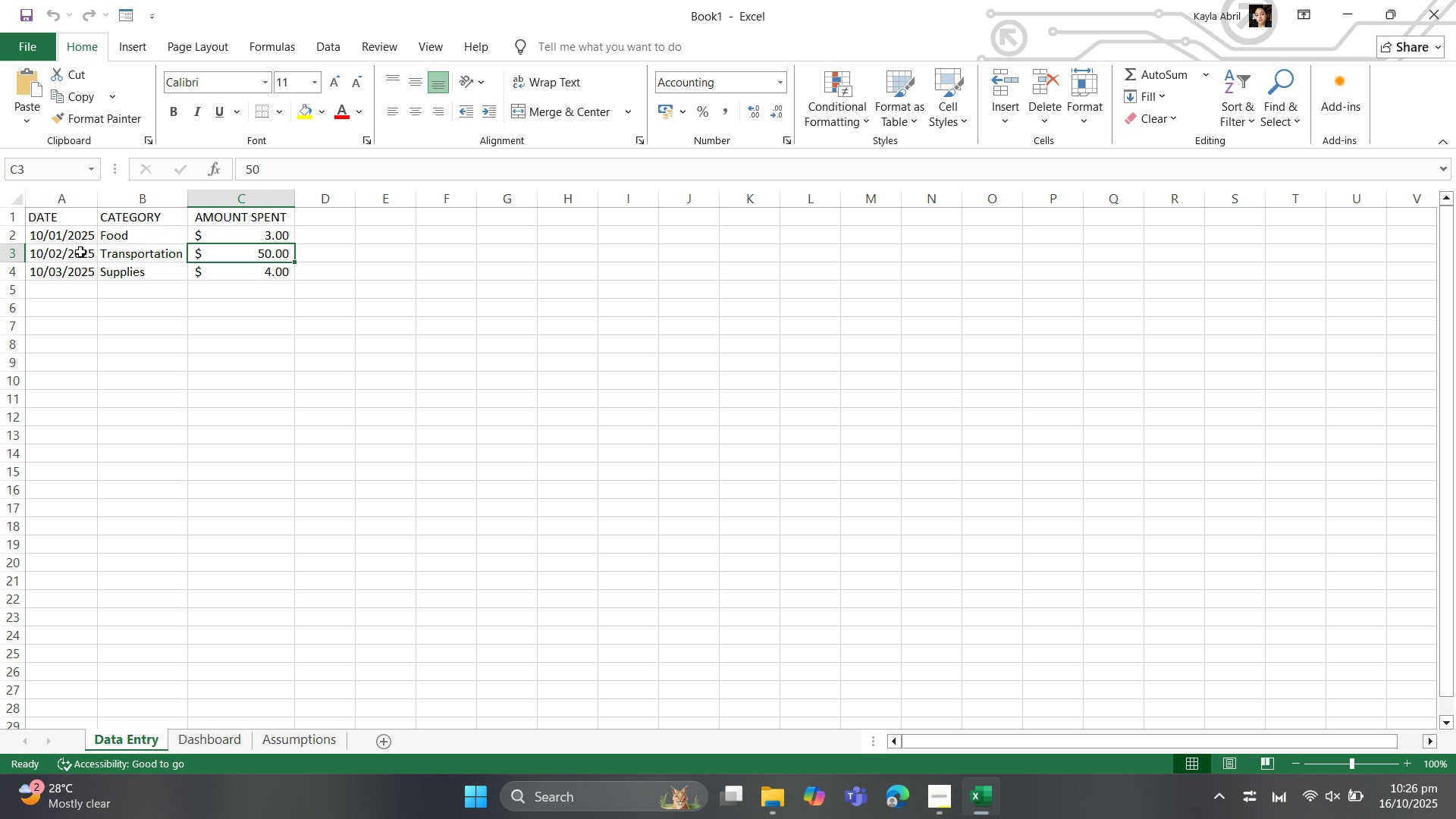 
key(1)
 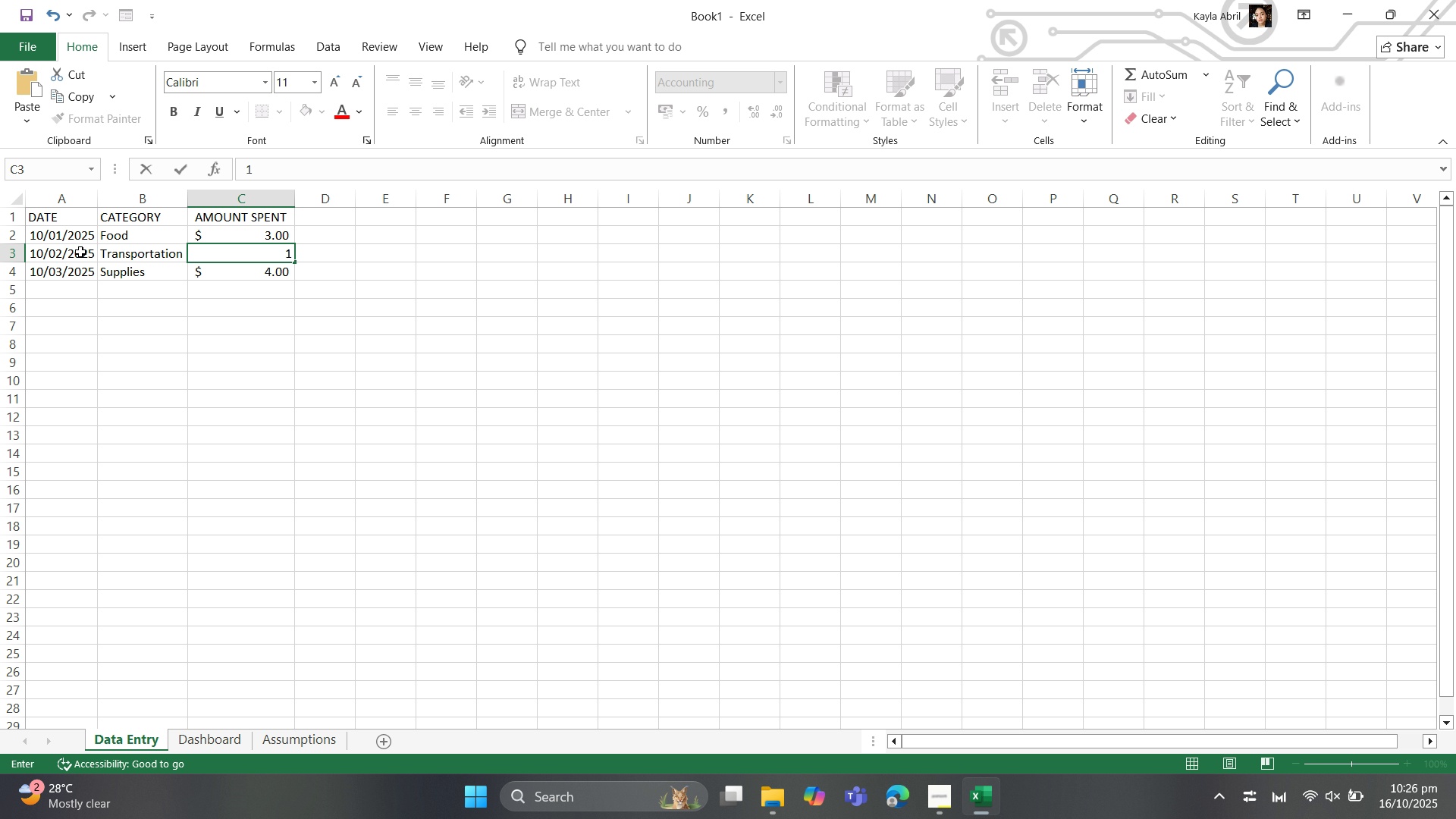 
key(ArrowDown)
 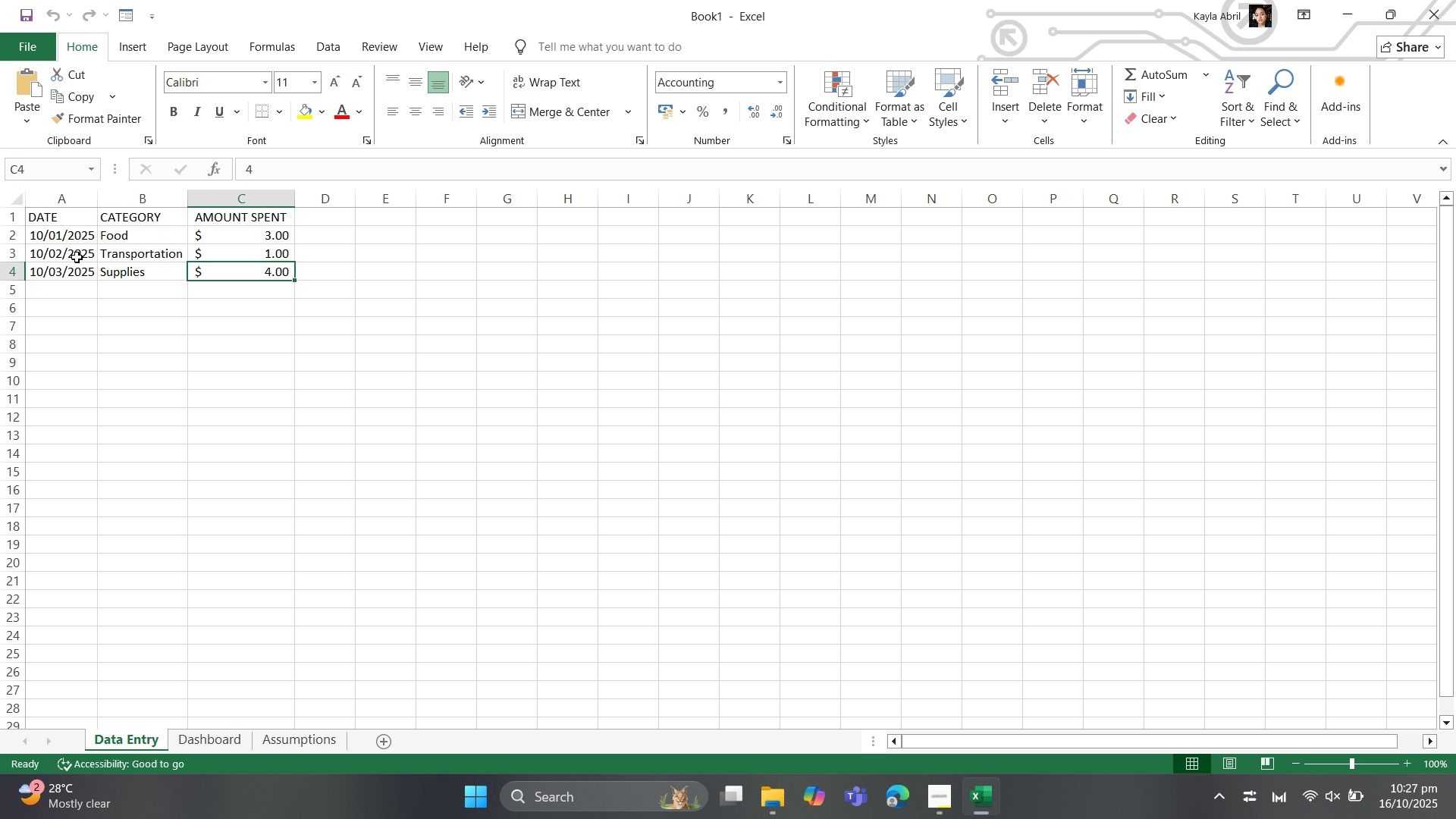 
wait(41.57)
 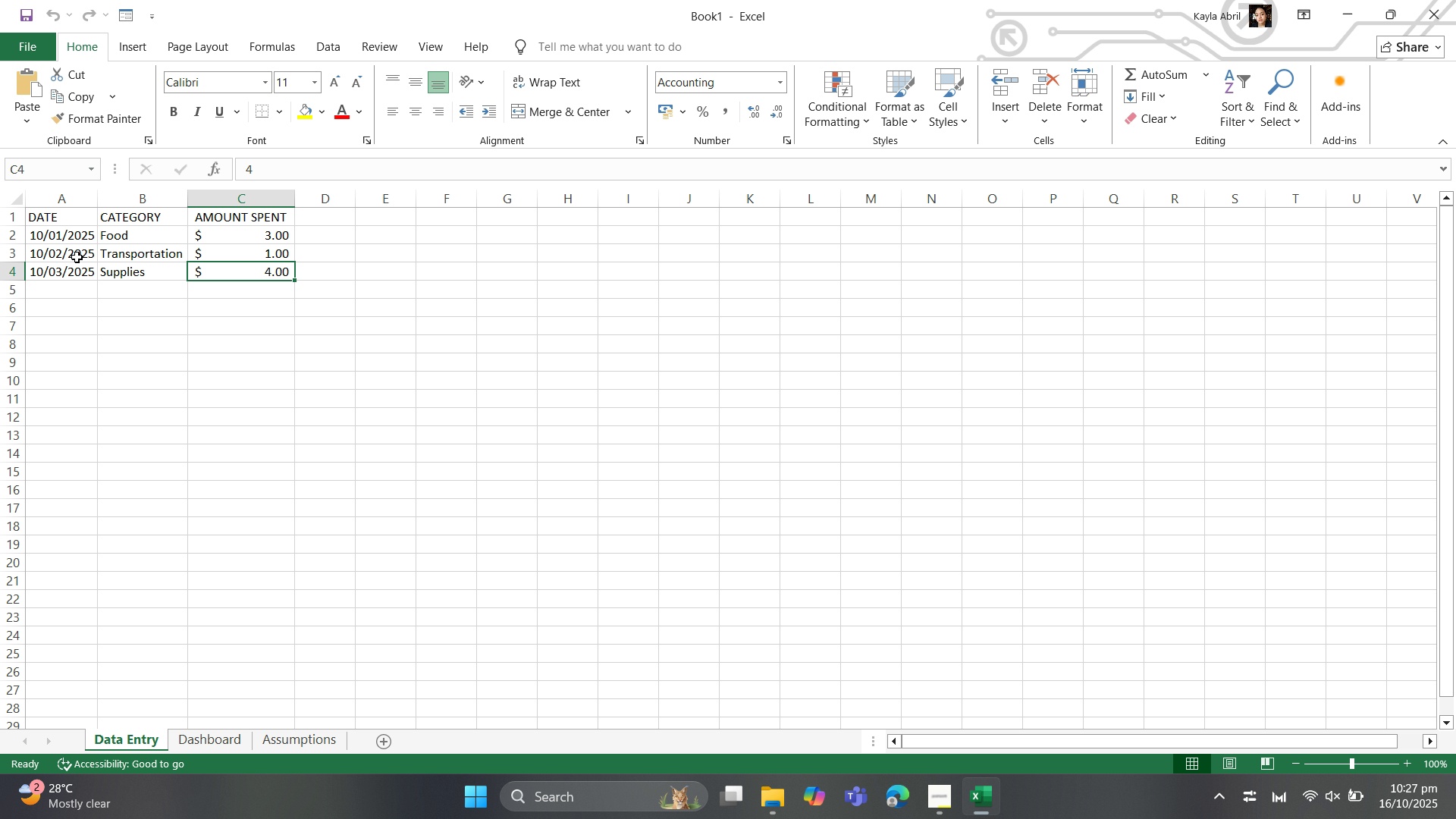 
scroll: coordinate [59, 318], scroll_direction: down, amount: 1.0
 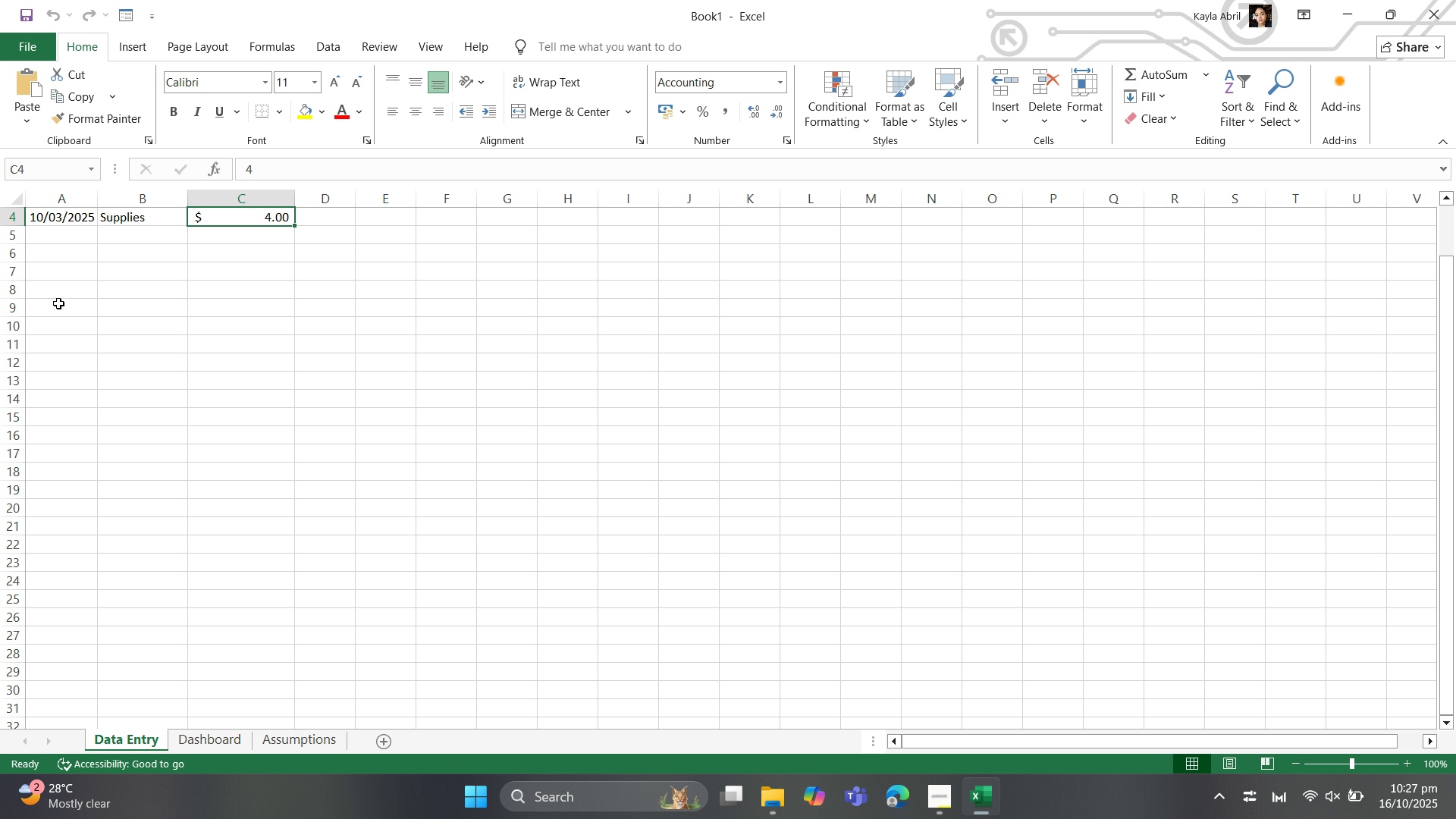 
scroll: coordinate [175, 254], scroll_direction: up, amount: 4.0
 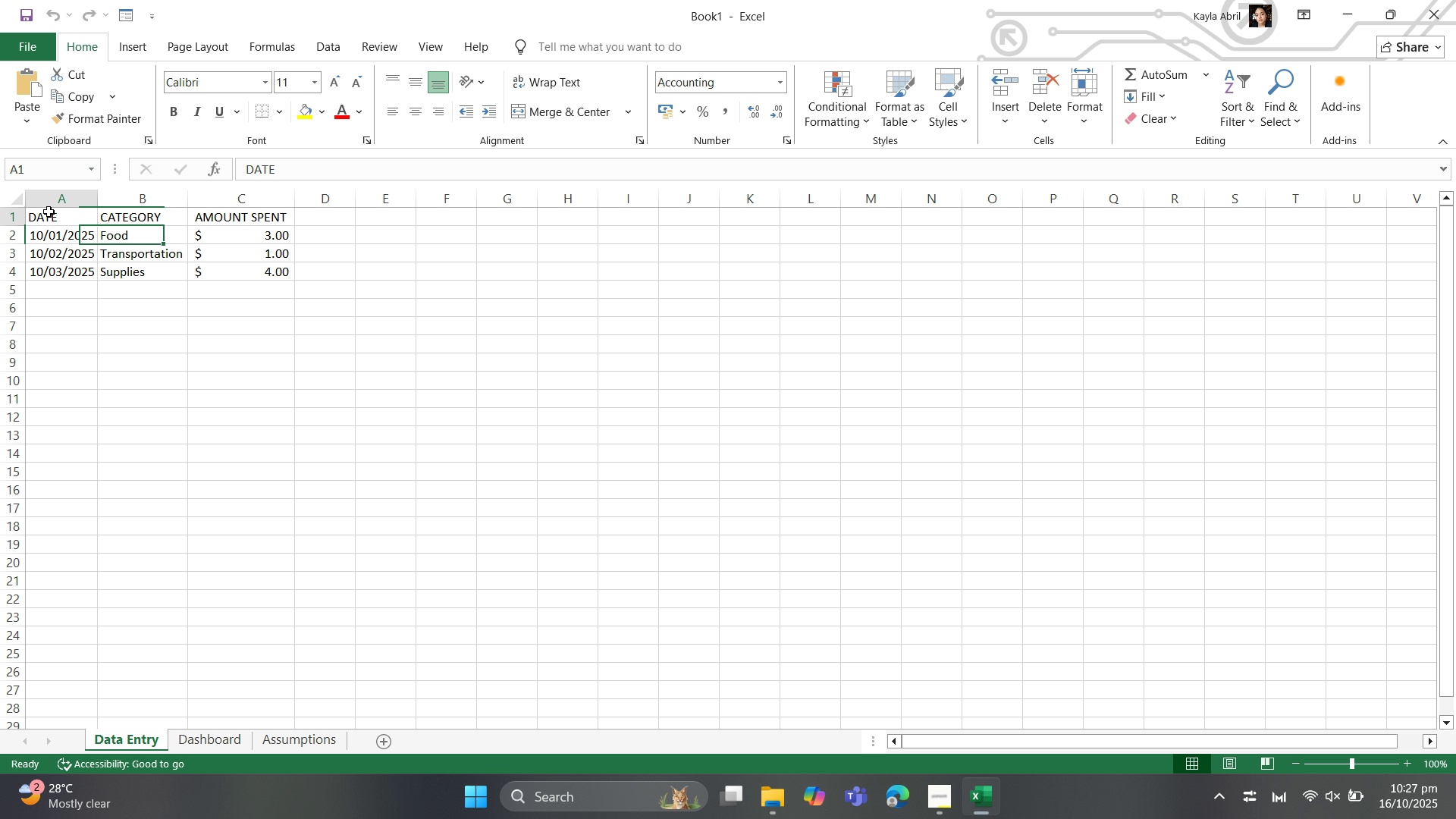 
left_click_drag(start_coordinate=[49, 212], to_coordinate=[276, 206])
 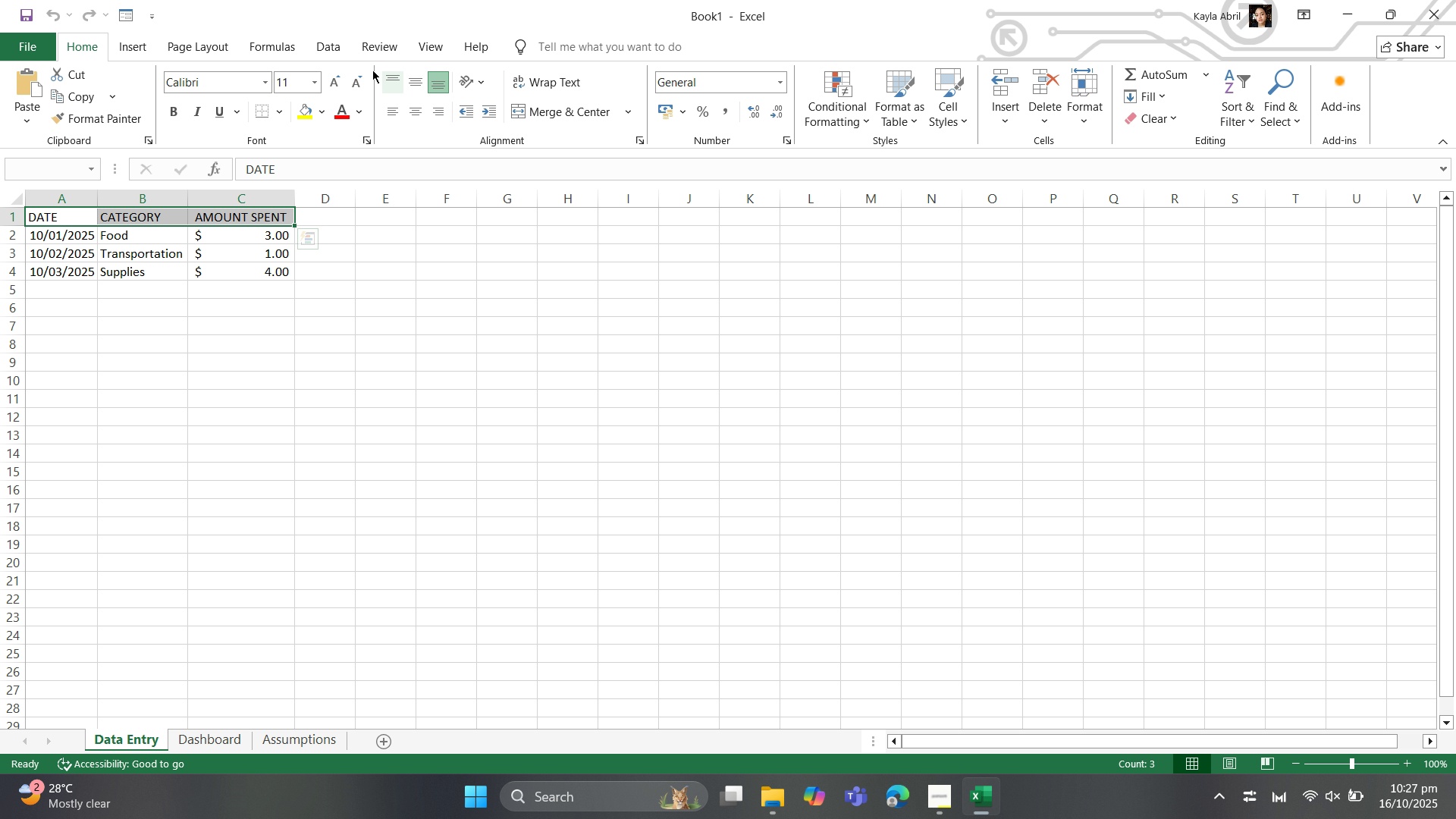 
mouse_move([266, 81])
 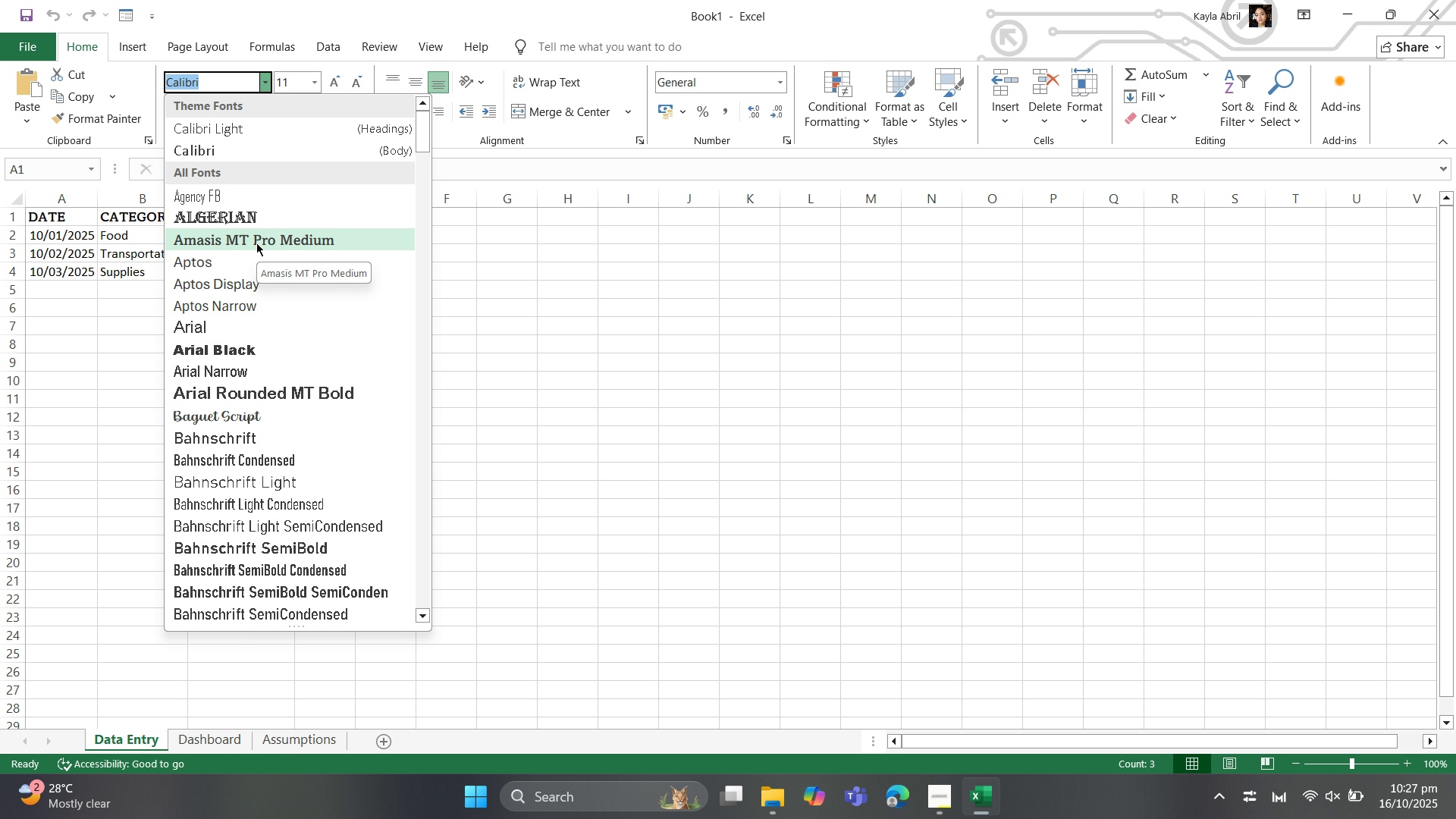 
left_click([256, 243])
 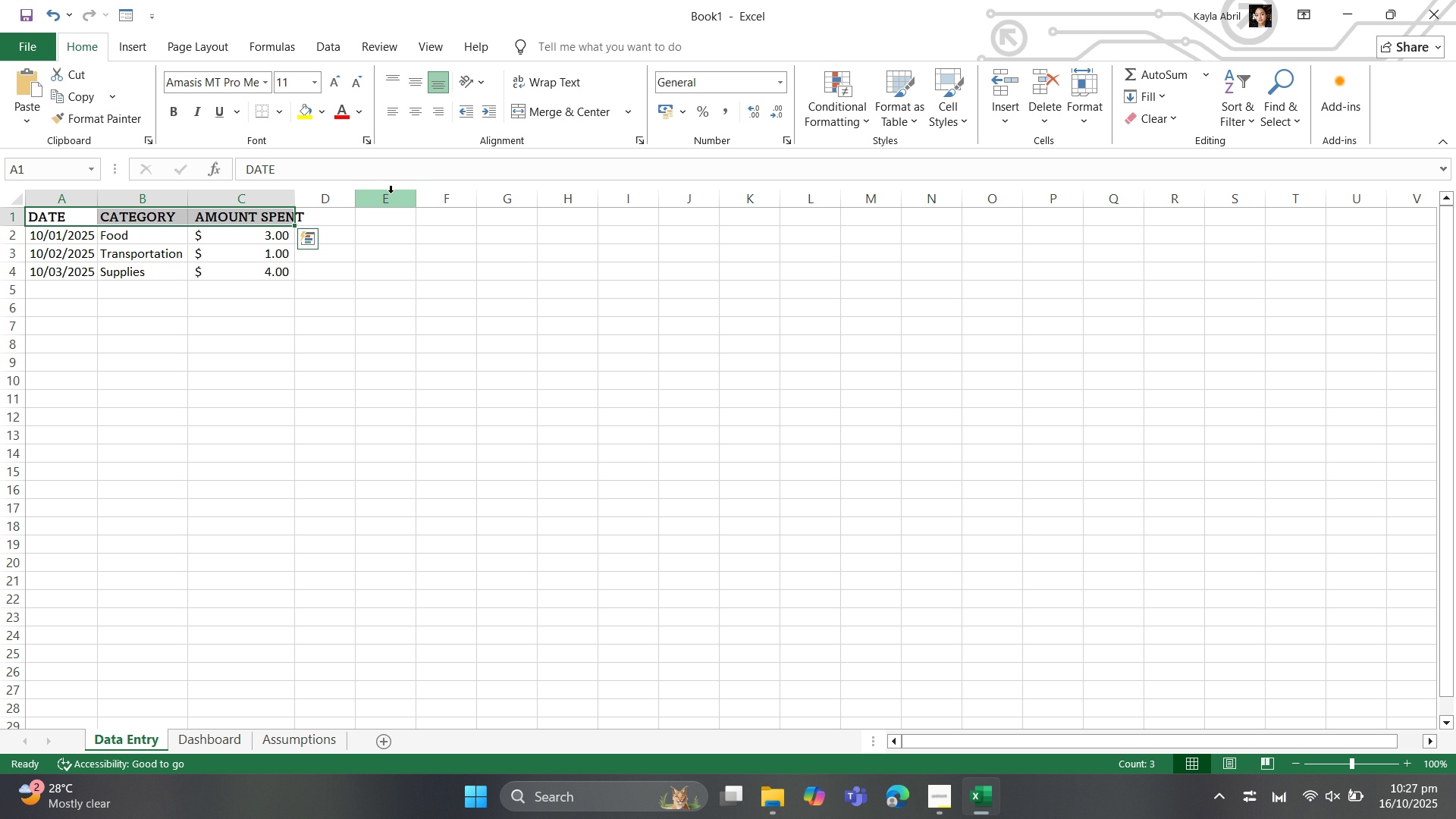 
key(Control+B)
 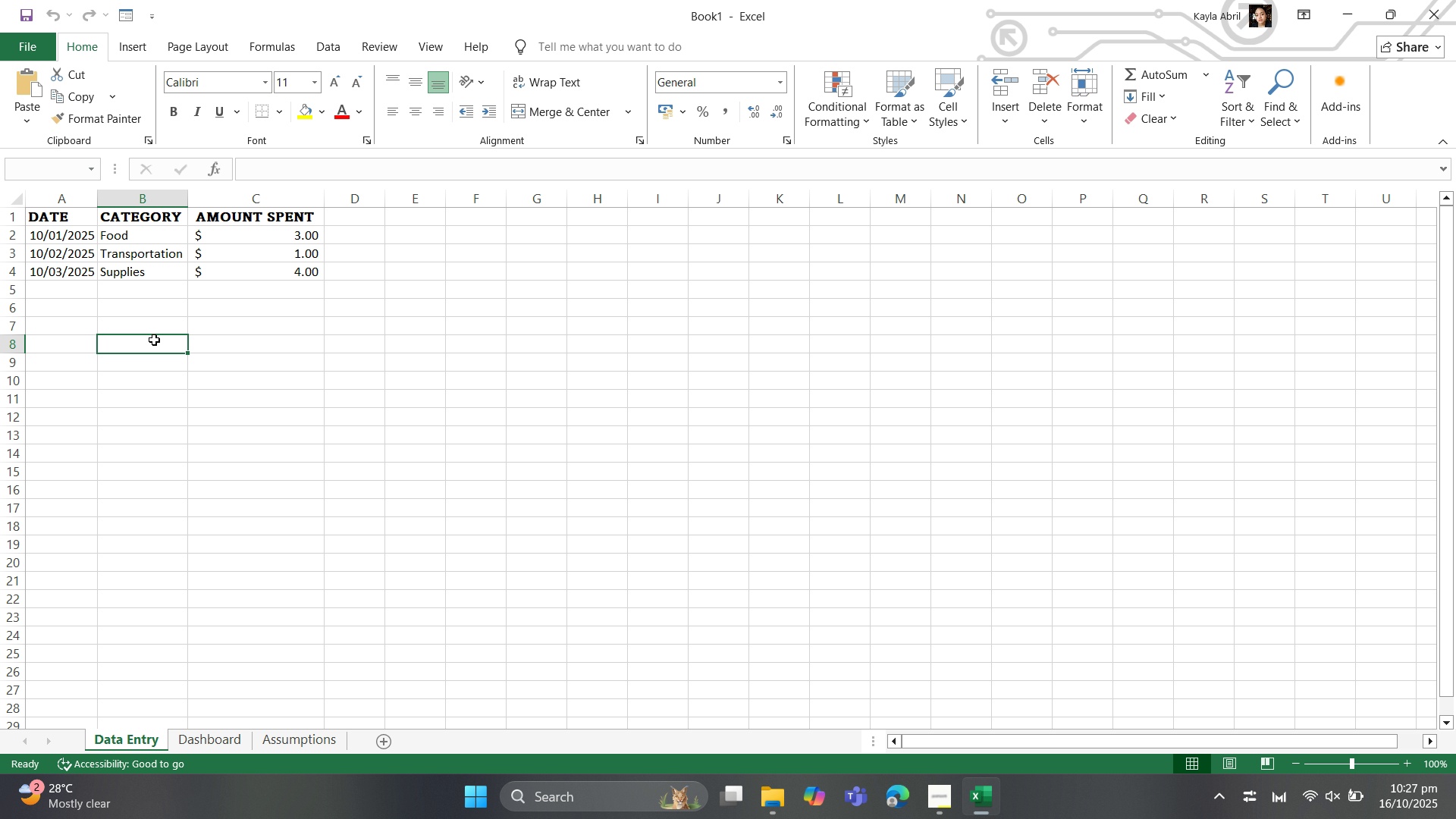 
left_click_drag(start_coordinate=[62, 215], to_coordinate=[303, 490])
 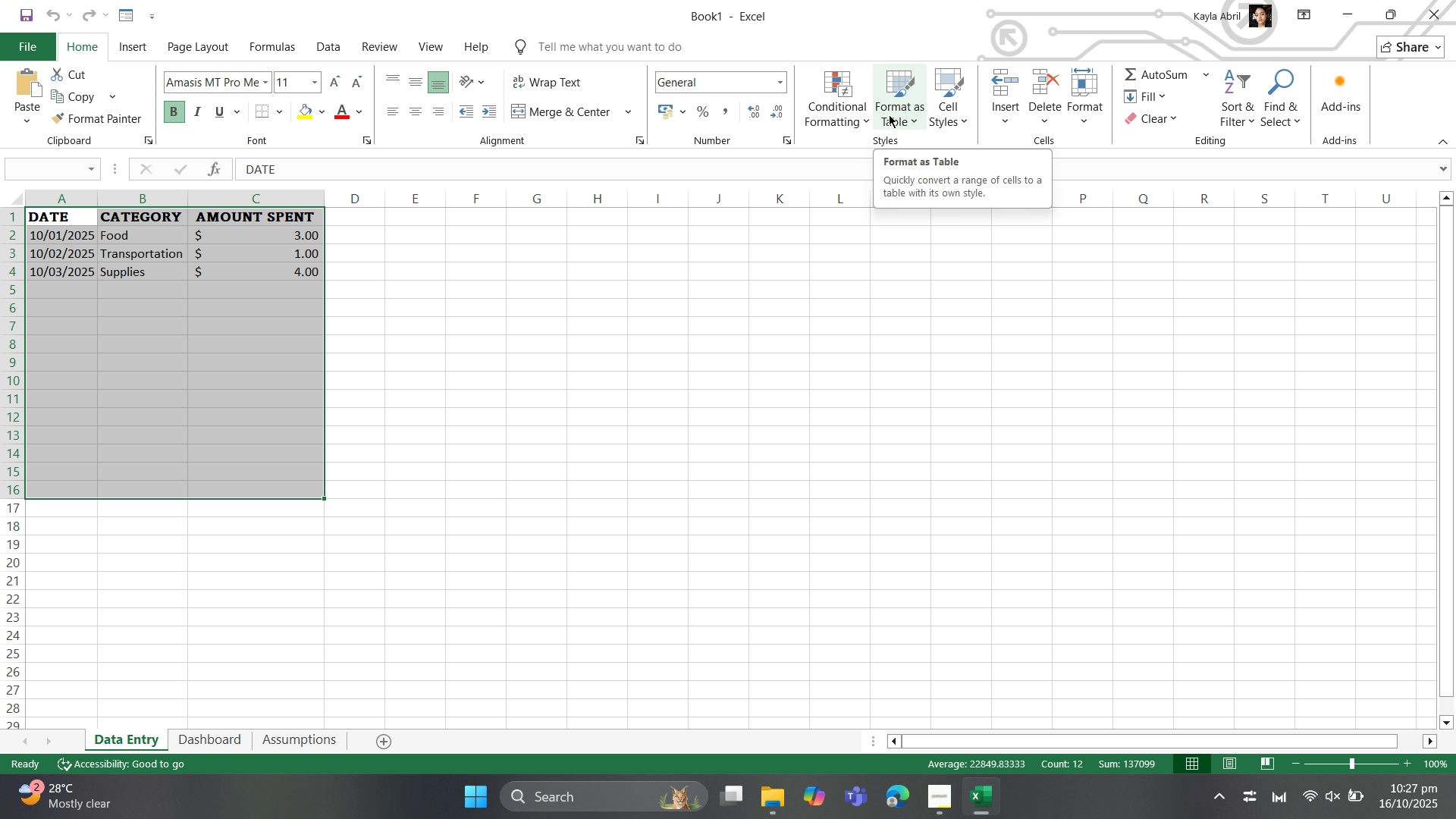 
left_click([889, 115])
 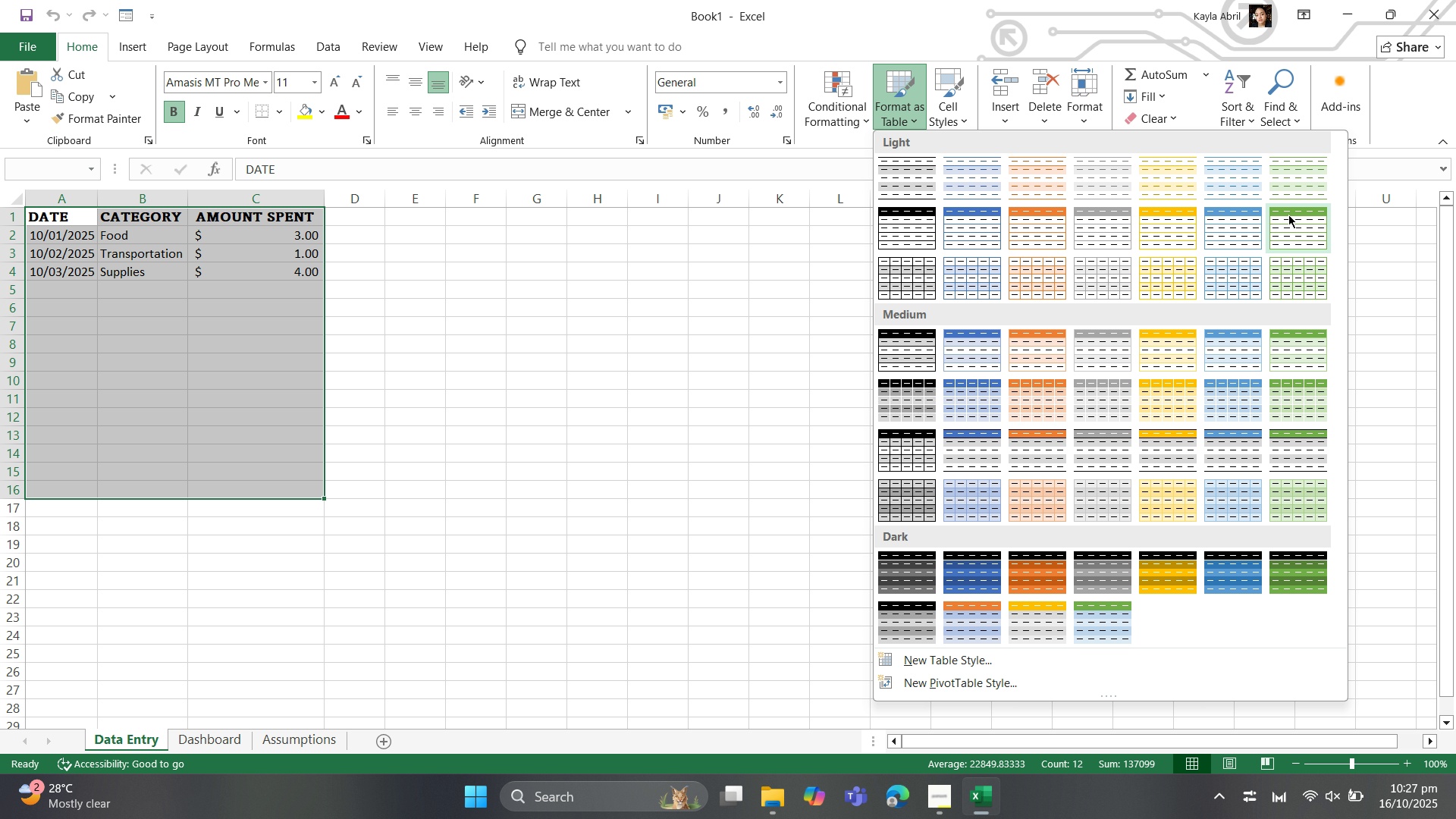 
left_click([1169, 224])
 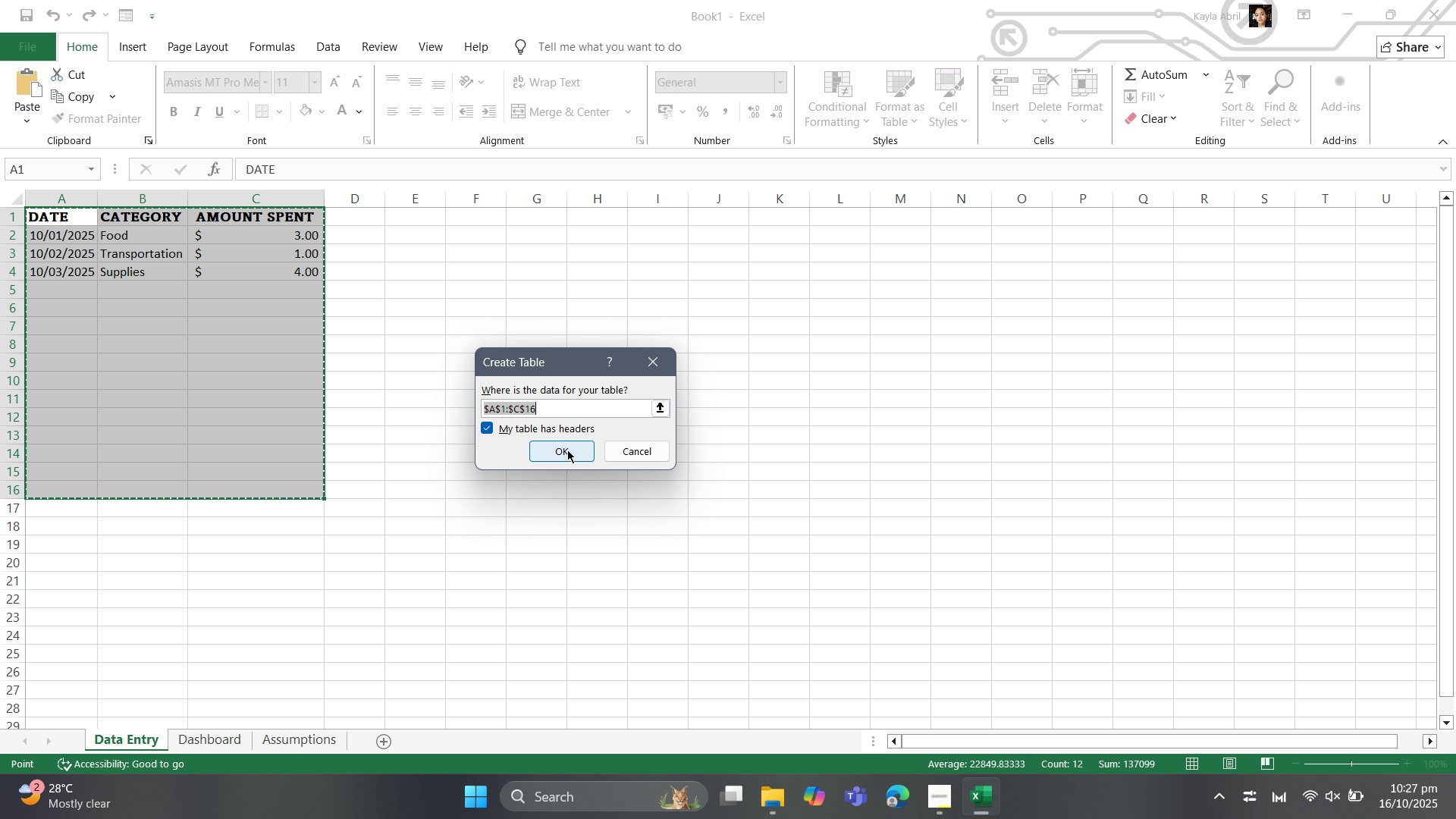 
left_click([567, 450])
 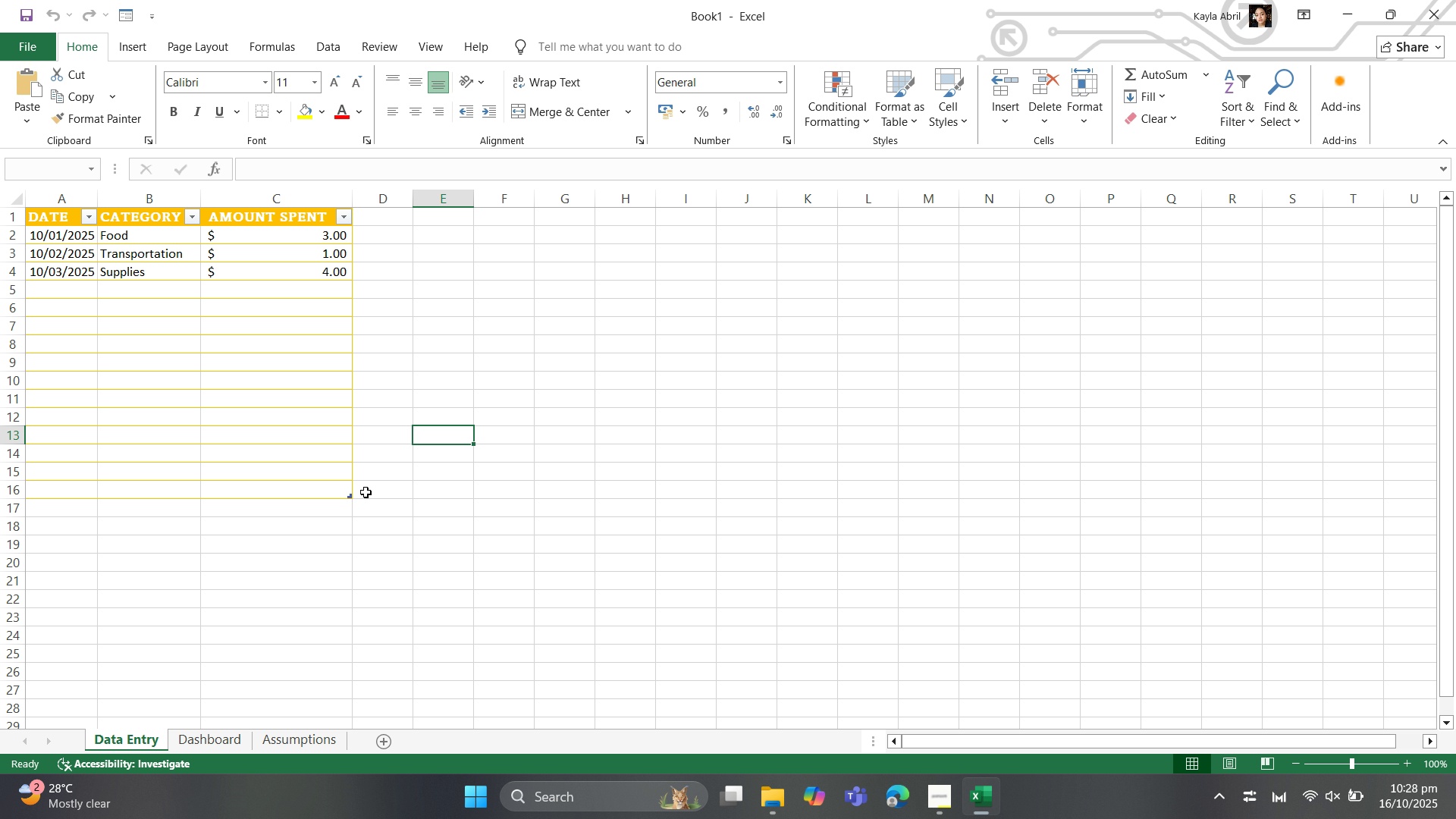 
wait(10.83)
 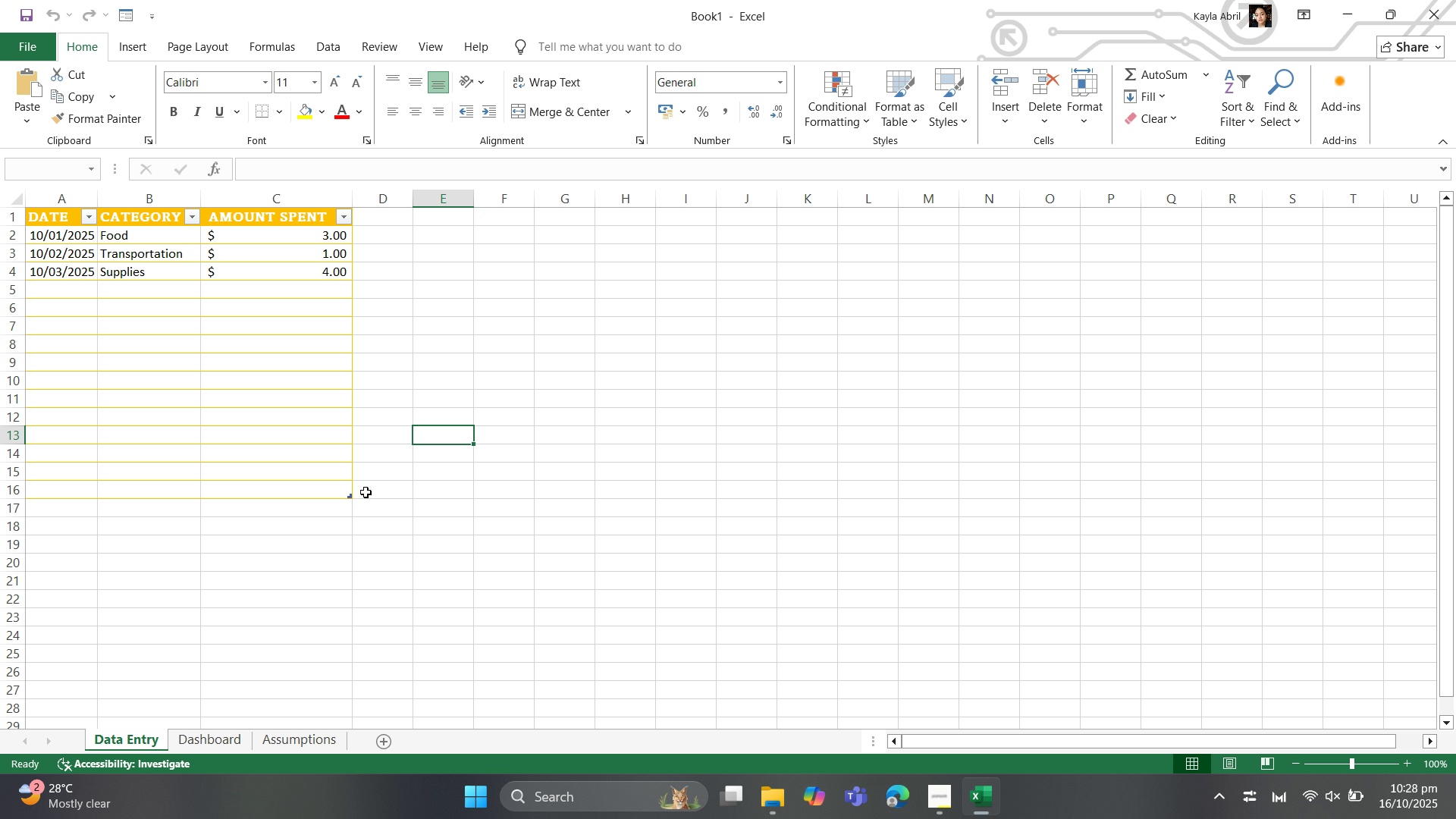 
left_click_drag(start_coordinate=[56, 220], to_coordinate=[251, 218])
 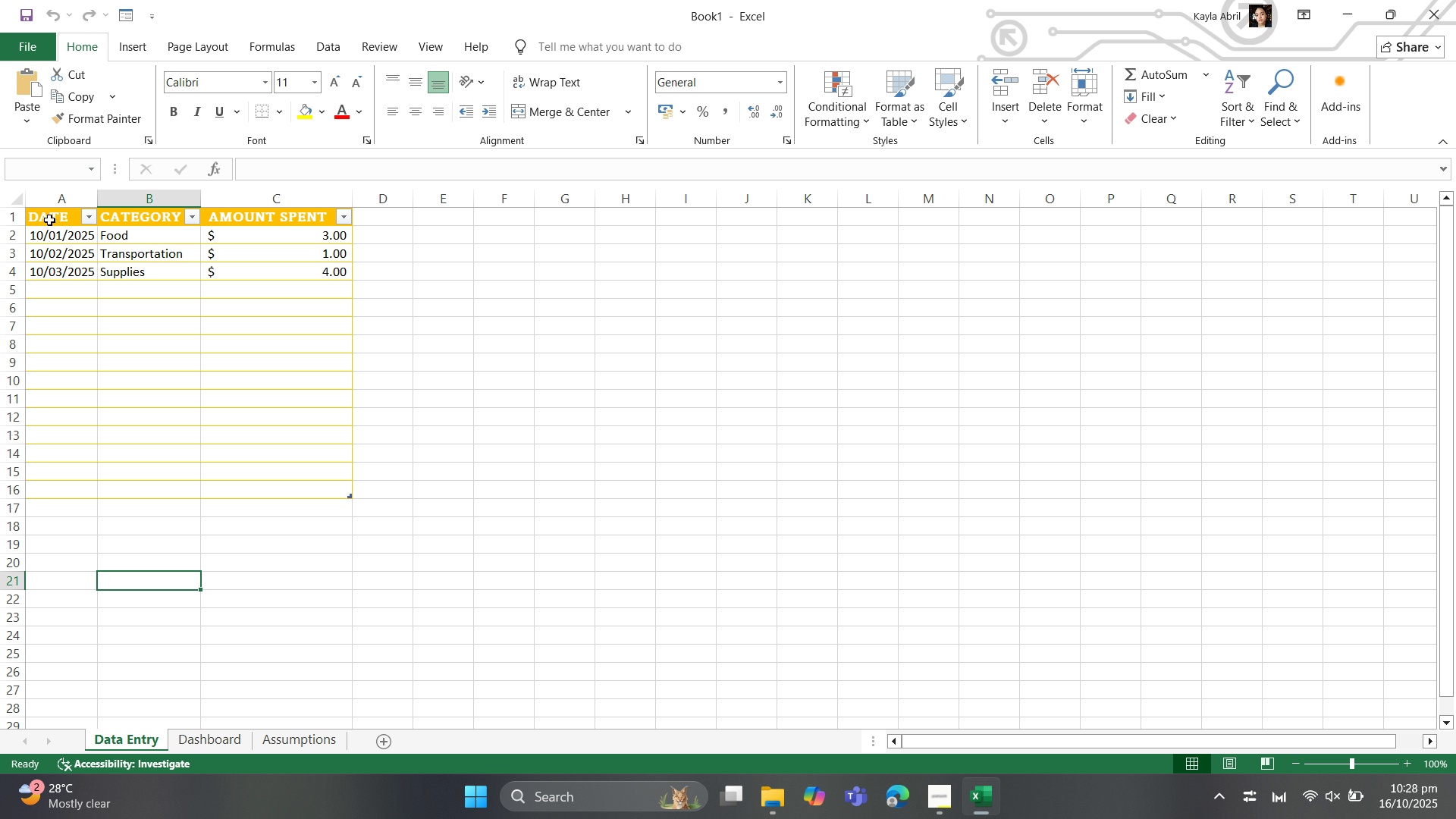 
wait(5.93)
 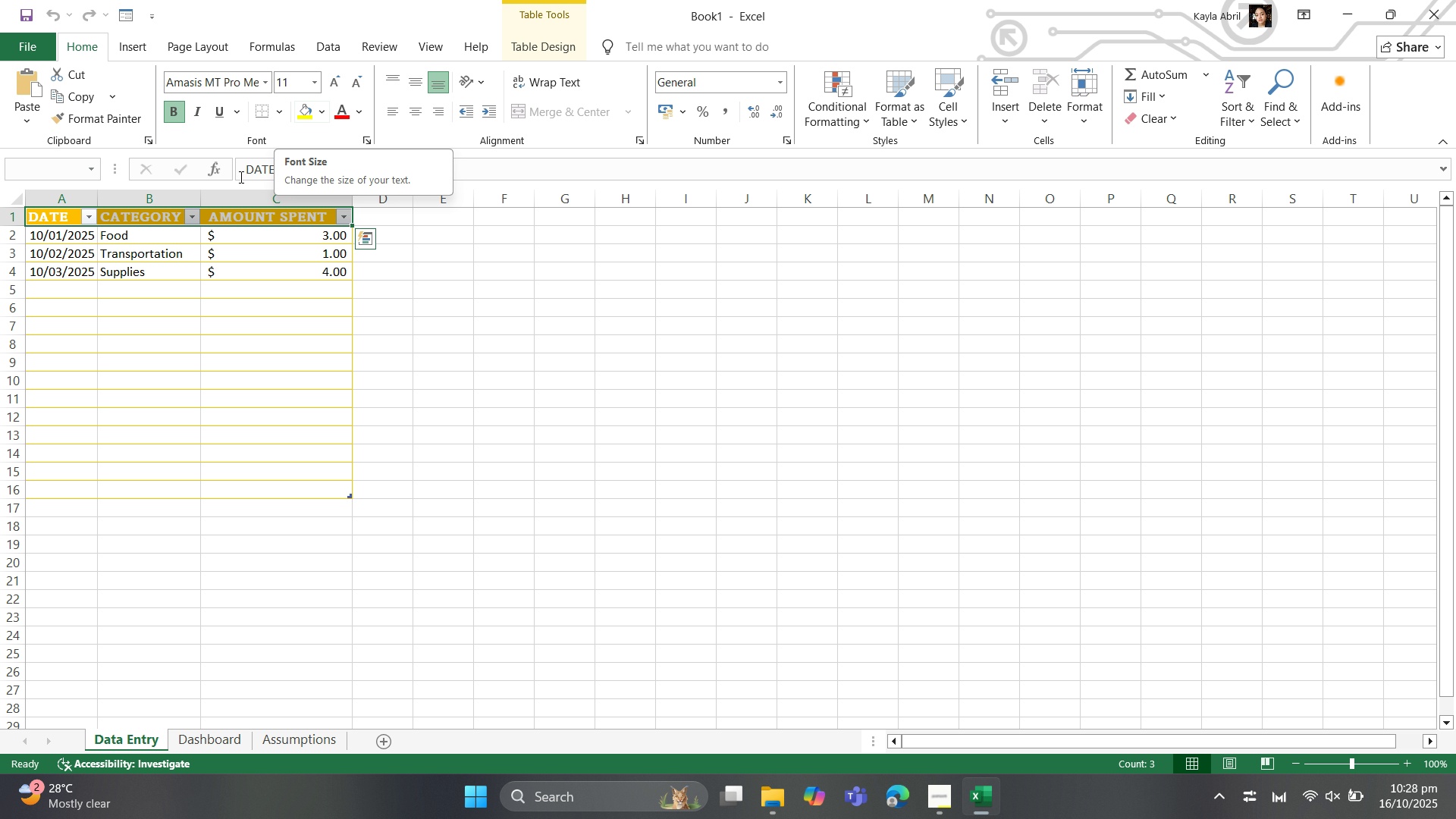 
left_click_drag(start_coordinate=[54, 219], to_coordinate=[302, 489])
 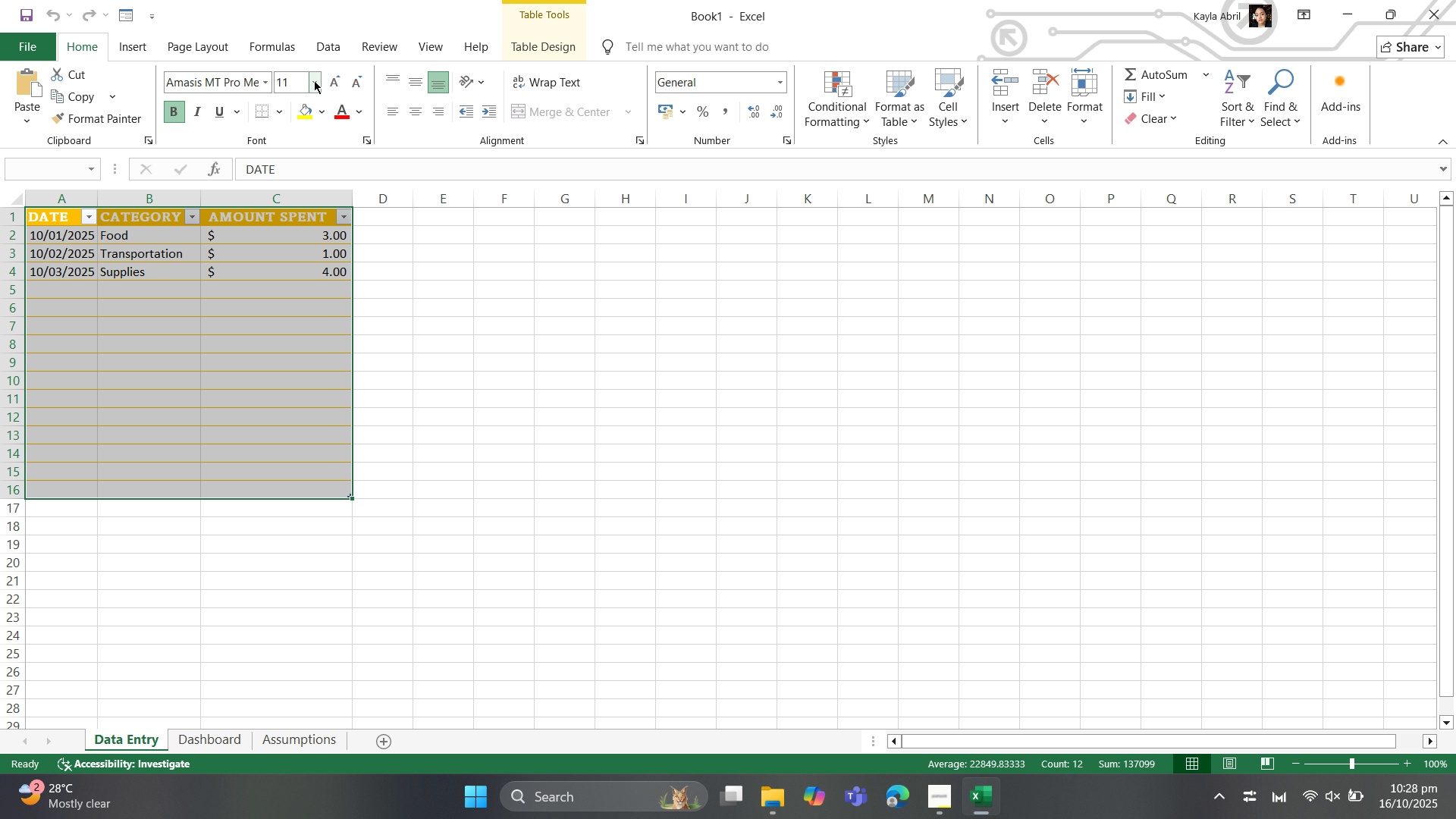 
left_click([314, 84])
 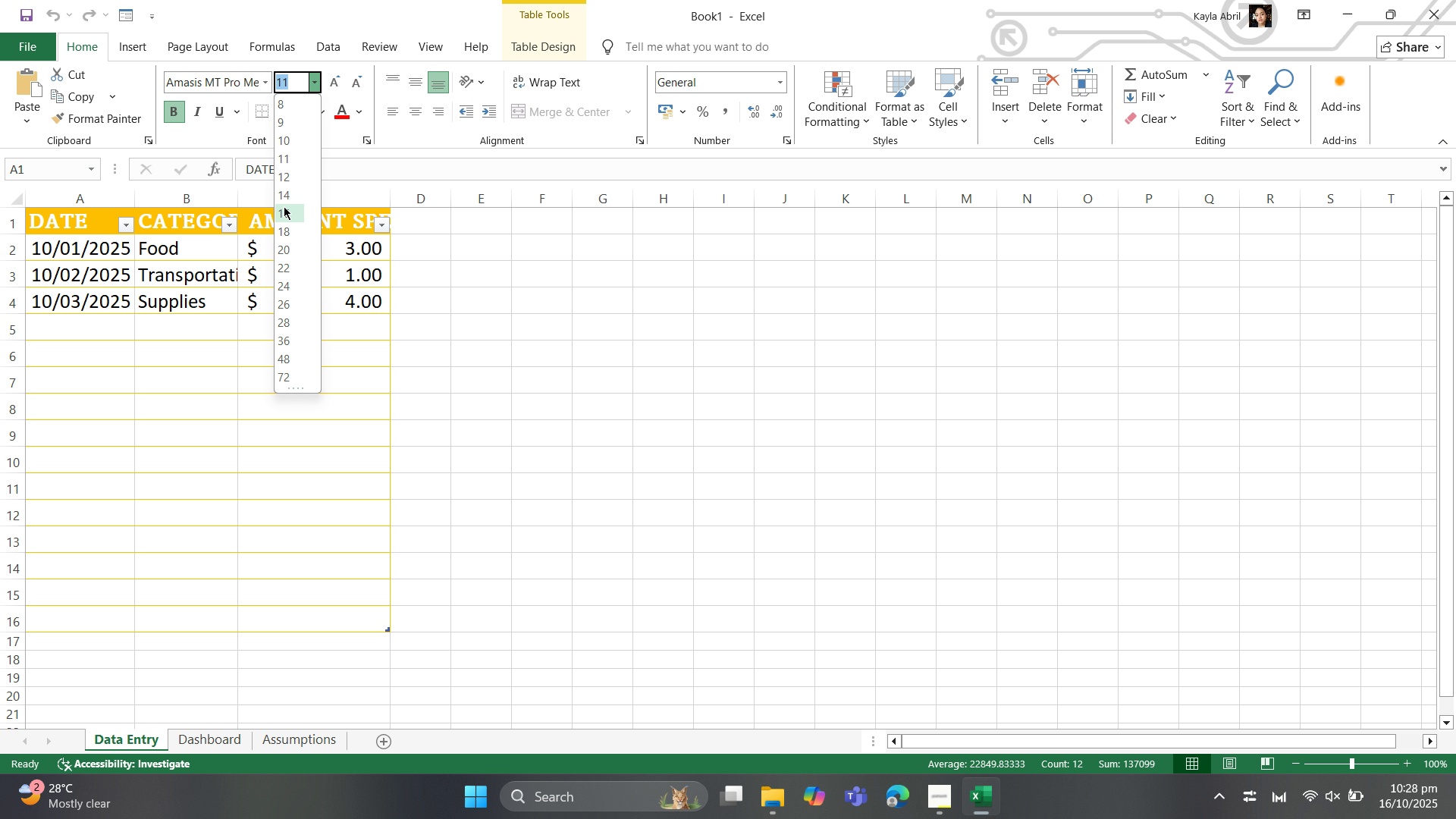 
left_click([284, 206])
 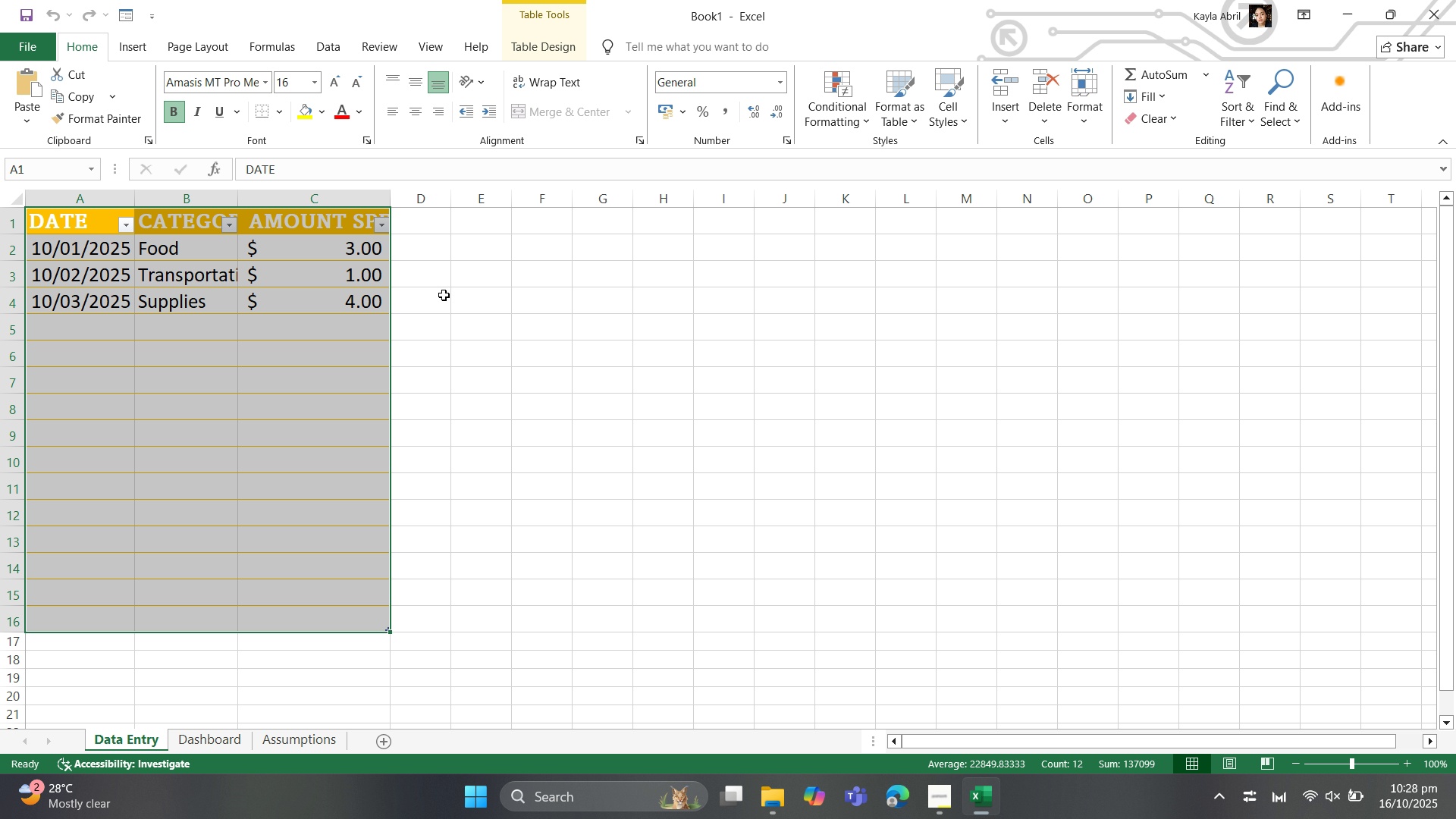 
left_click([444, 295])
 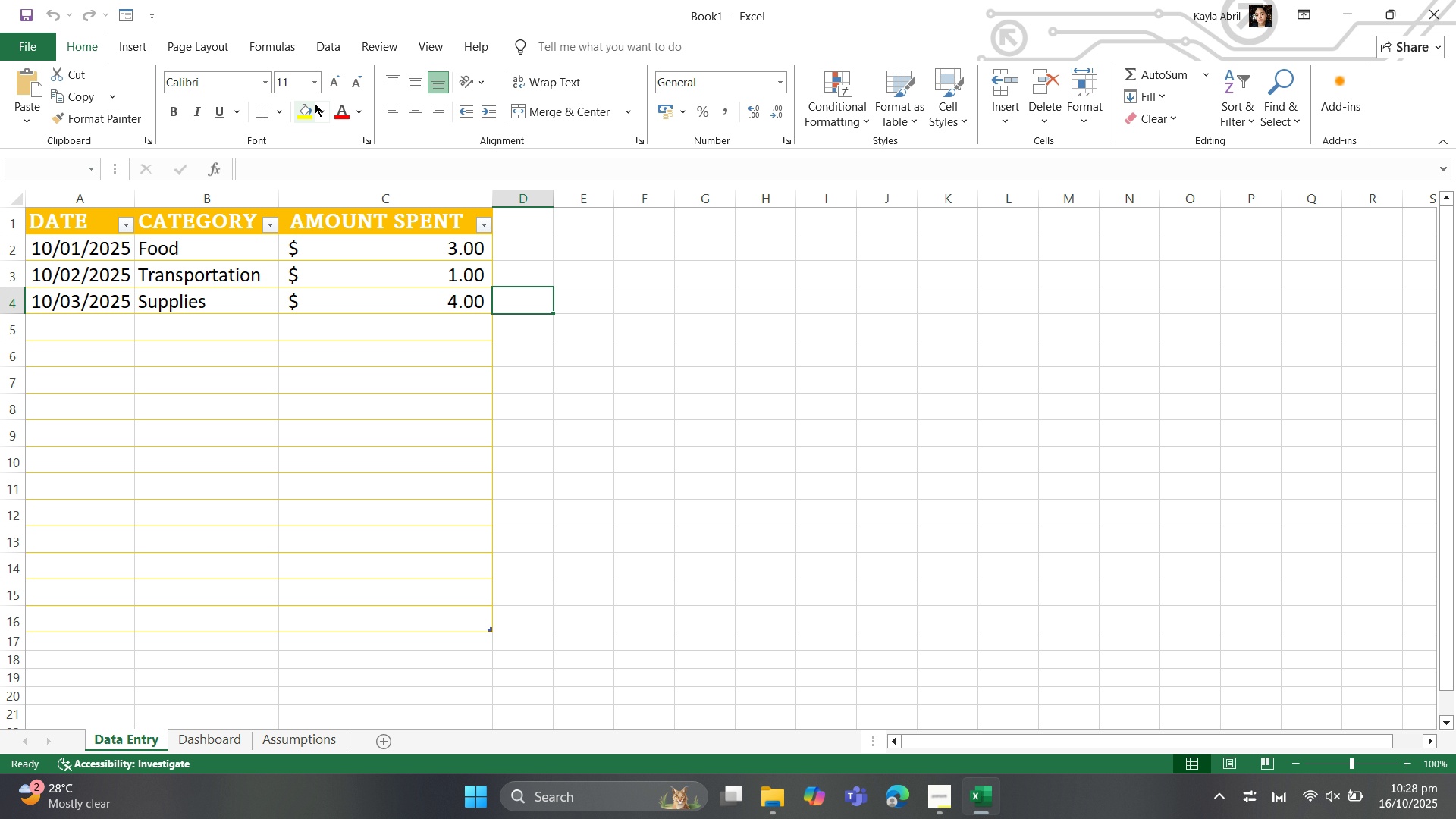 
left_click([303, 310])
 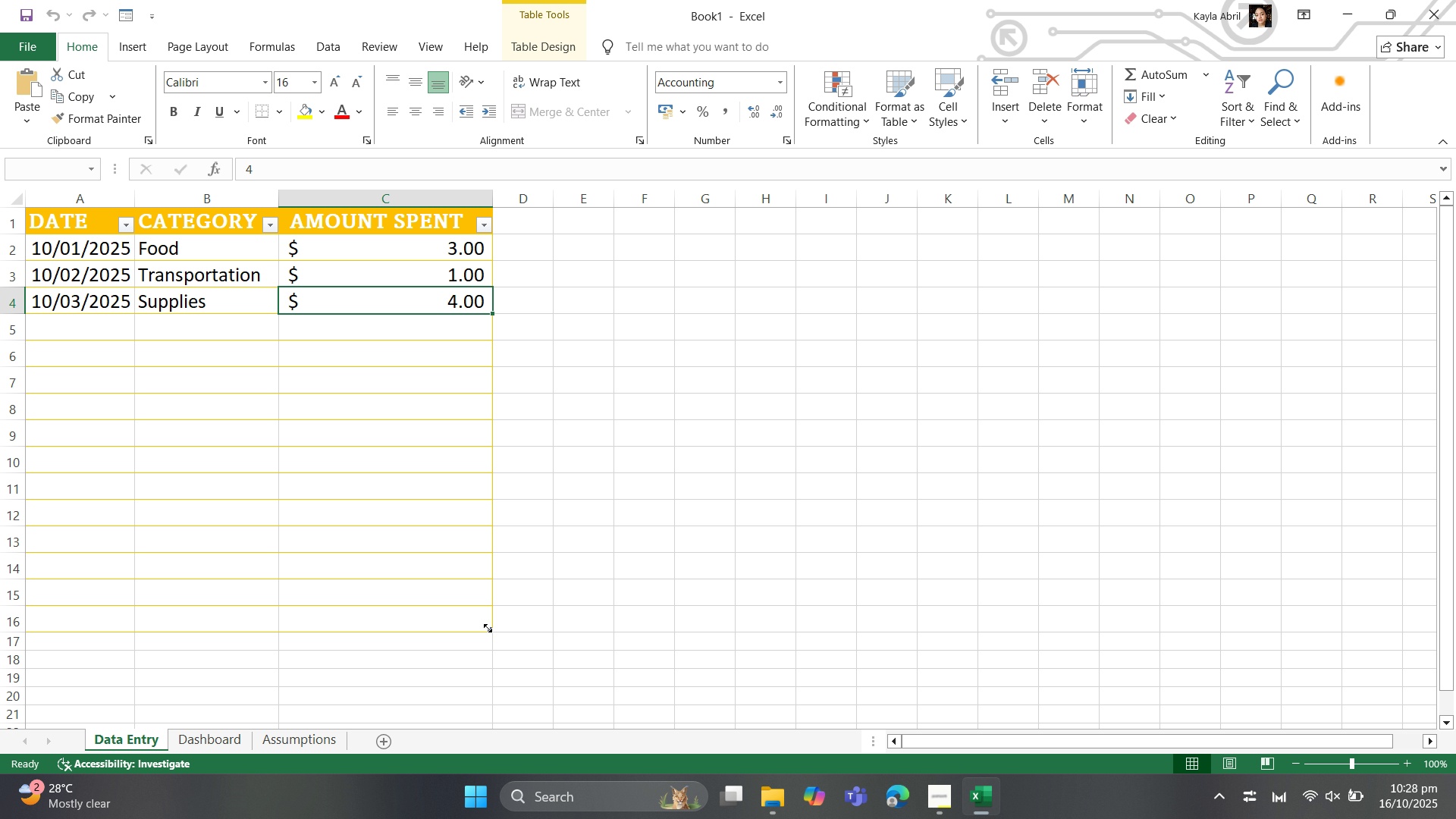 
left_click([491, 628])
 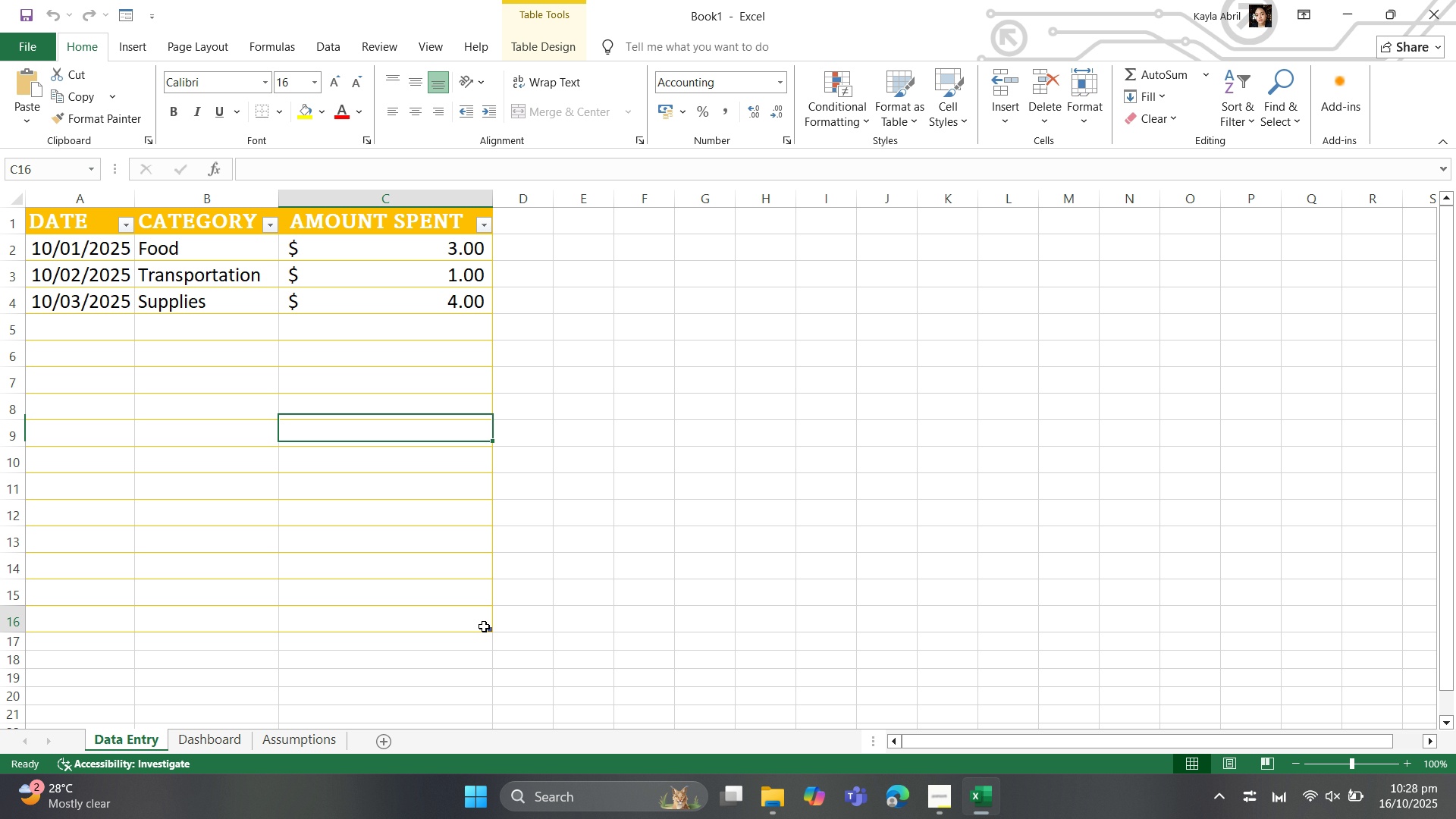 
left_click([484, 626])
 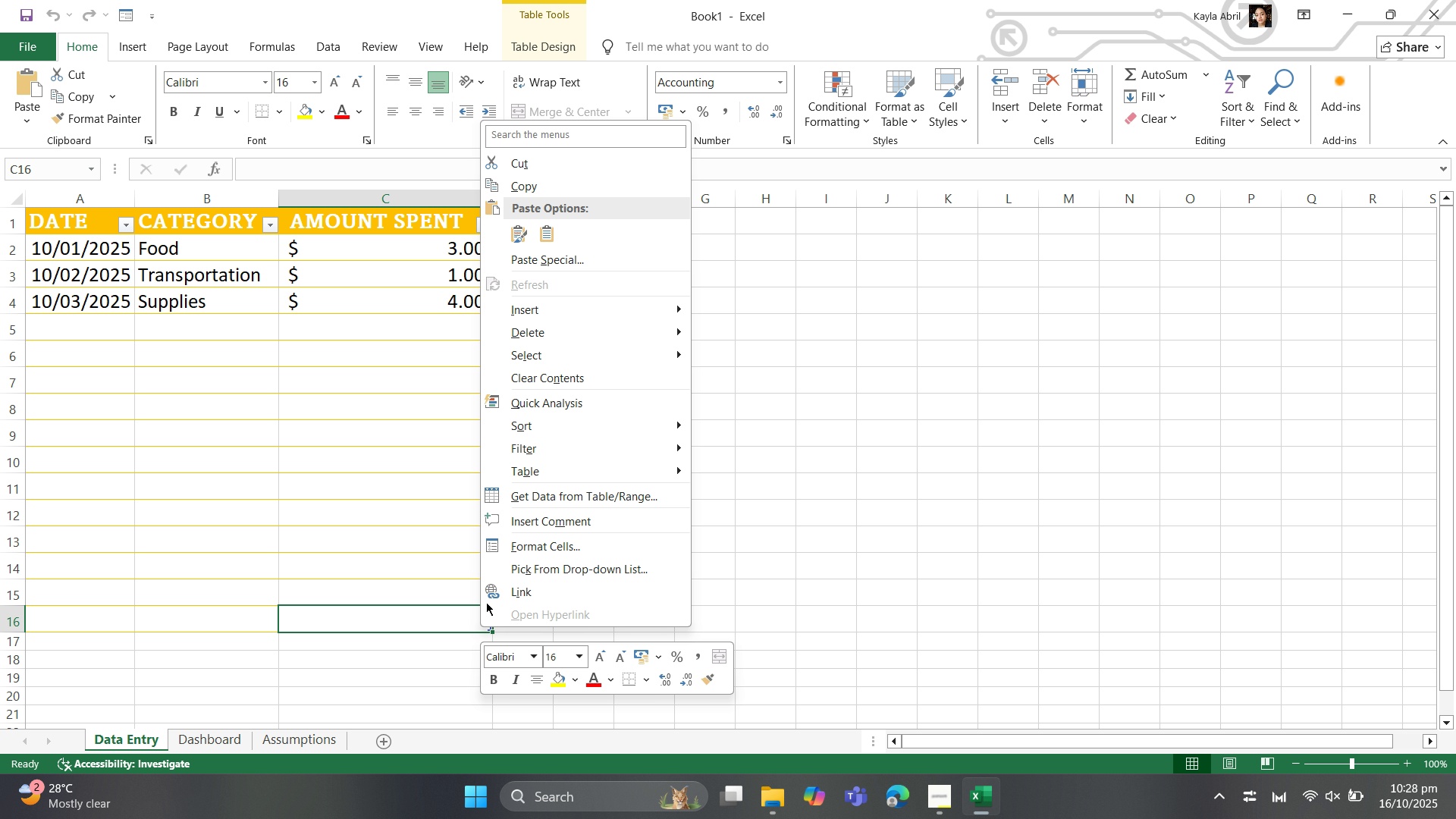 
left_click([1207, 313])
 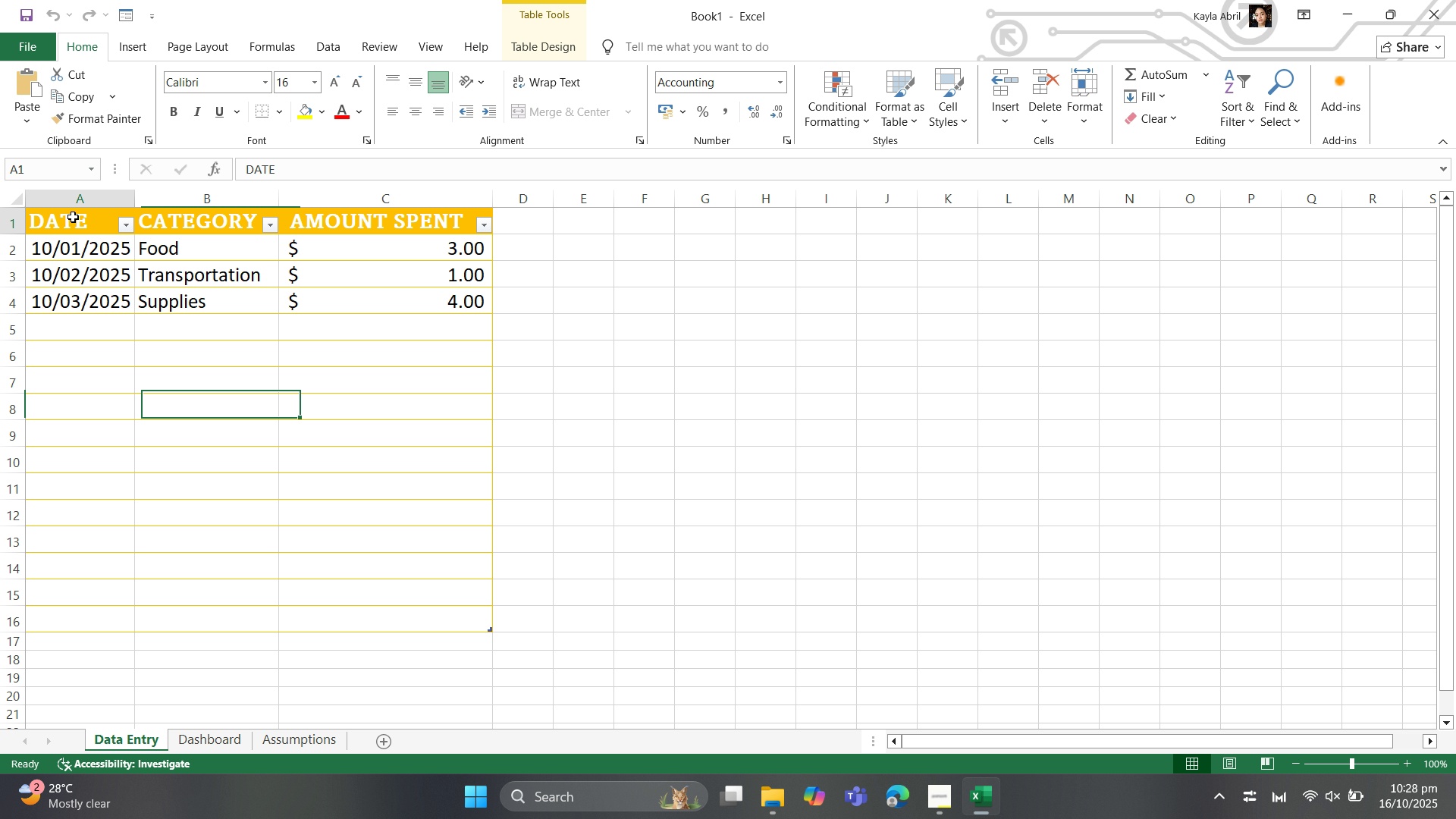 
left_click_drag(start_coordinate=[73, 217], to_coordinate=[384, 616])
 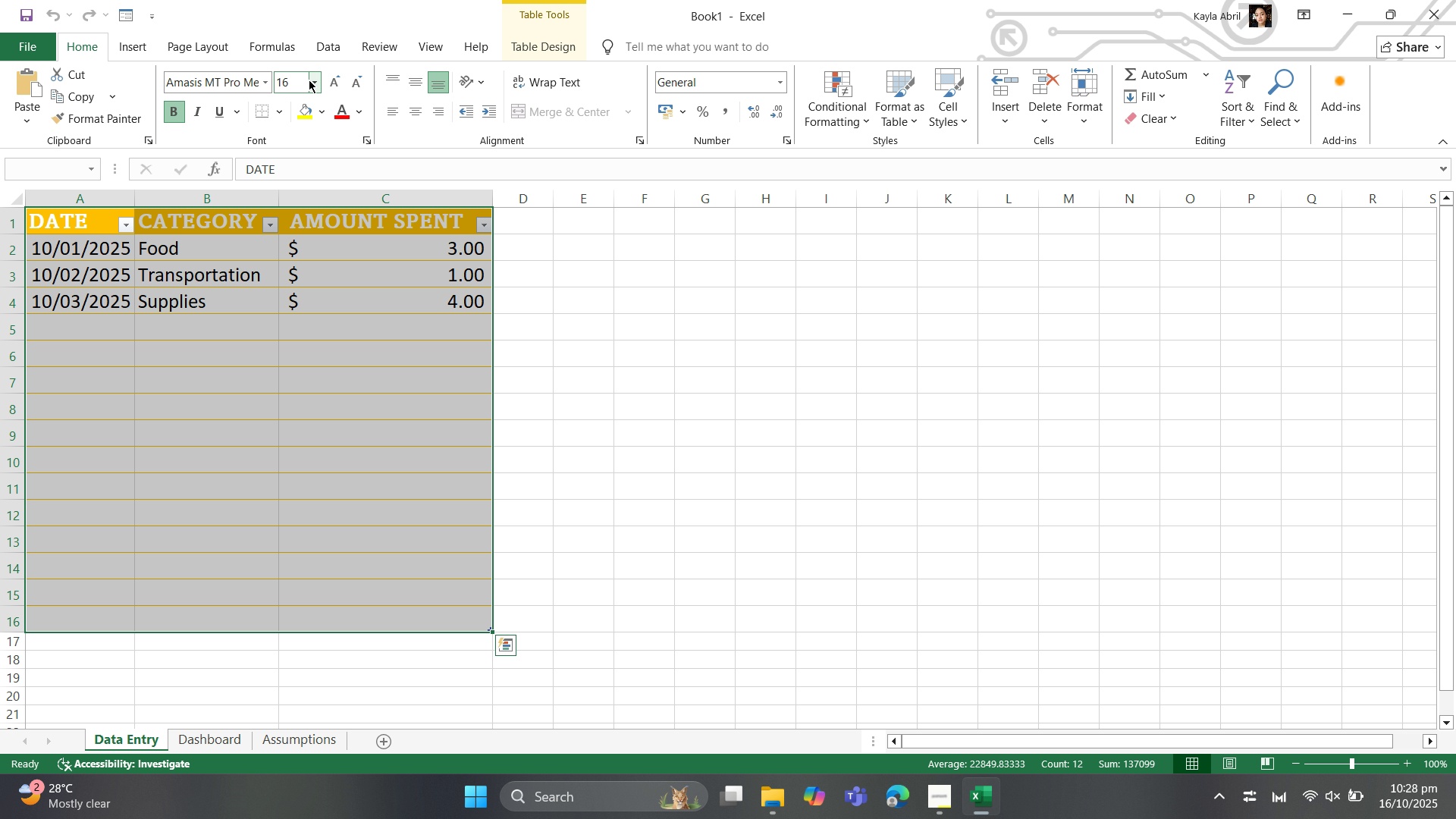 
left_click([311, 78])
 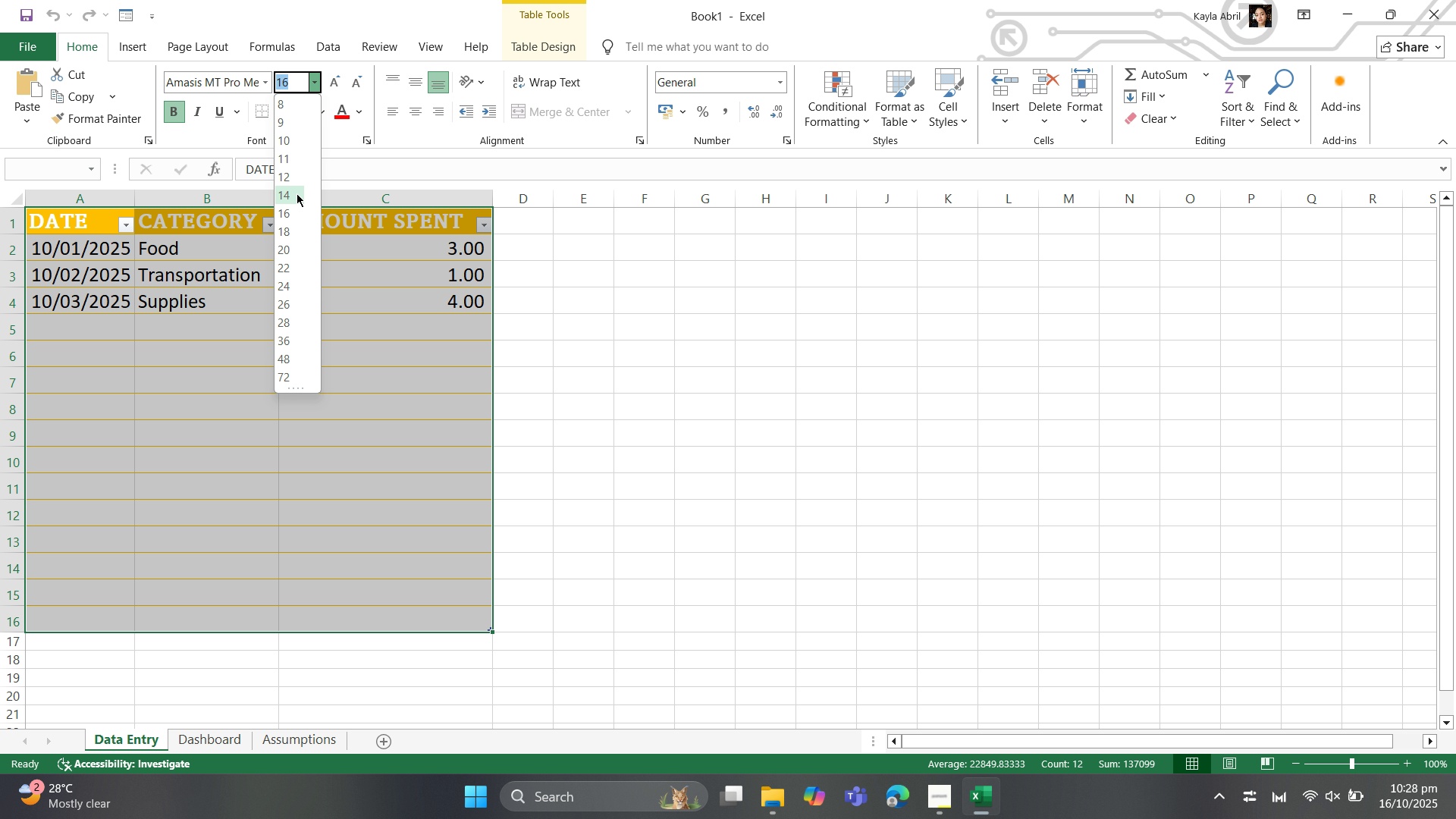 
left_click([297, 193])
 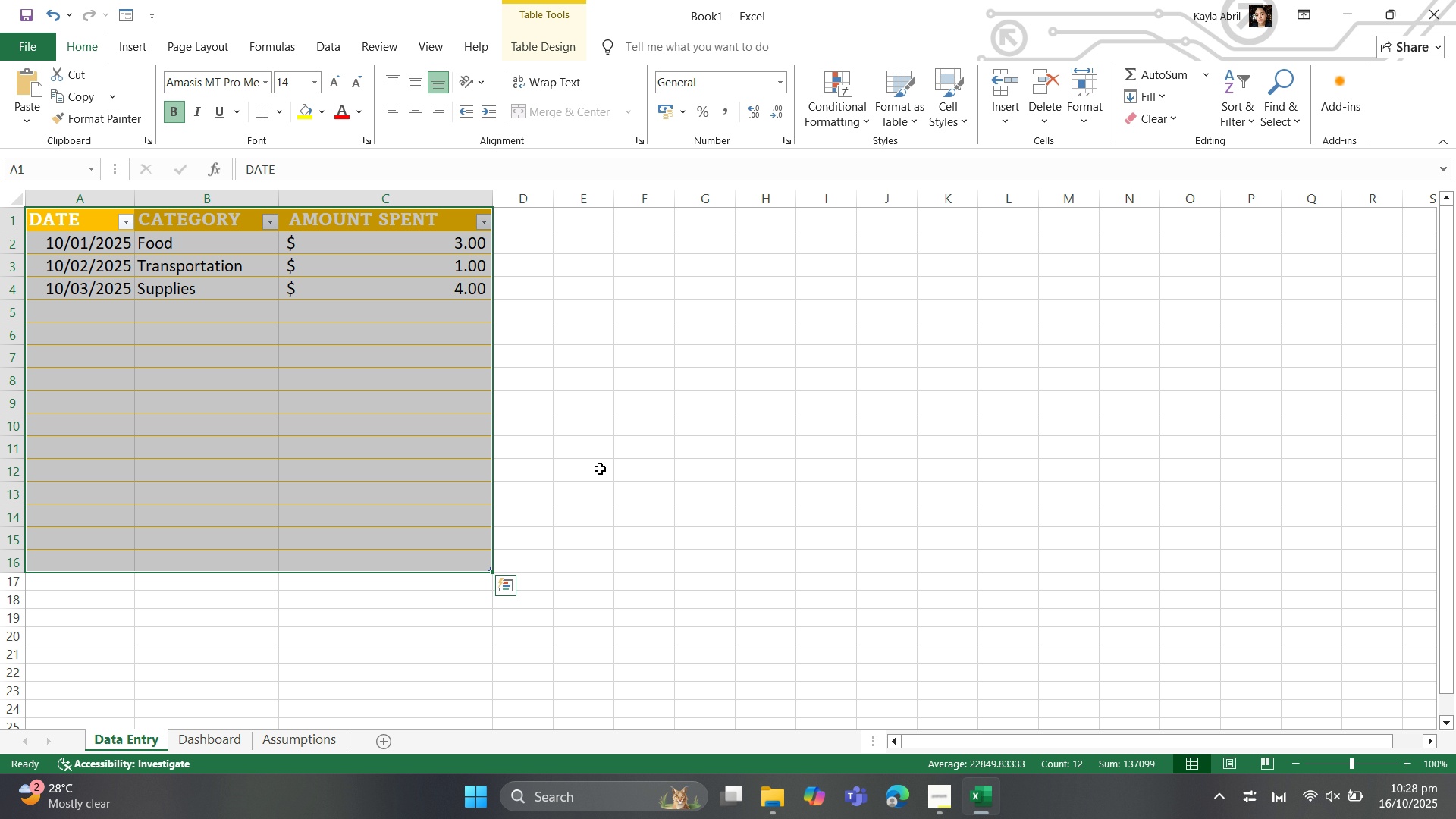 
left_click([600, 469])
 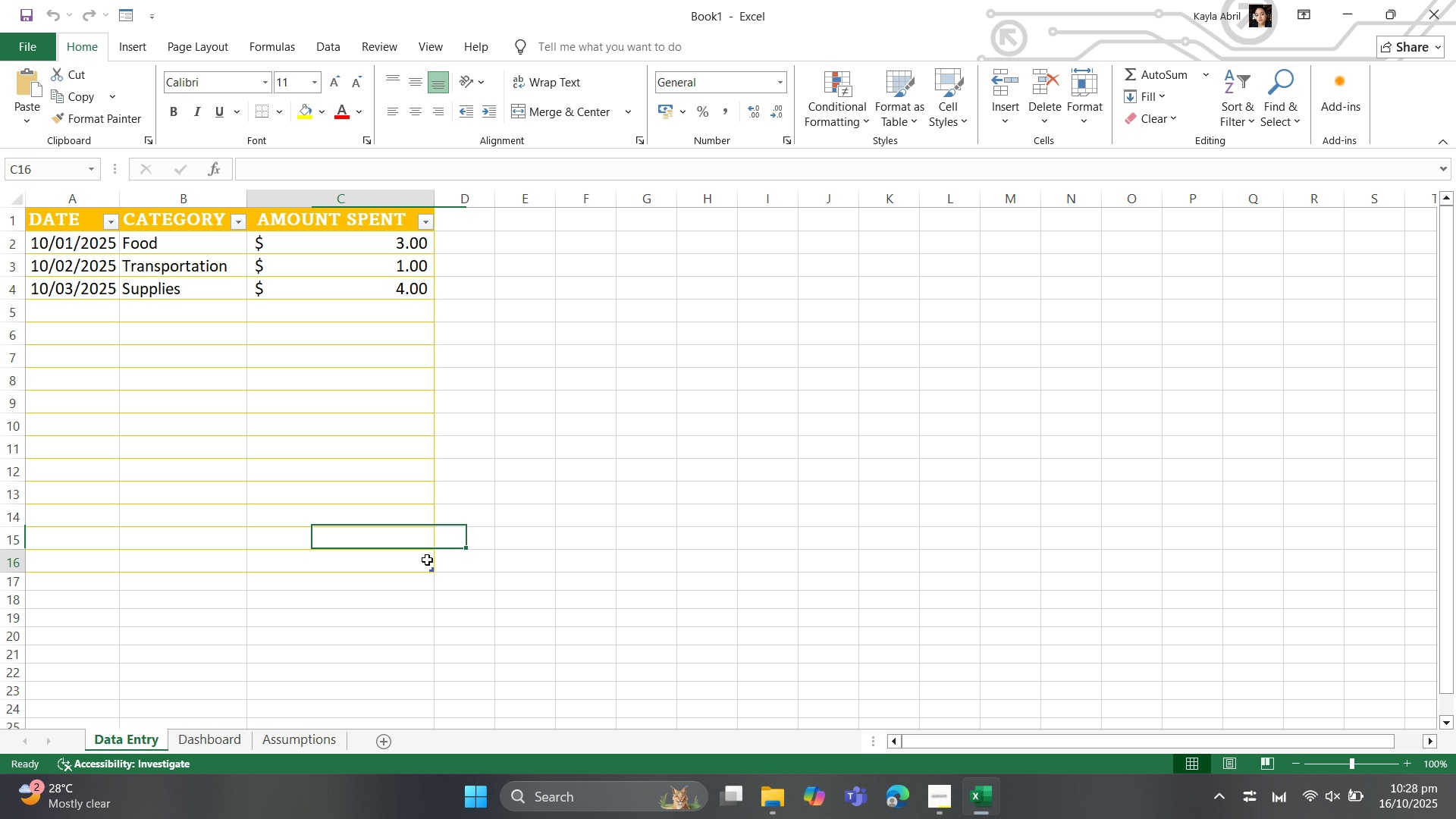 
left_click([427, 560])
 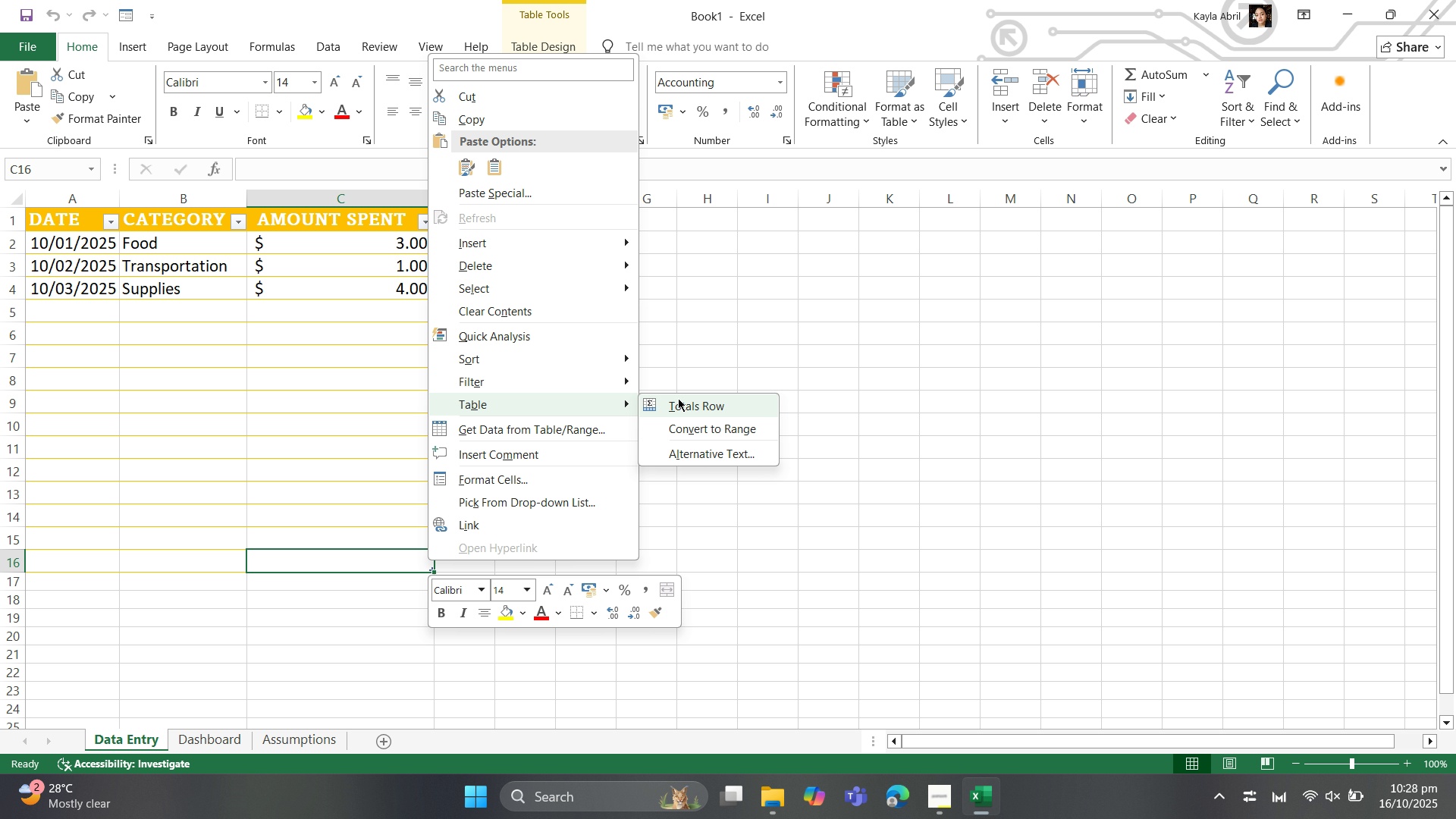 
left_click([678, 401])
 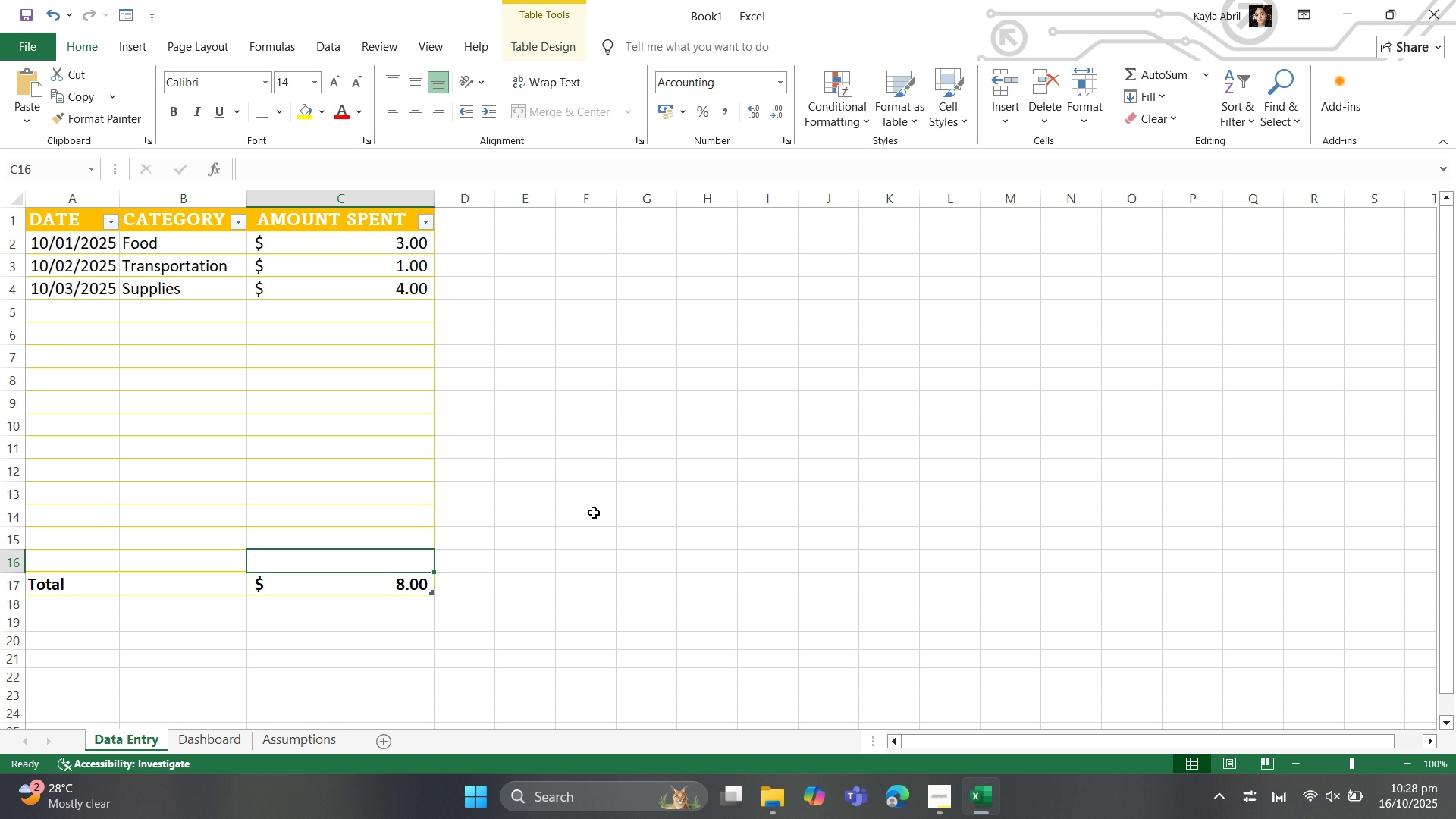 
left_click([594, 513])
 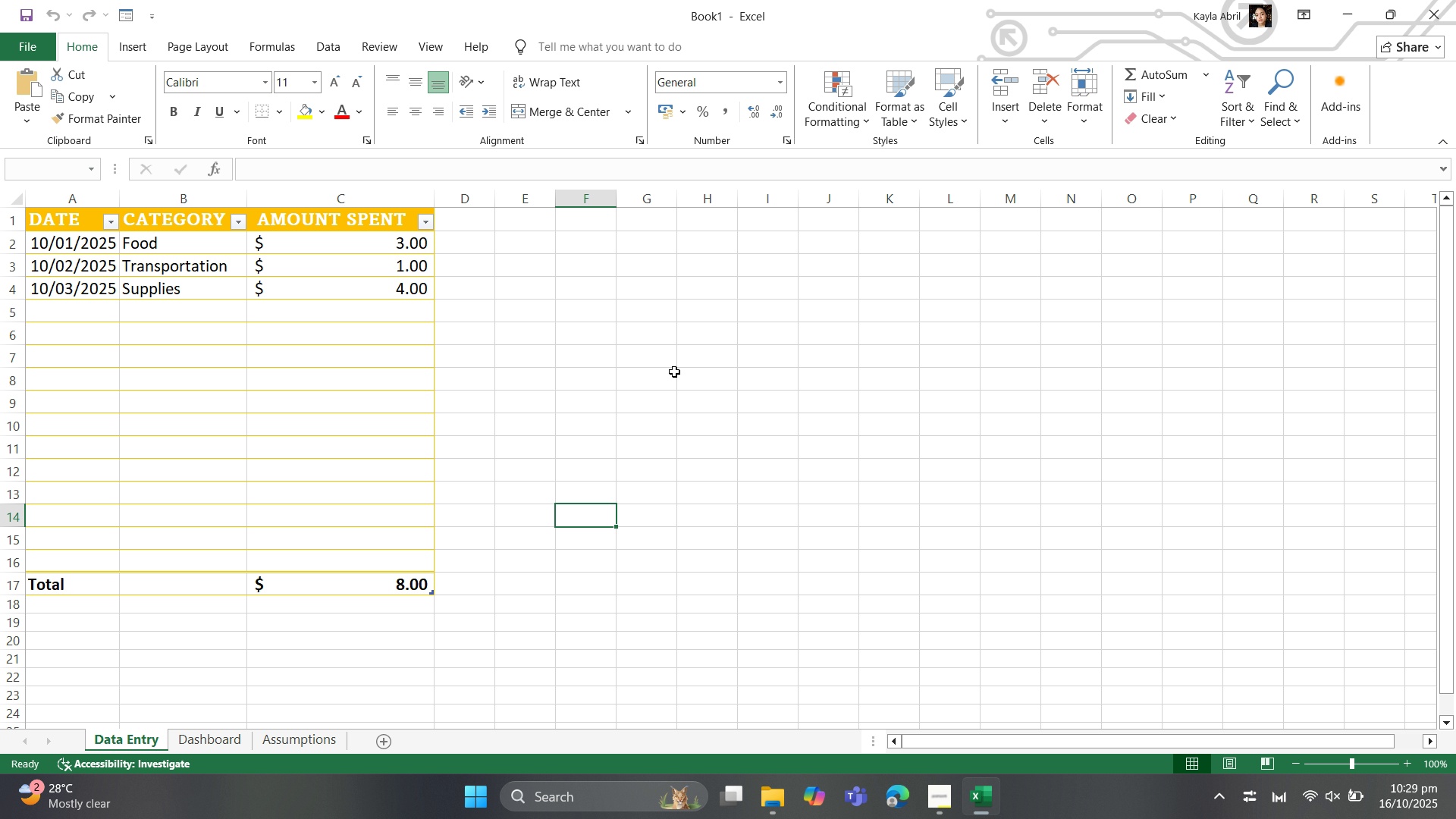 
wait(26.88)
 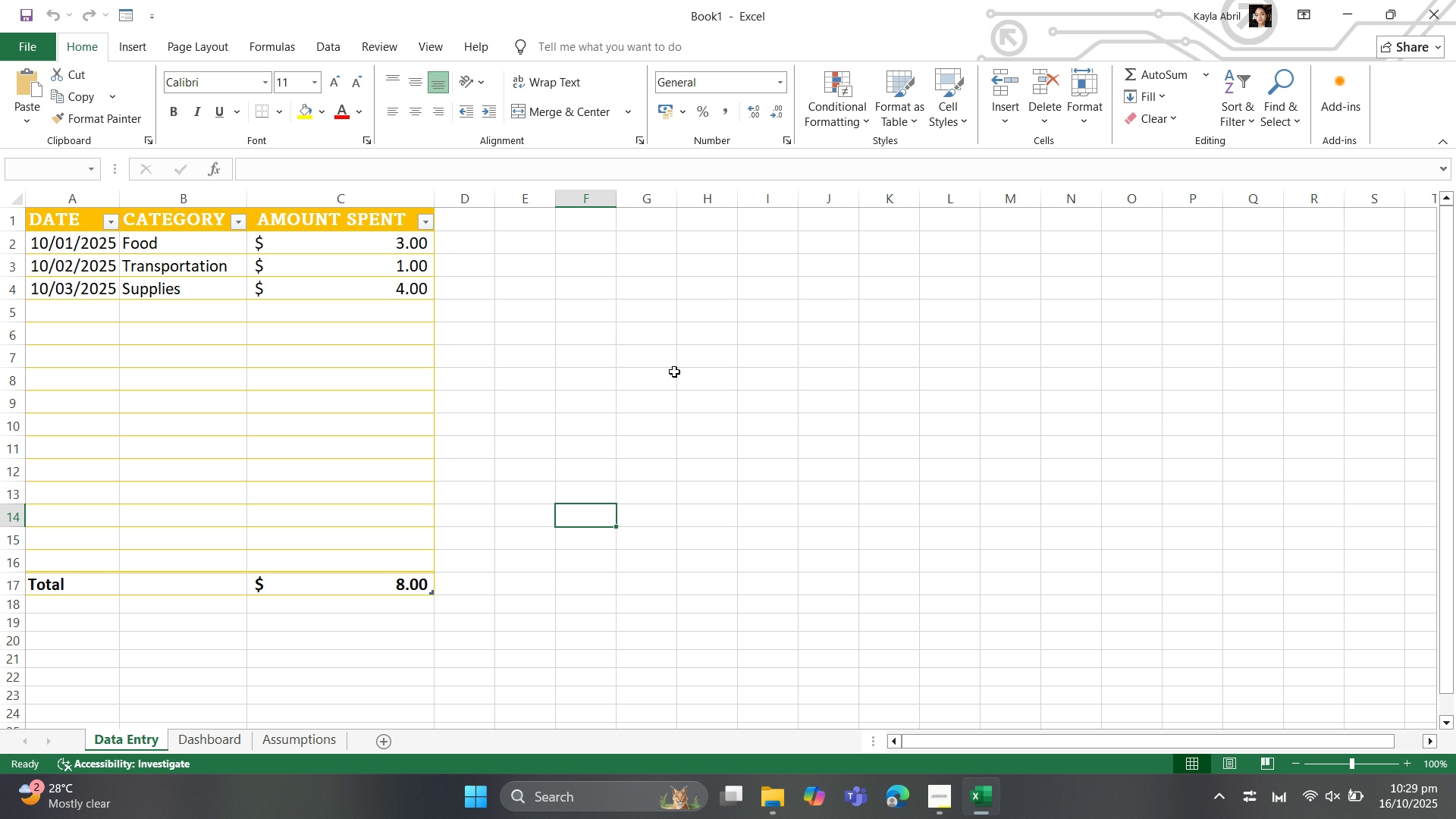 
mouse_move([55, 240])
 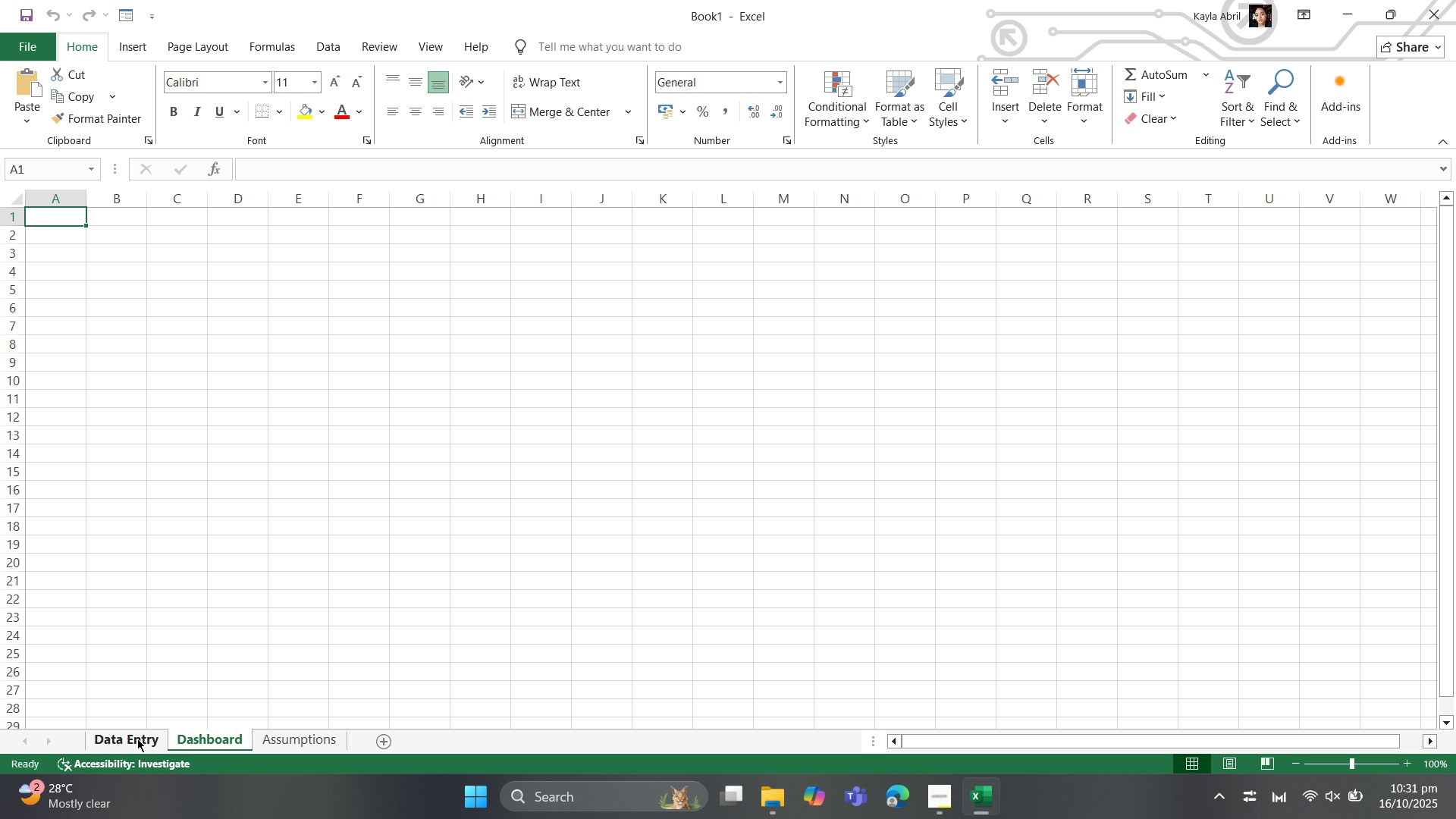 
wait(110.13)
 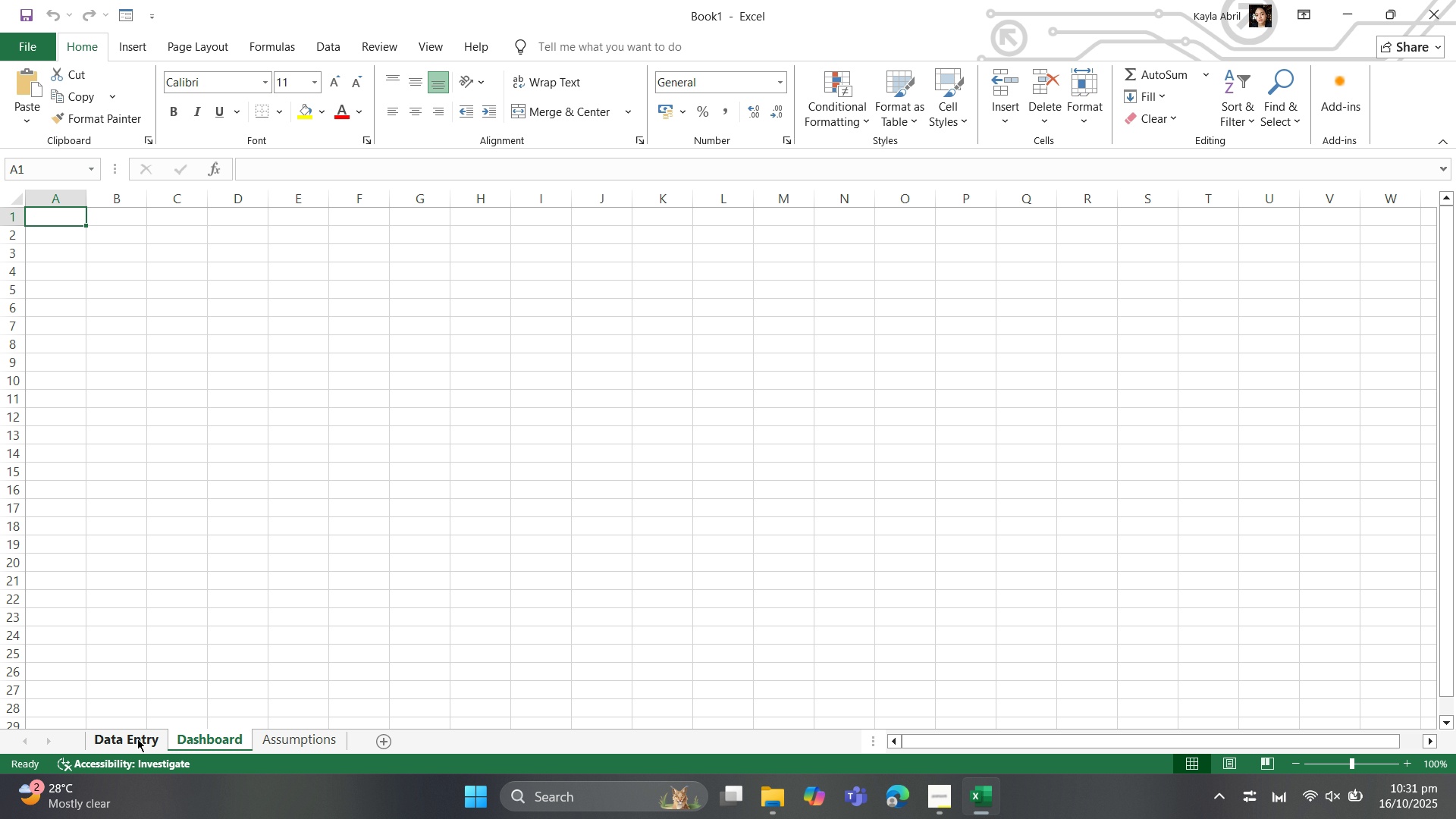 
left_click([127, 739])
 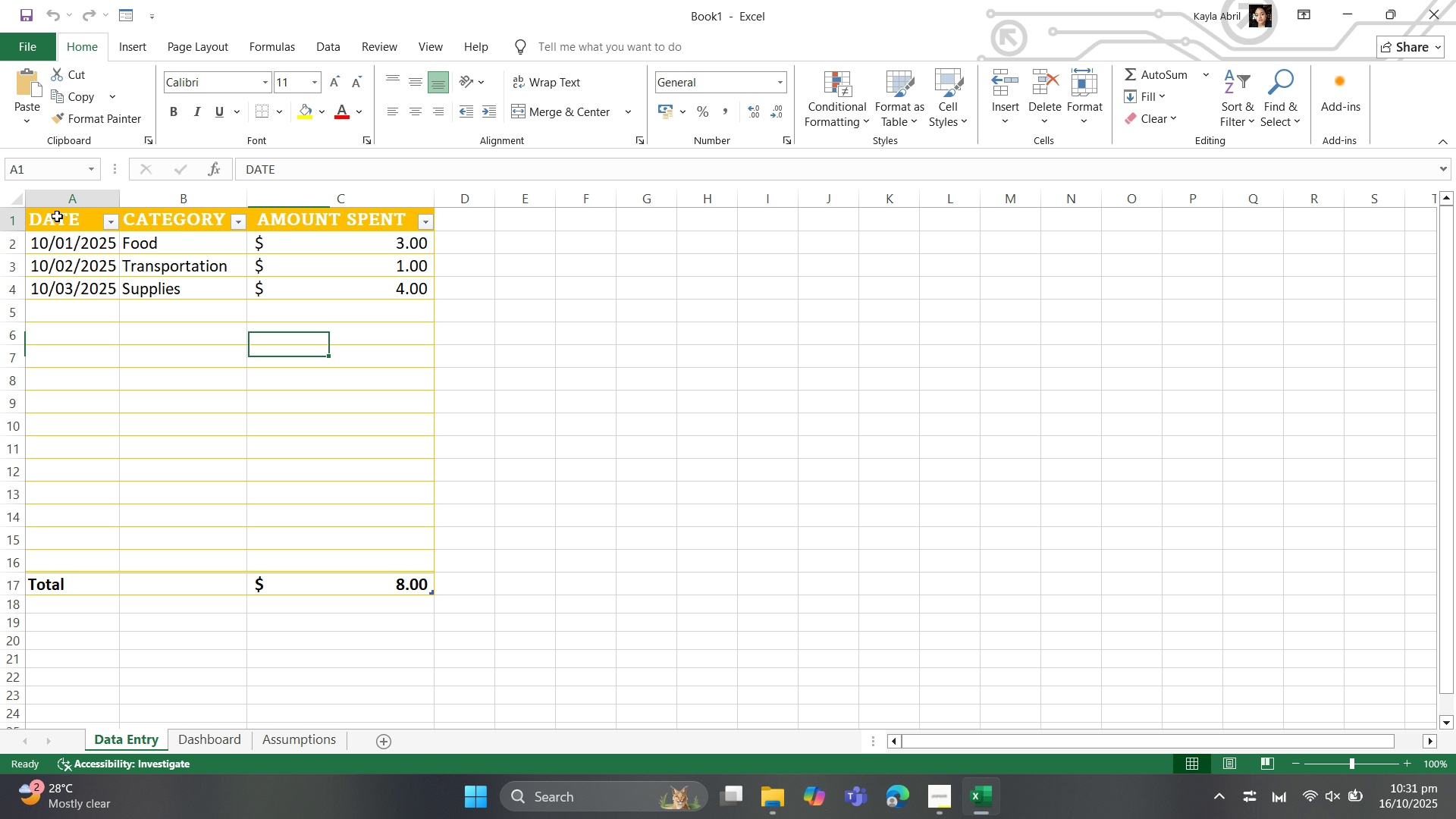 
left_click_drag(start_coordinate=[57, 216], to_coordinate=[358, 586])
 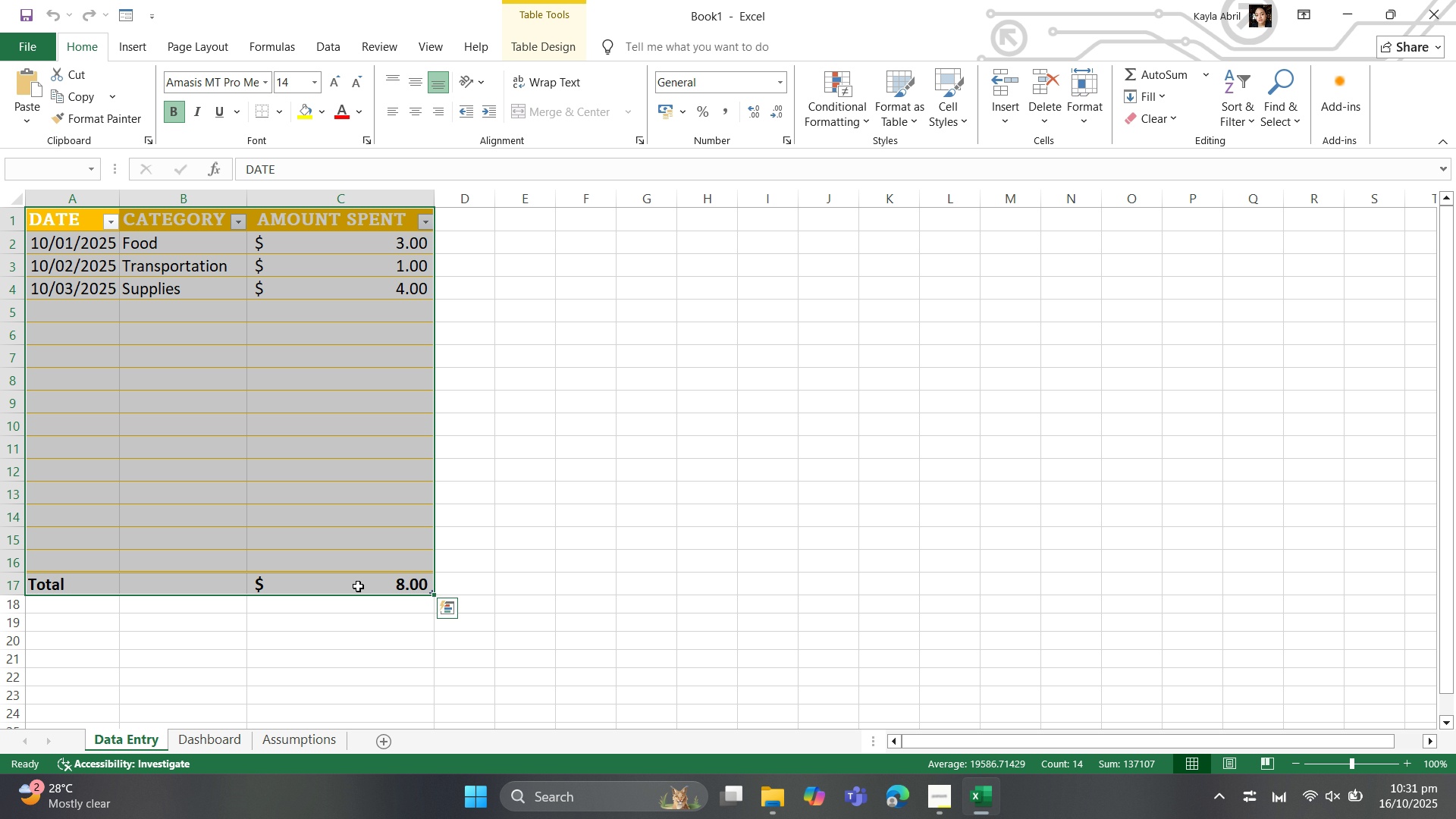 
key(Control+C)
 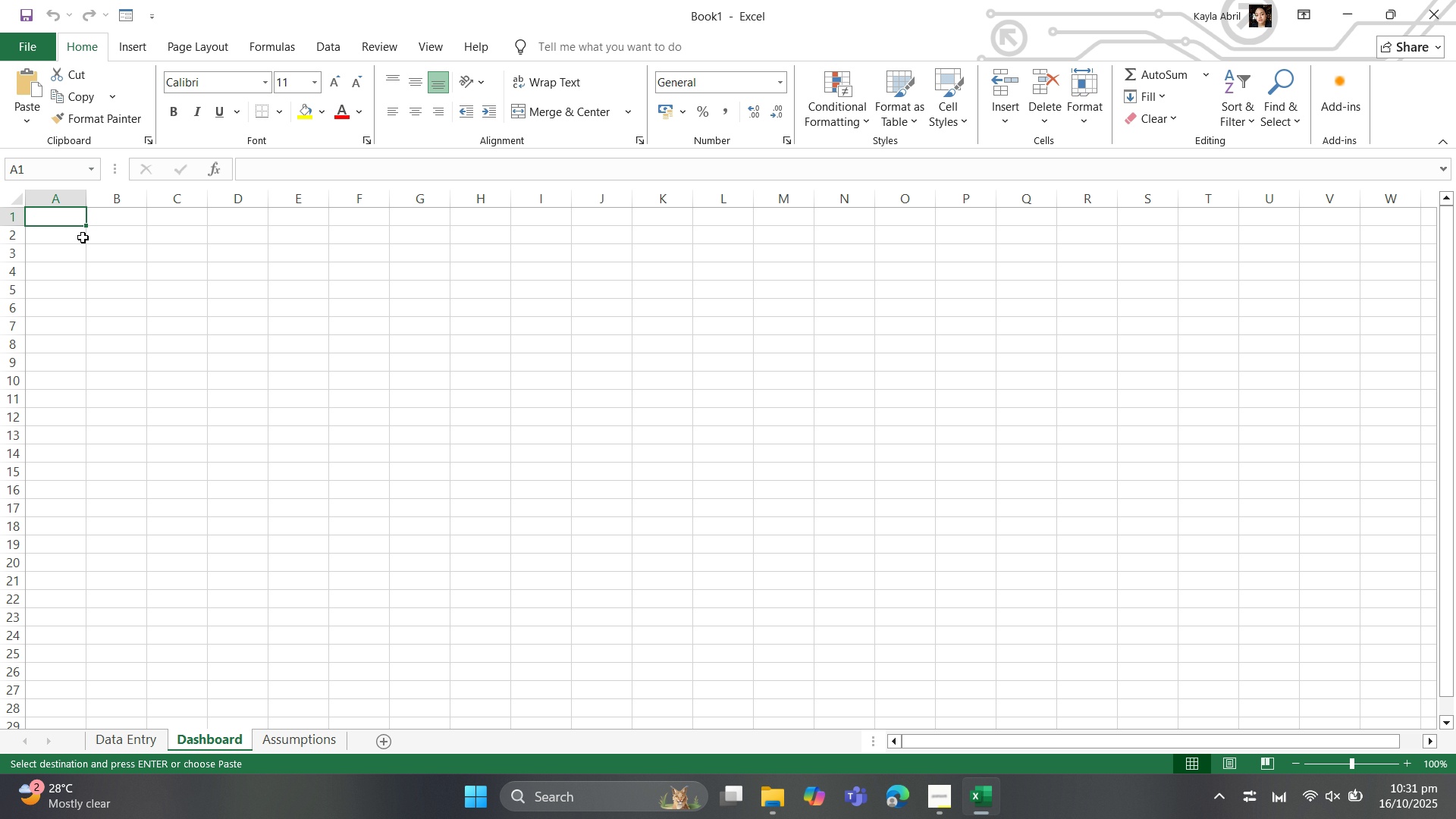 
key(Control+V)
 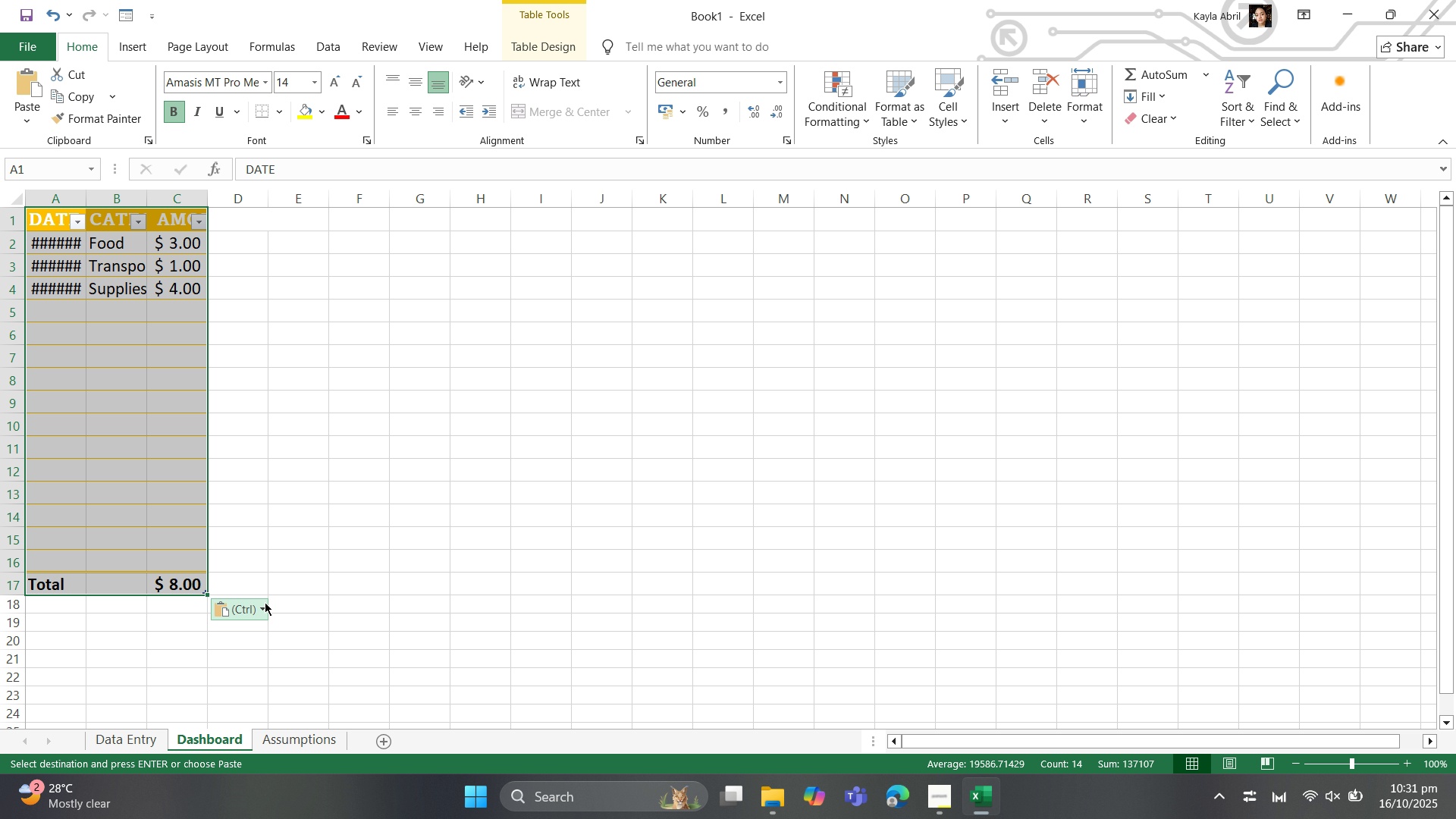 
left_click([263, 602])
 